 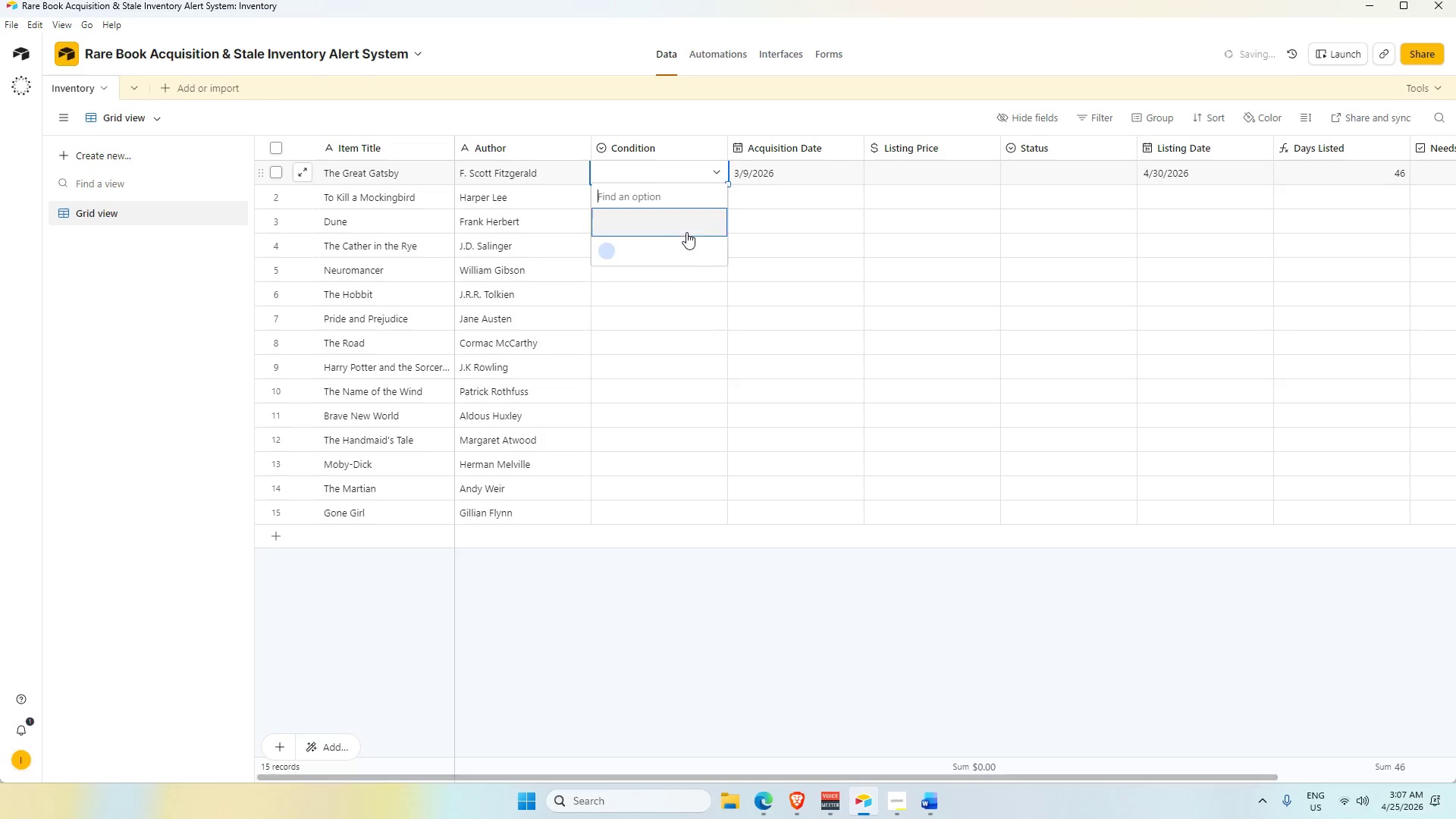 
left_click([661, 150])
 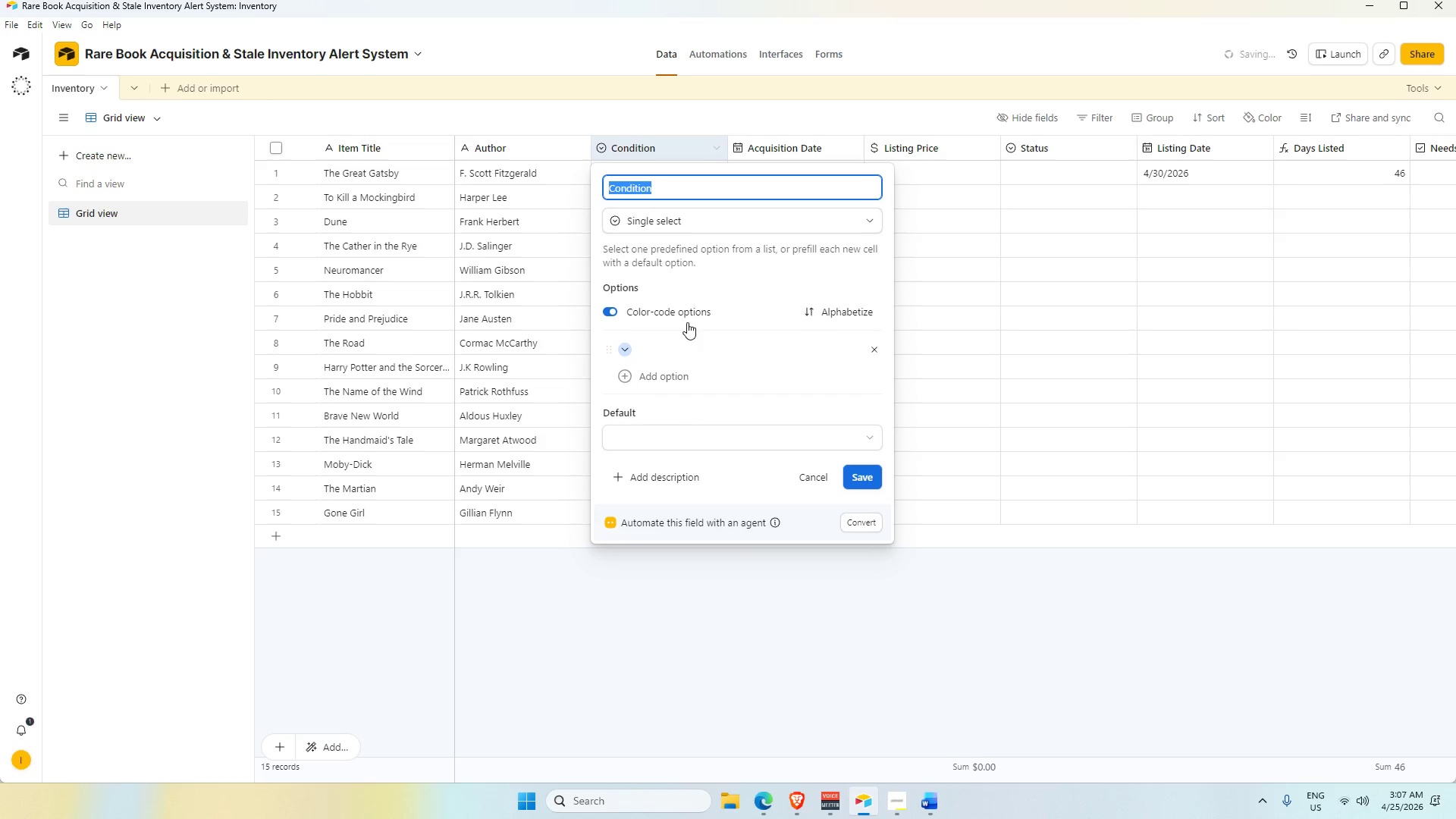 
left_click([692, 344])
 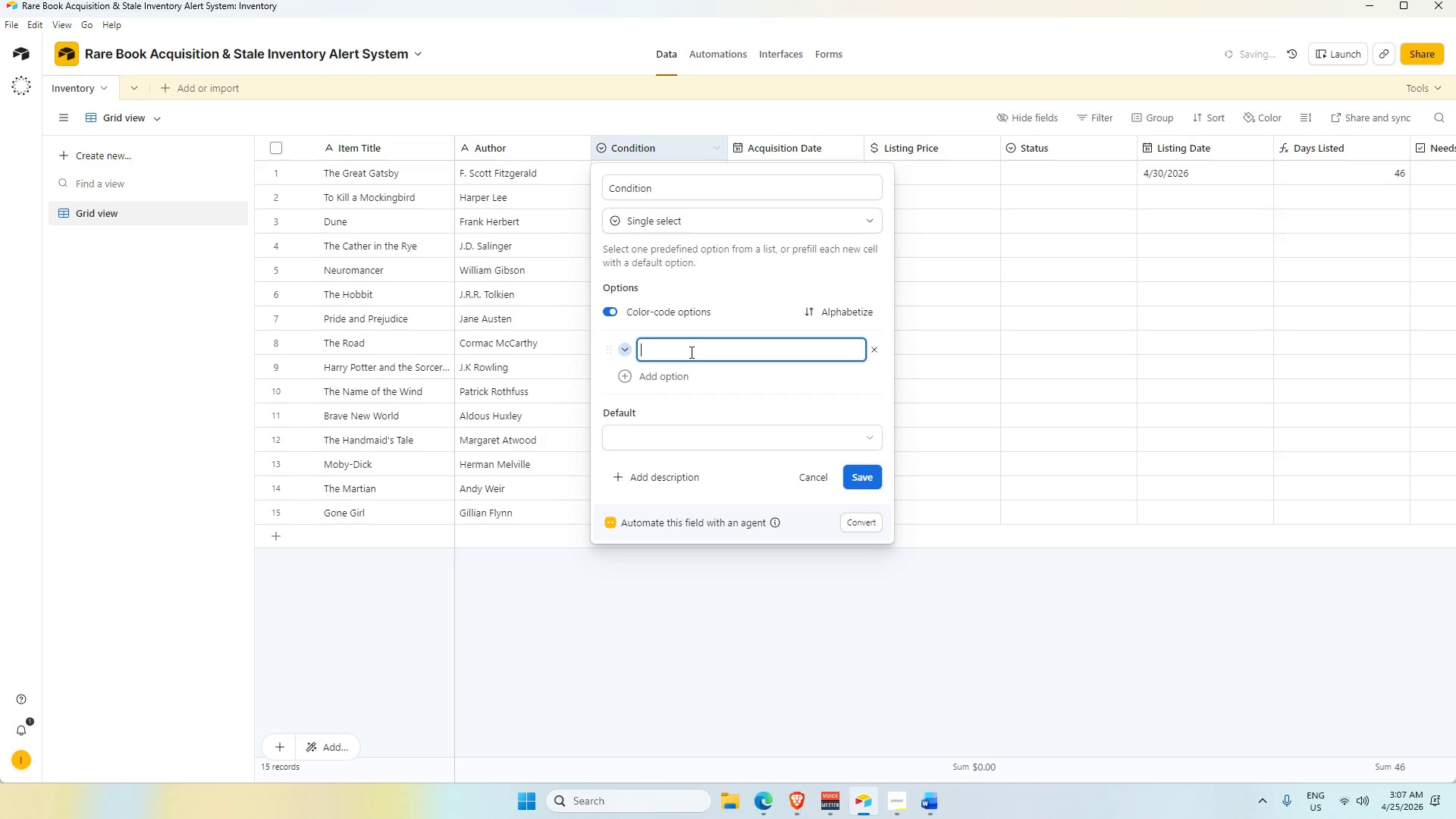 
wait(5.19)
 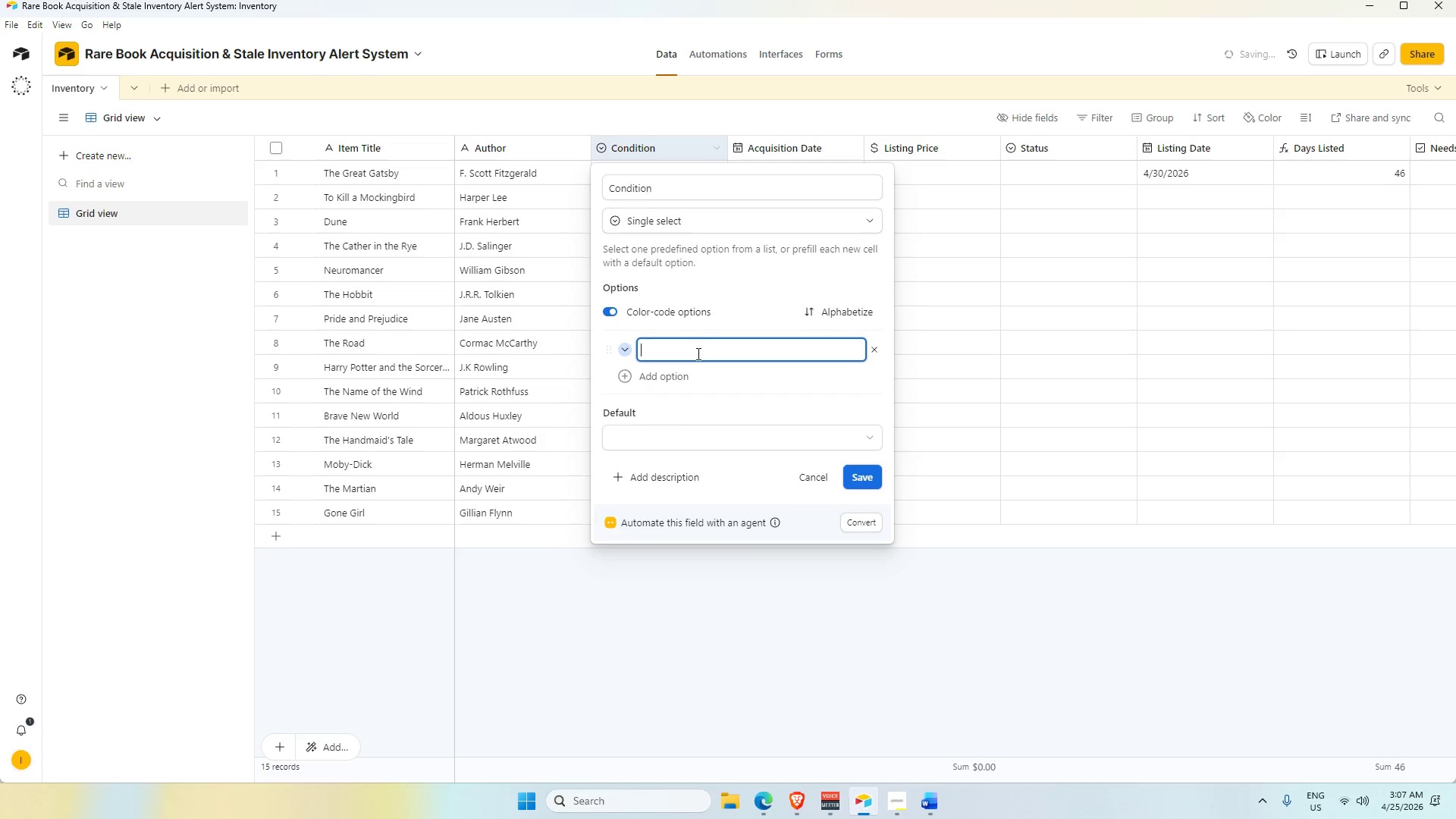 
type(Very Good)
 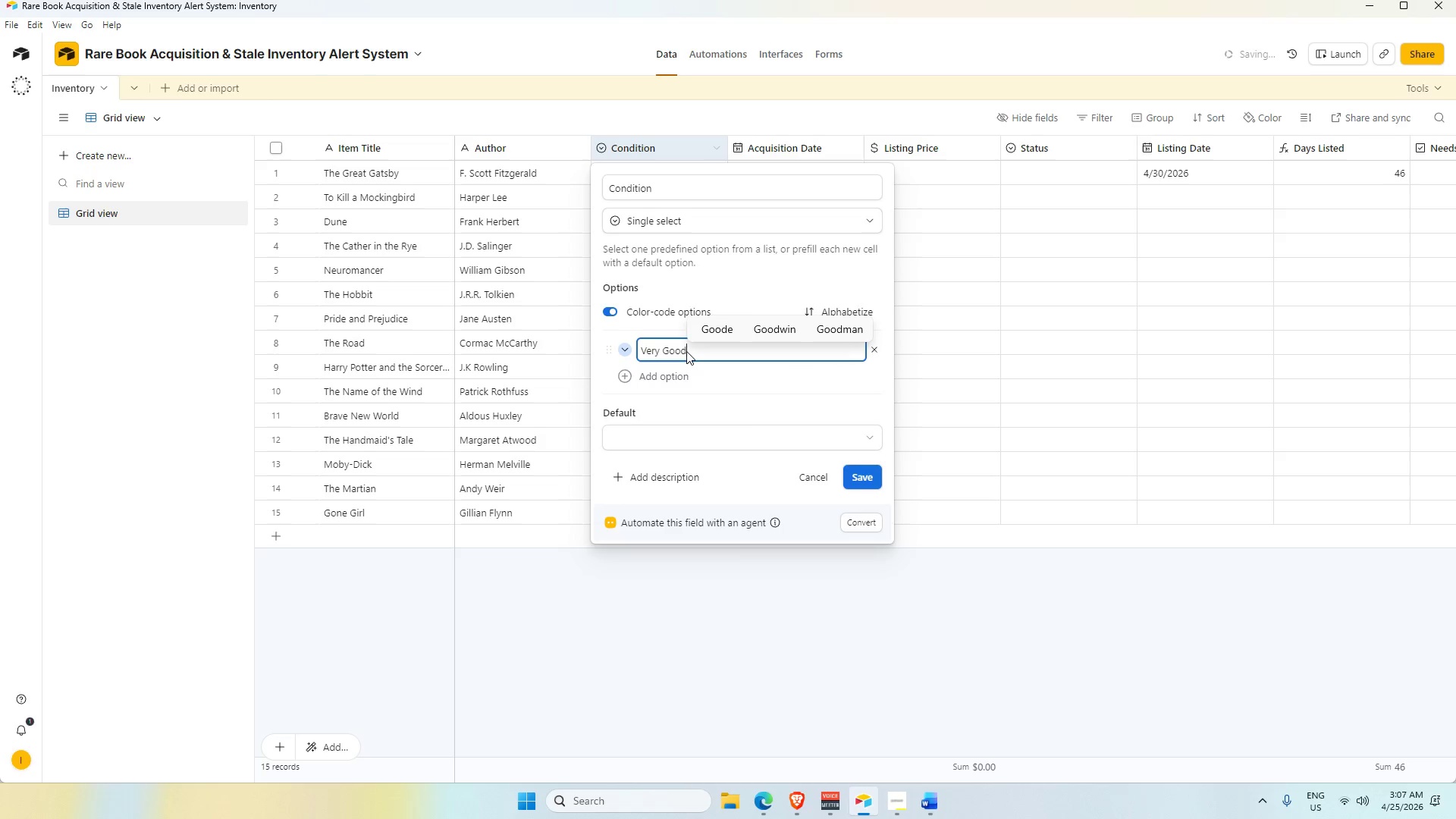 
key(Enter)
 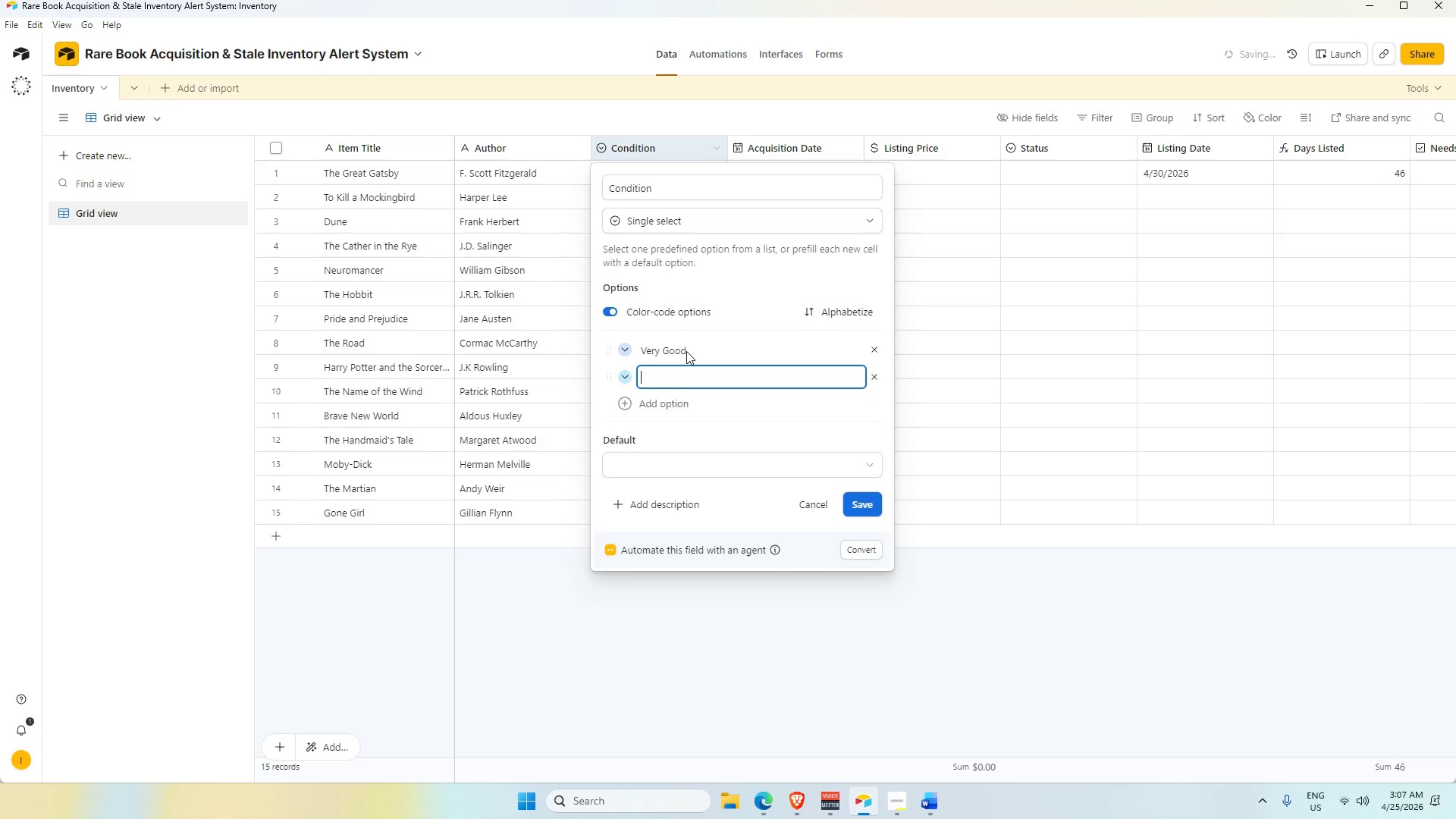 
type(Good)
 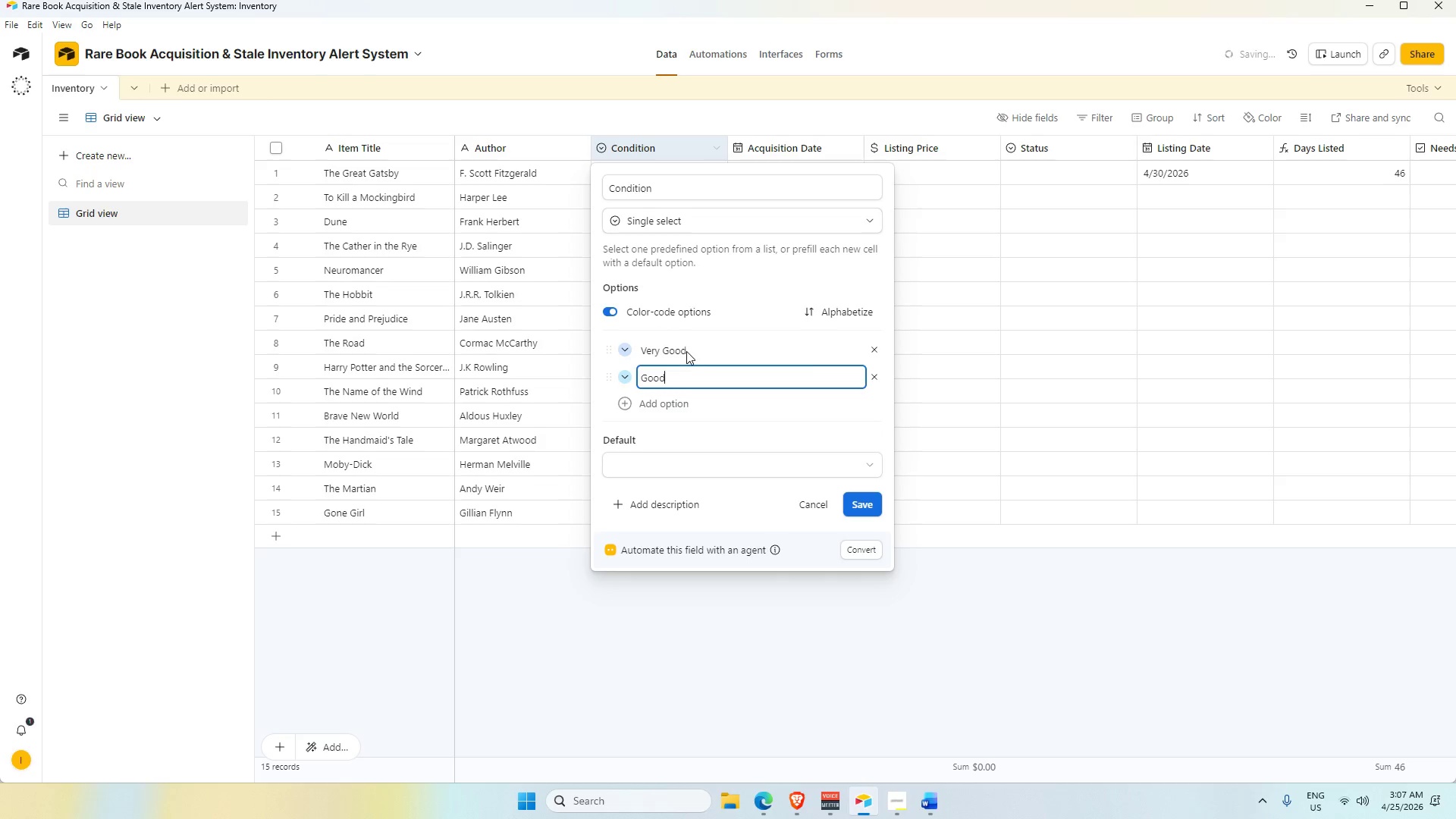 
key(Enter)
 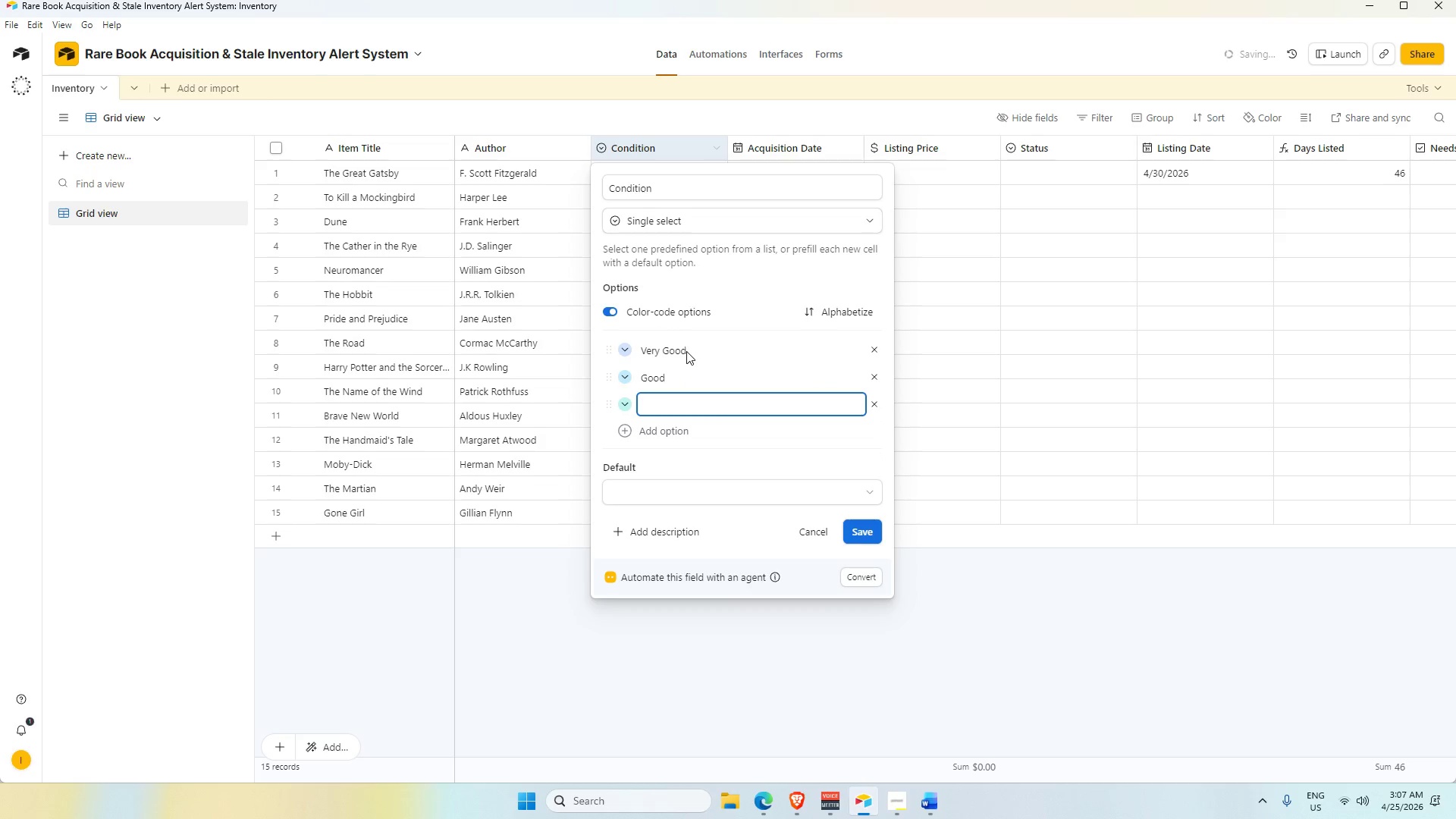 
type(Lik)
key(Backspace)
key(Backspace)
key(Backspace)
type(New)
 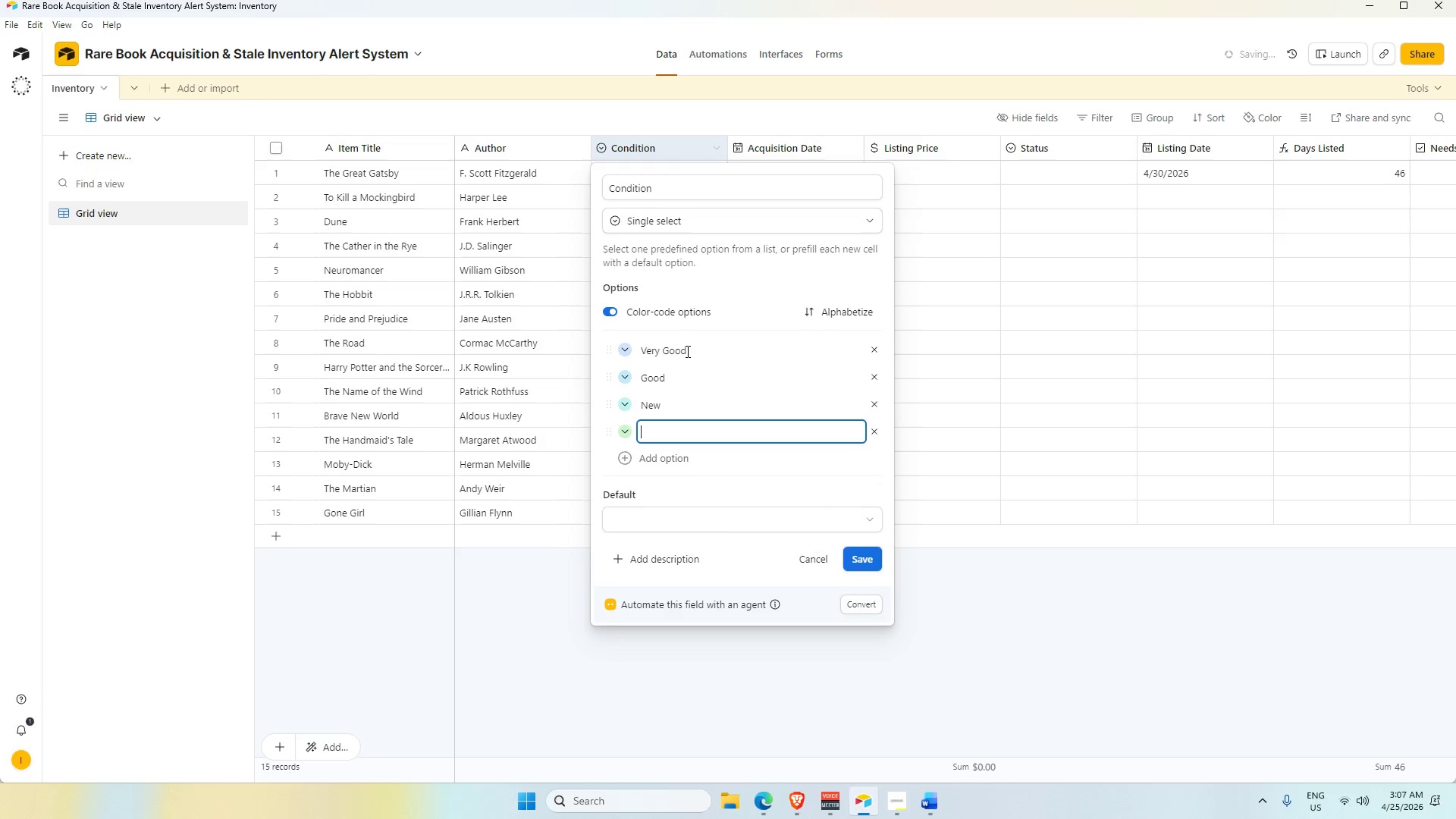 
 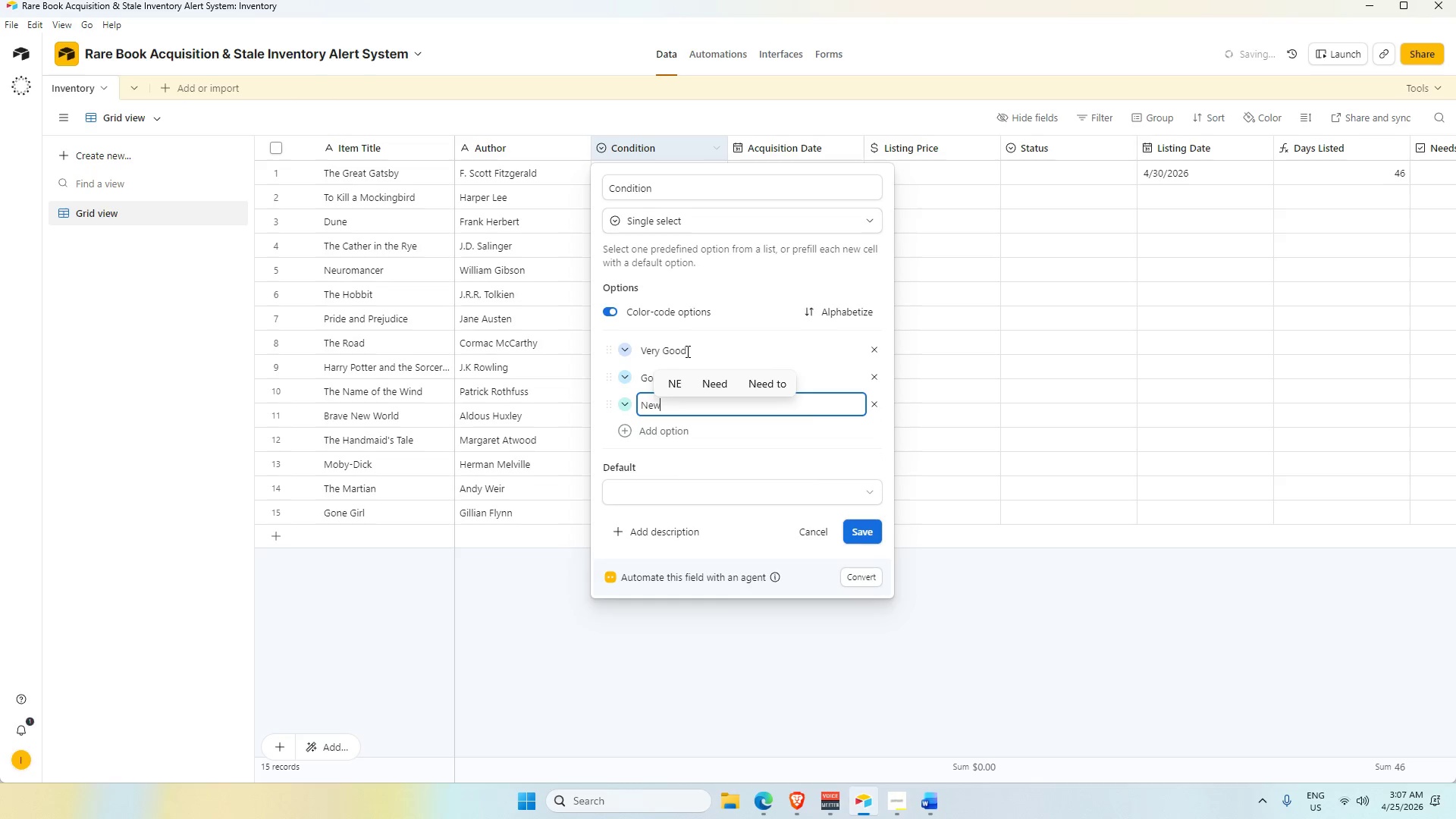 
key(Enter)
 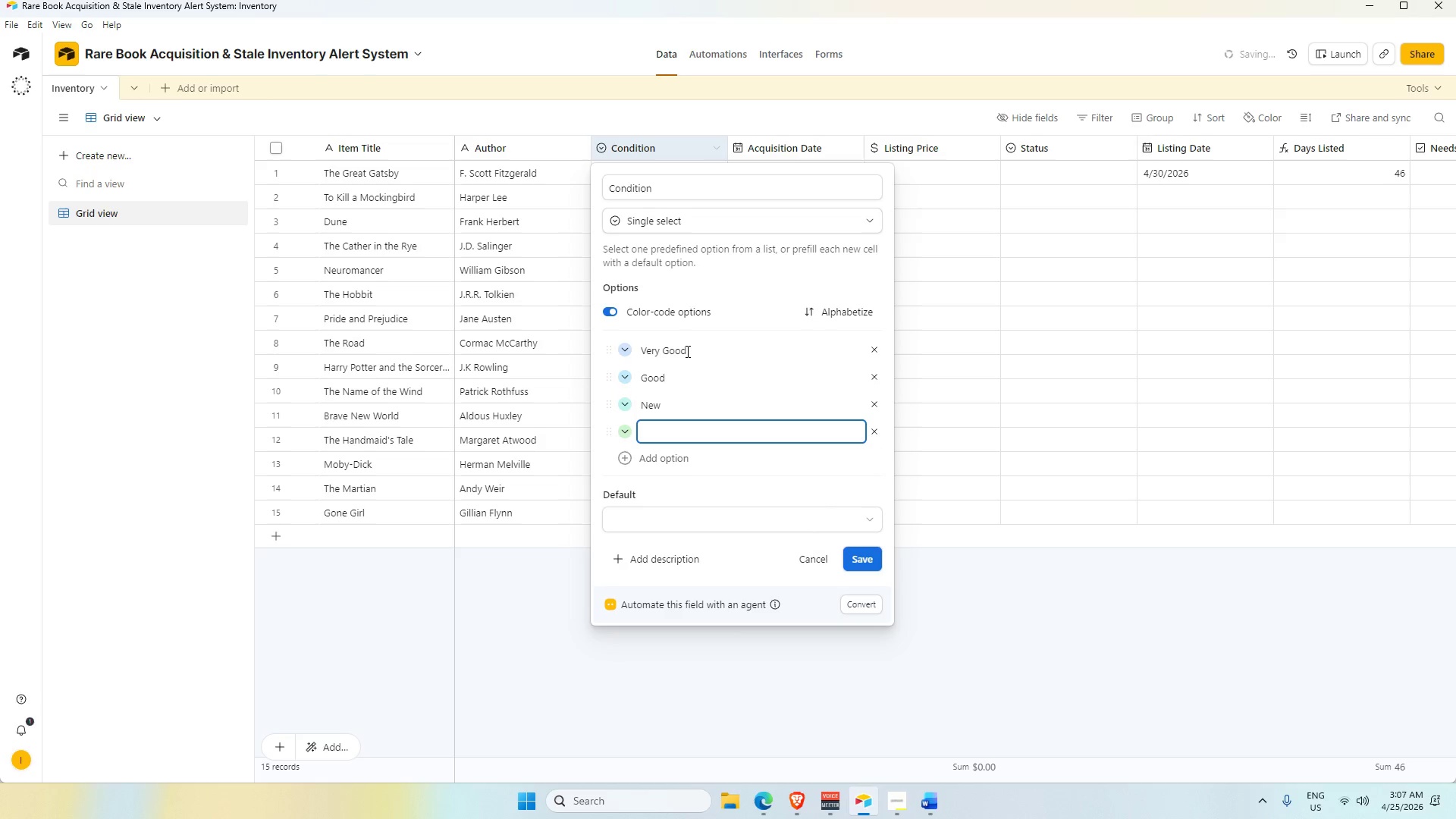 
type(Accep)
 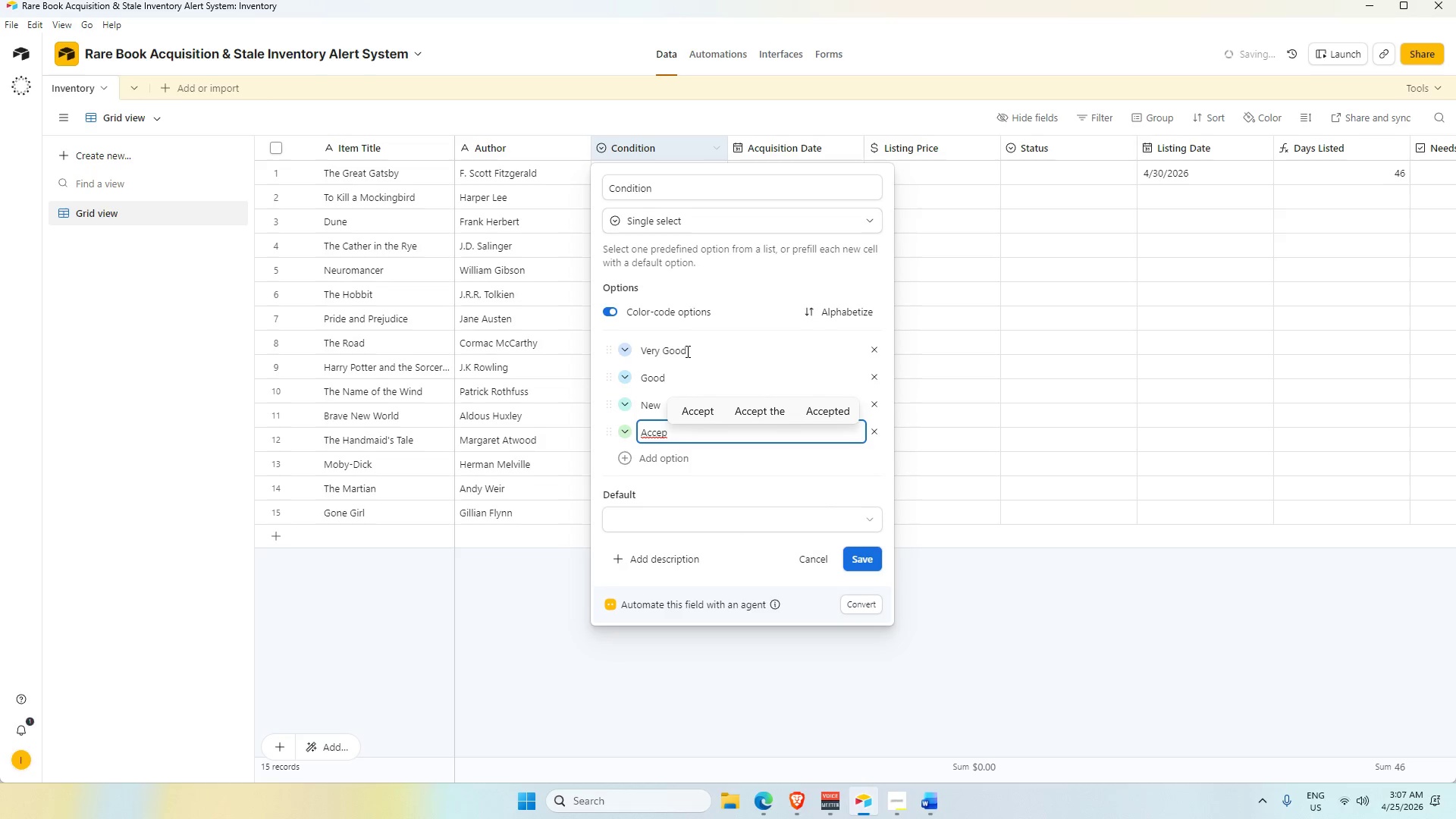 
hold_key(key=Backspace, duration=0.58)
 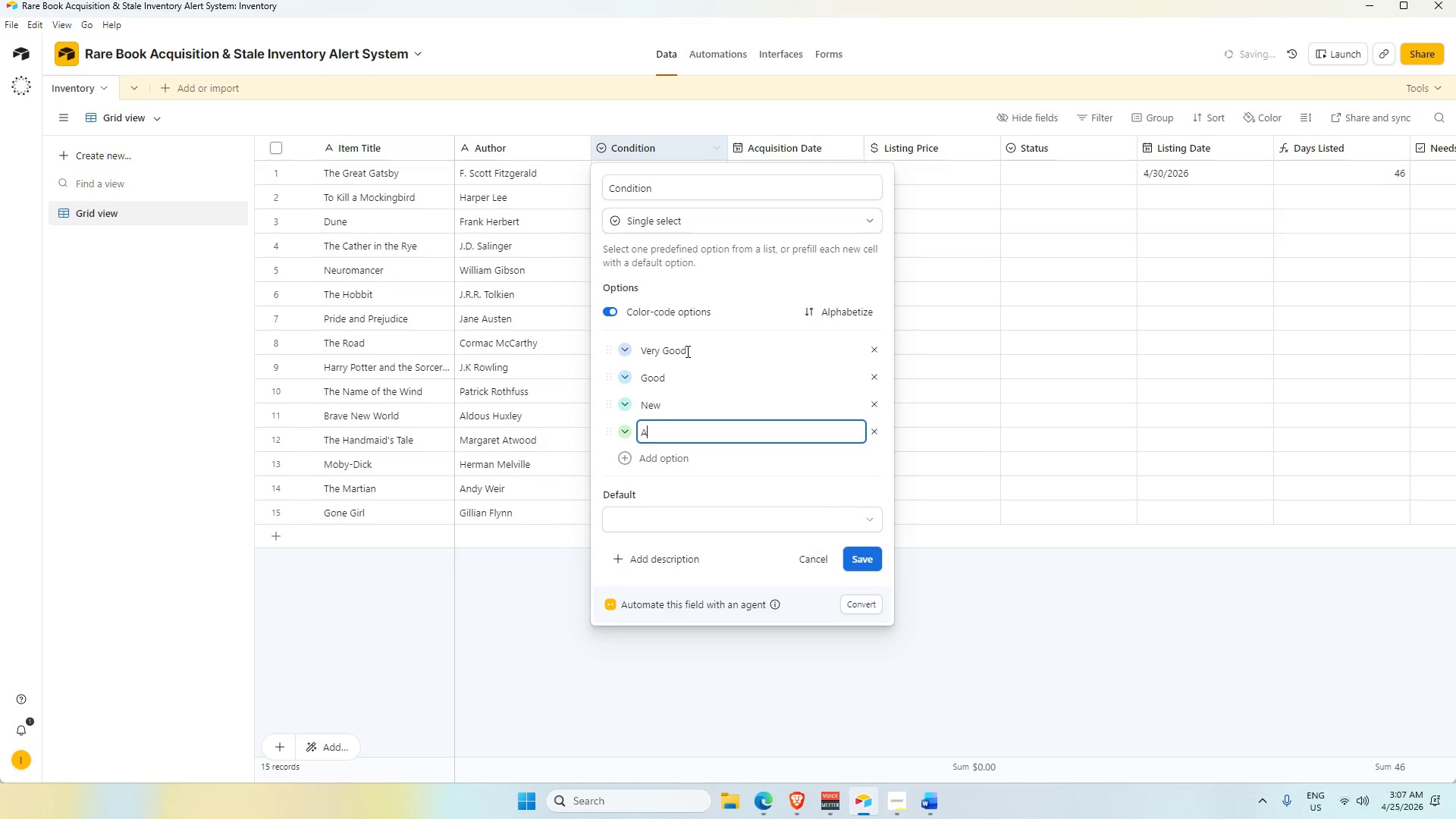 
key(Backspace)
 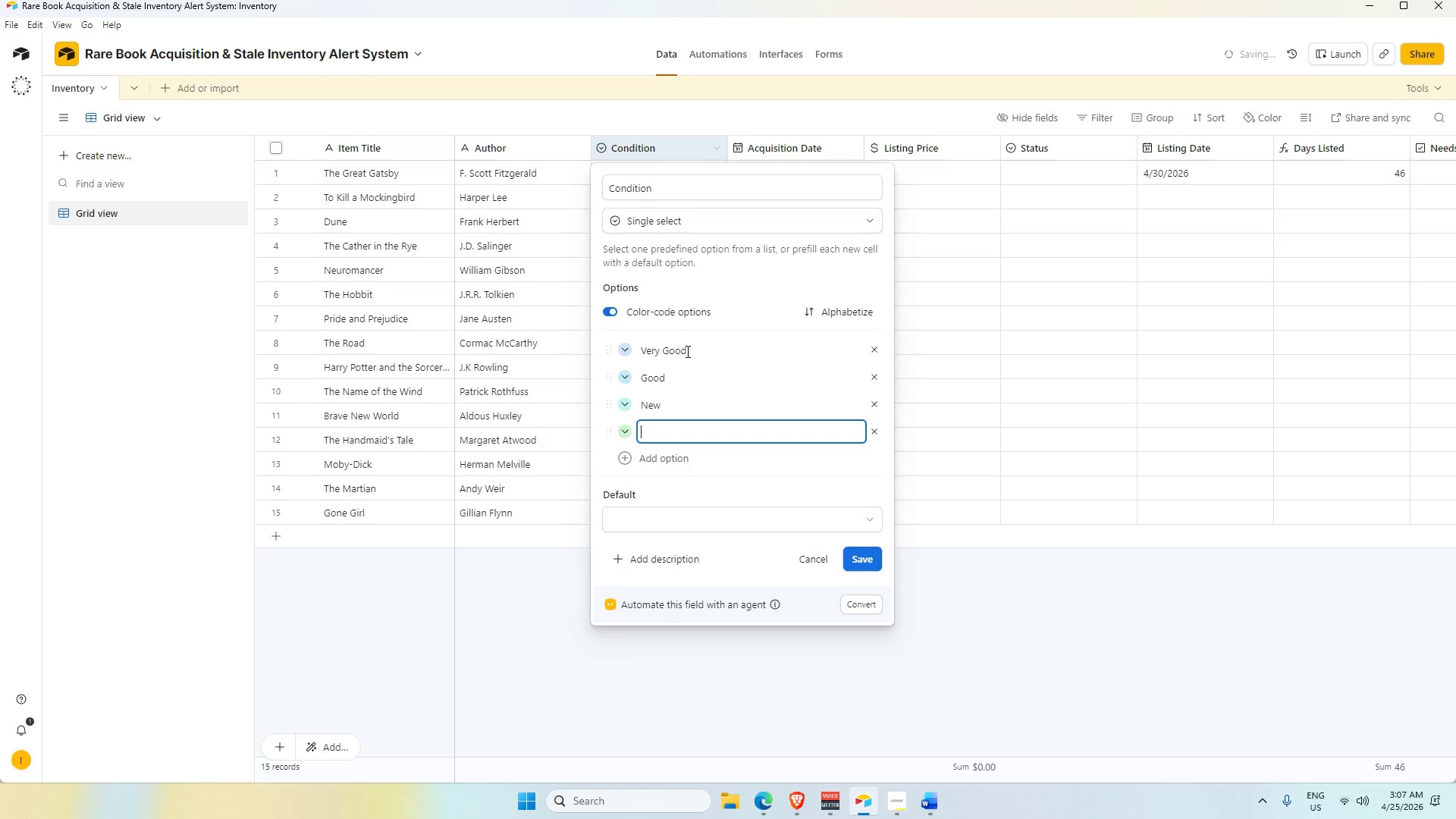 
key(Backspace)
 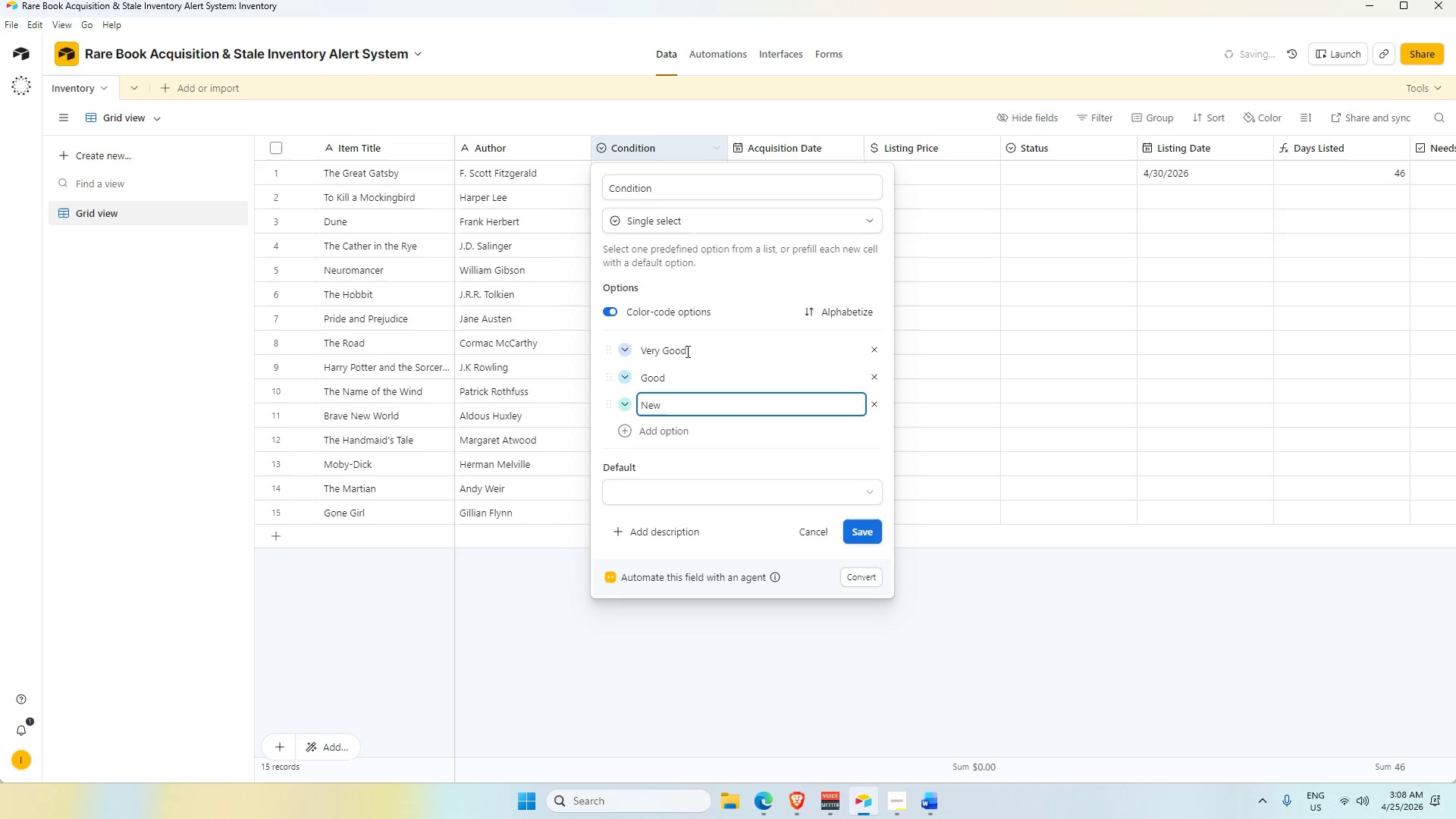 
left_click([868, 532])
 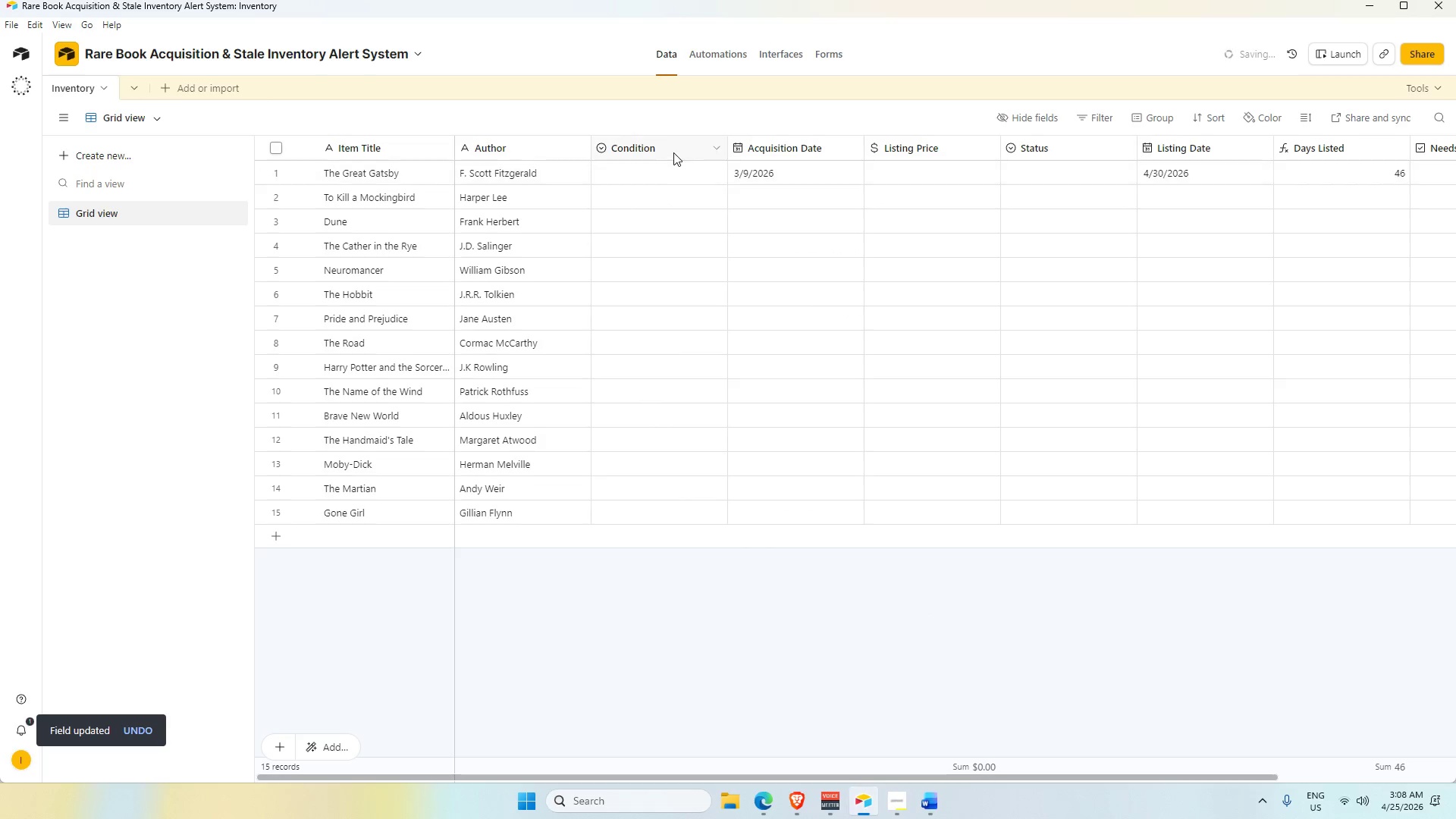 
double_click([675, 172])
 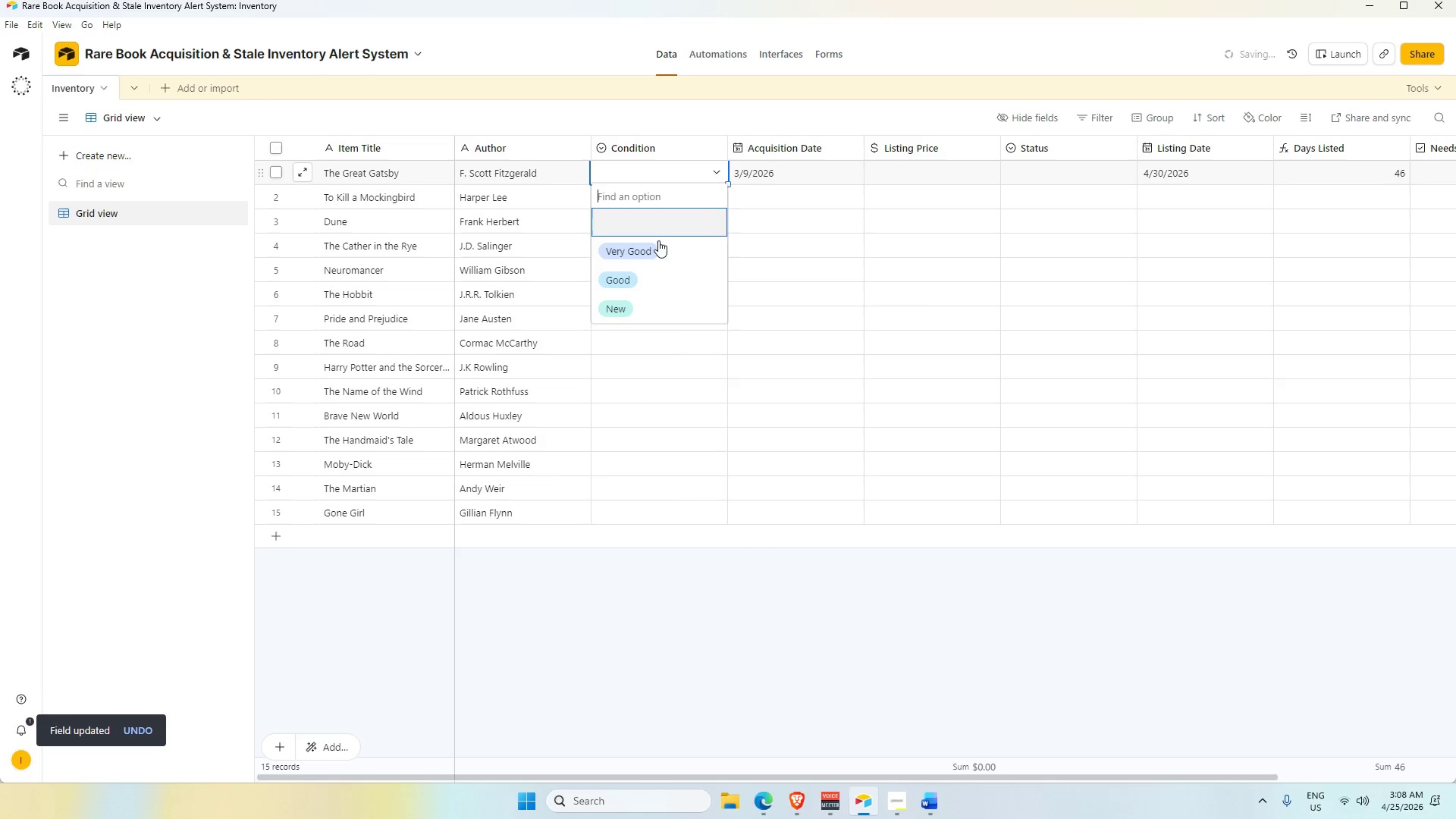 
left_click([657, 244])
 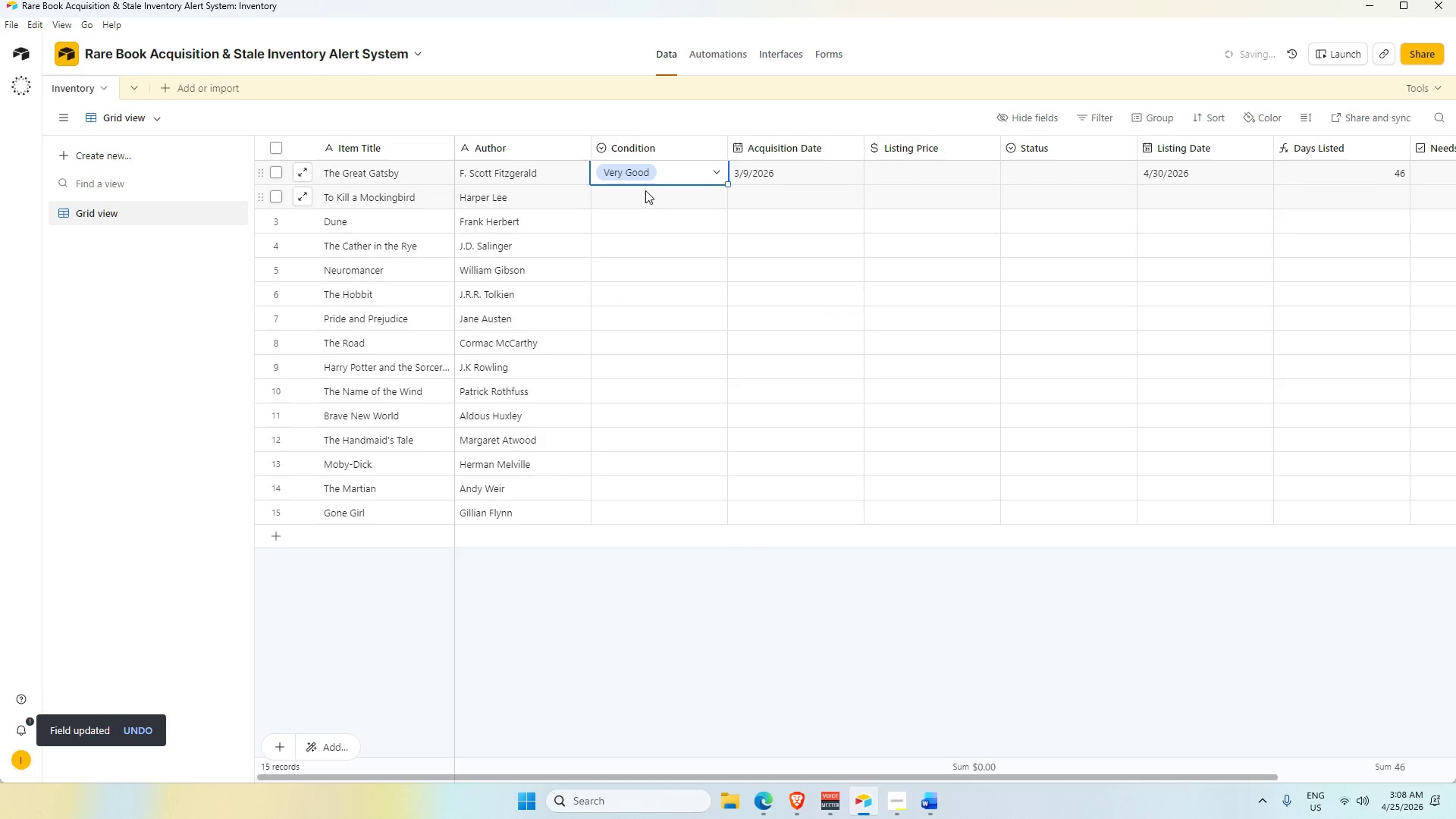 
double_click([645, 190])
 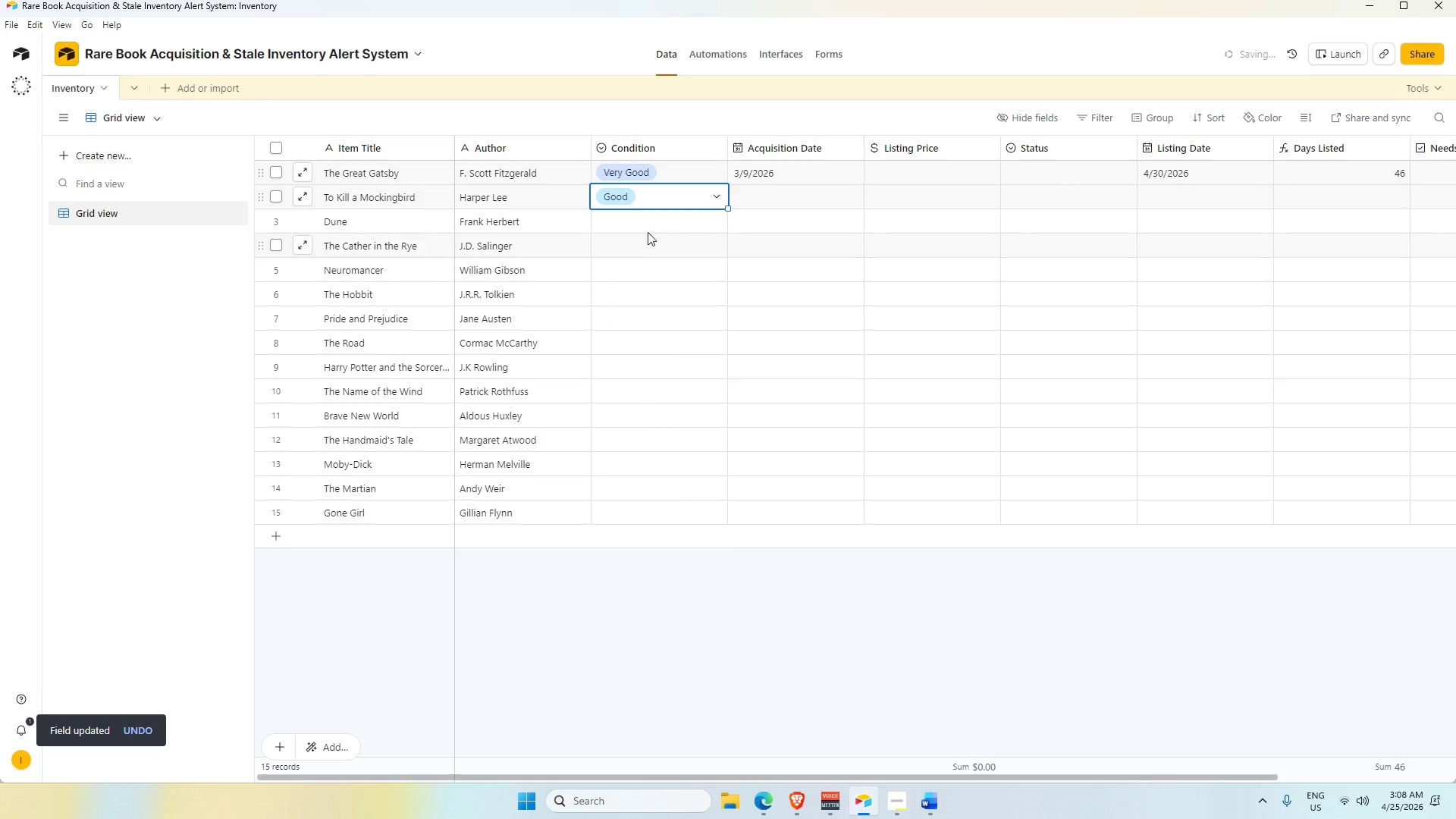 
double_click([642, 227])
 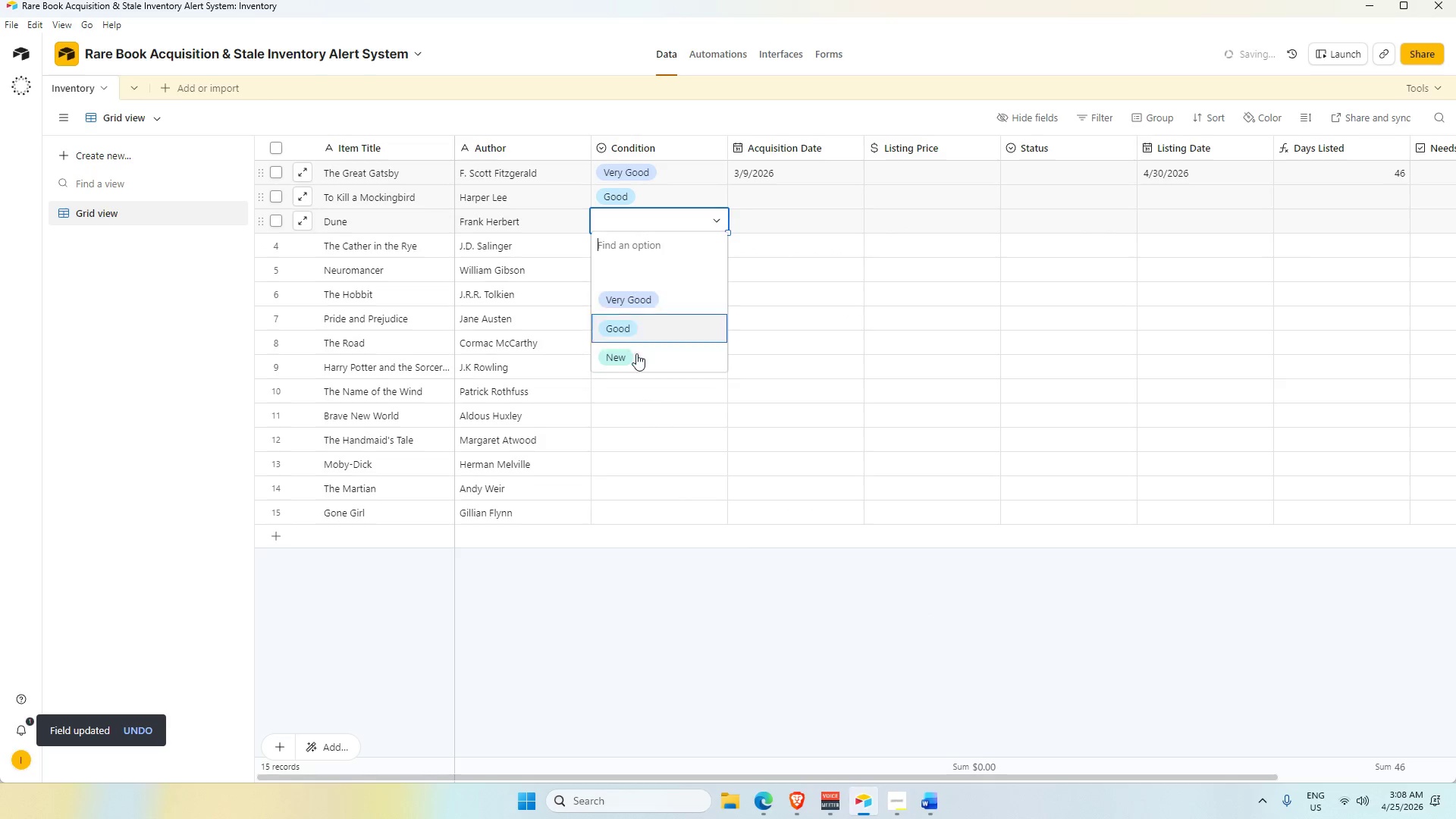 
left_click([636, 353])
 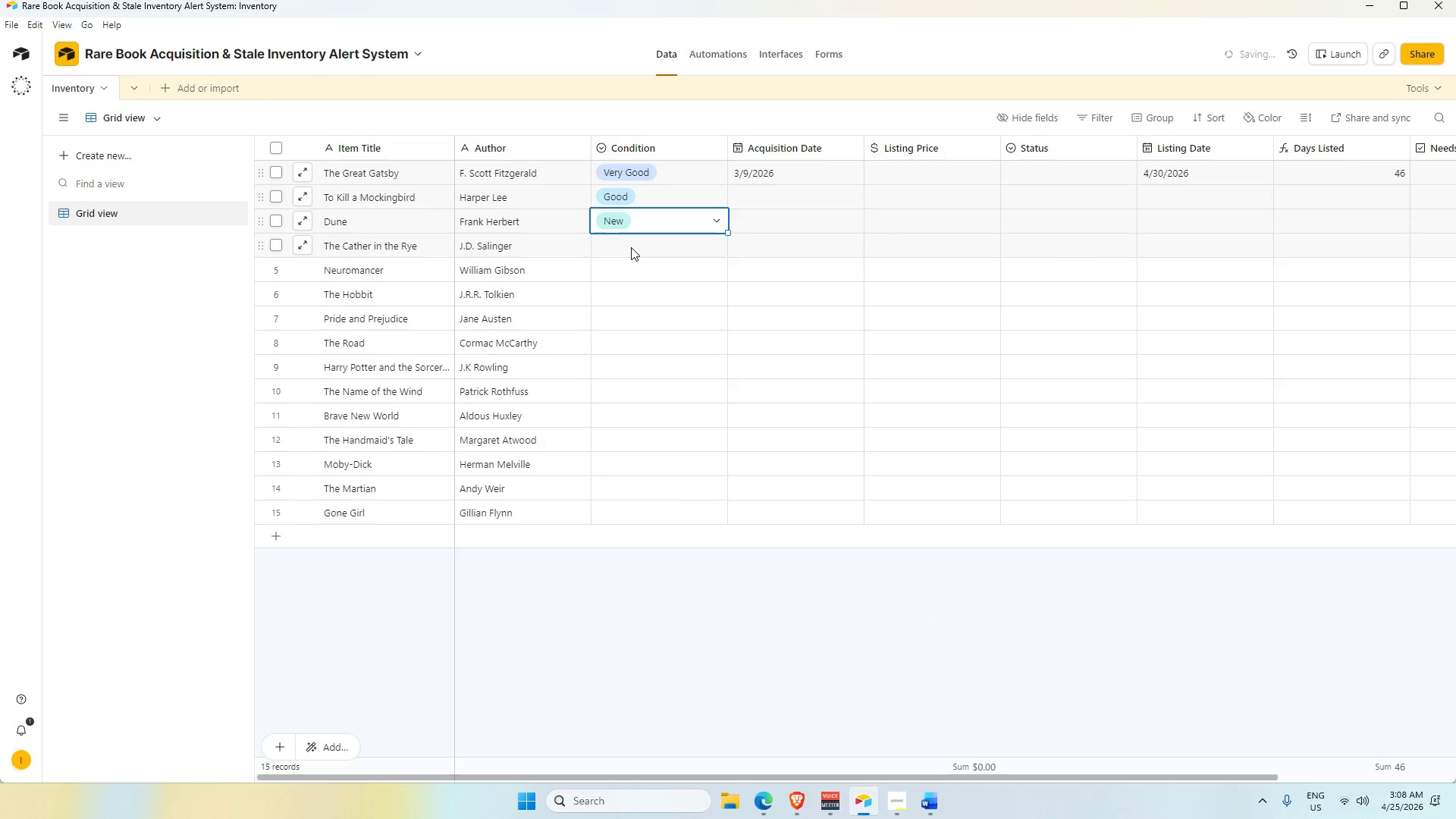 
double_click([631, 247])
 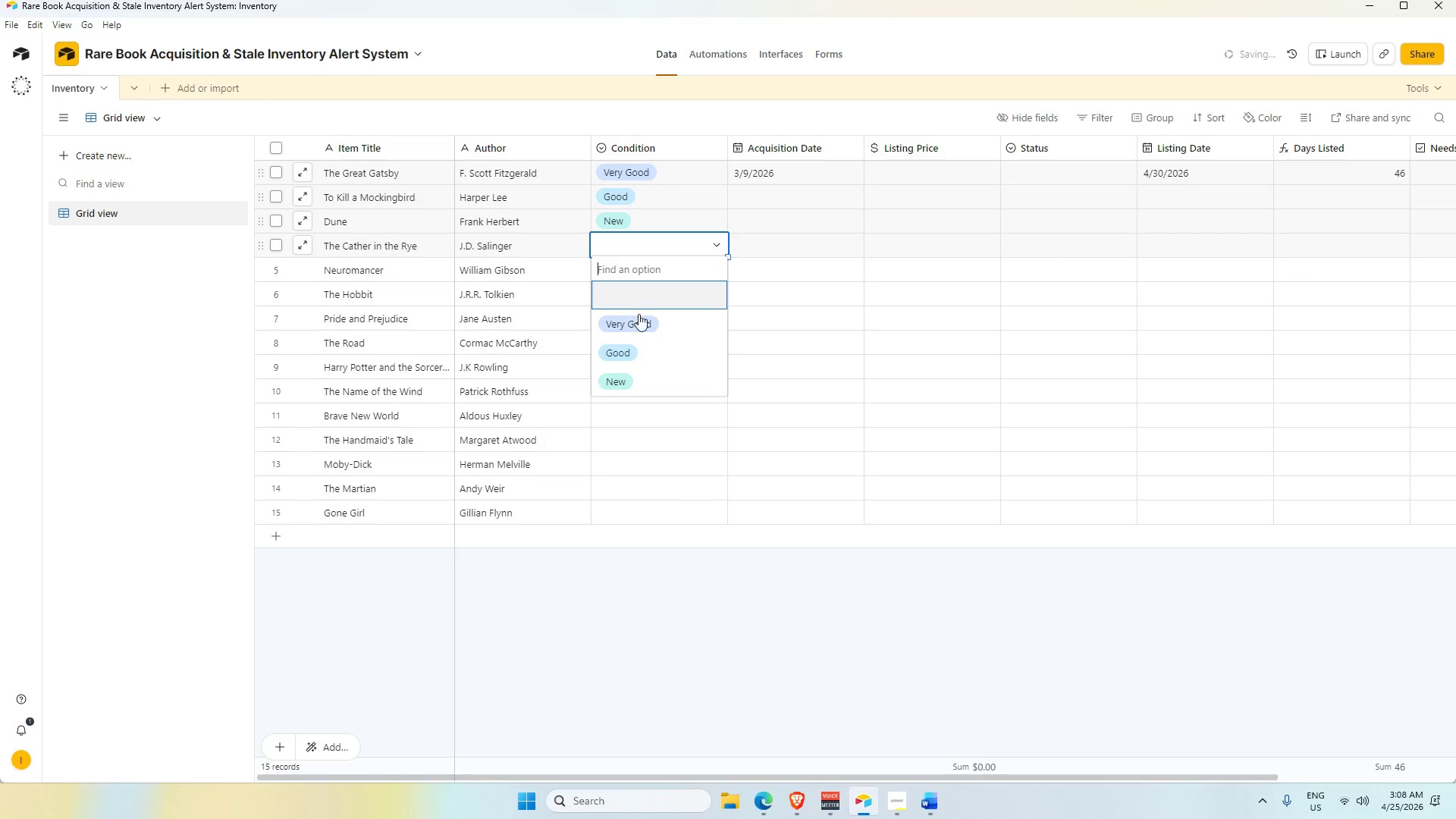 
left_click([642, 330])
 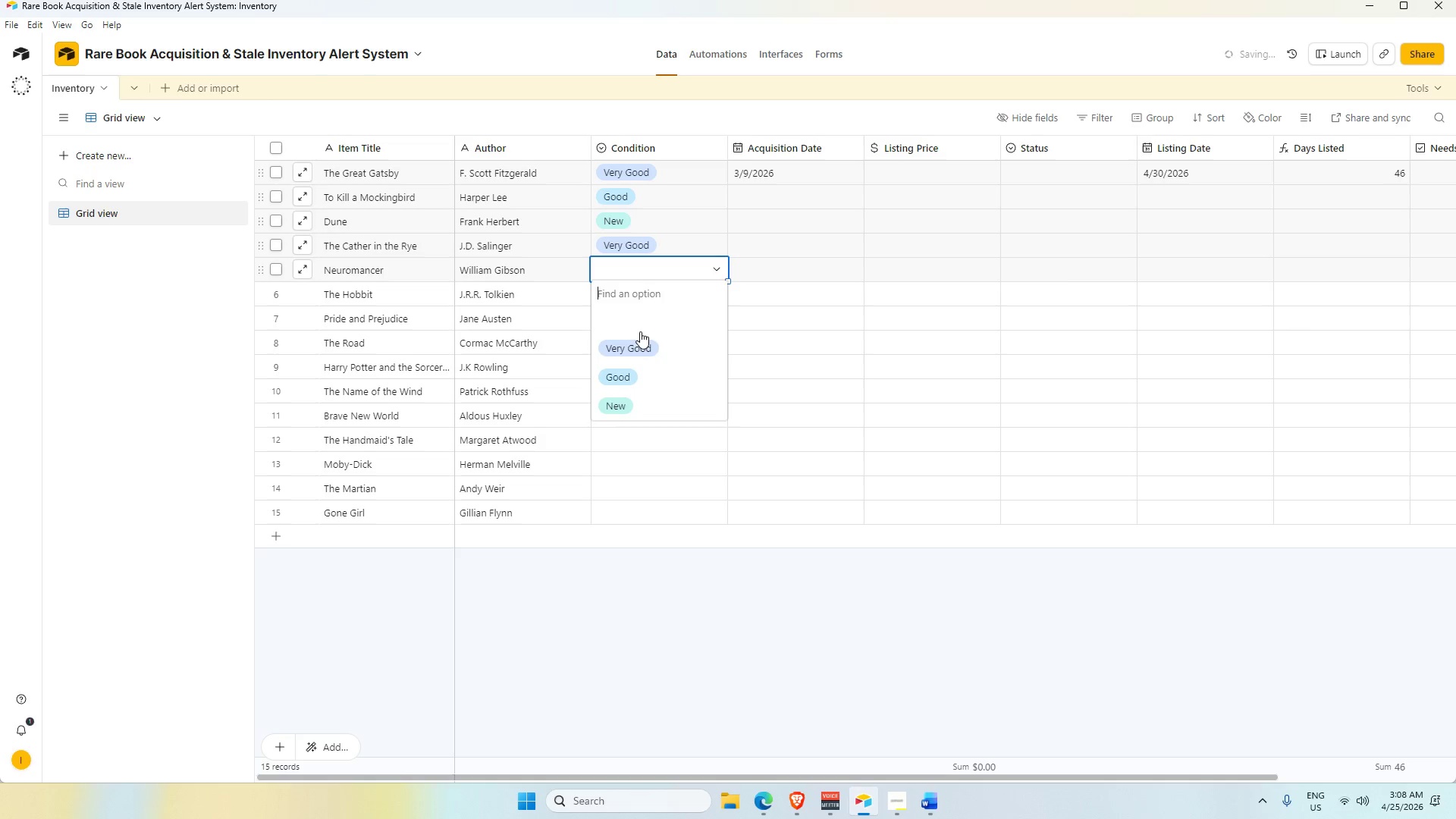 
left_click([640, 347])
 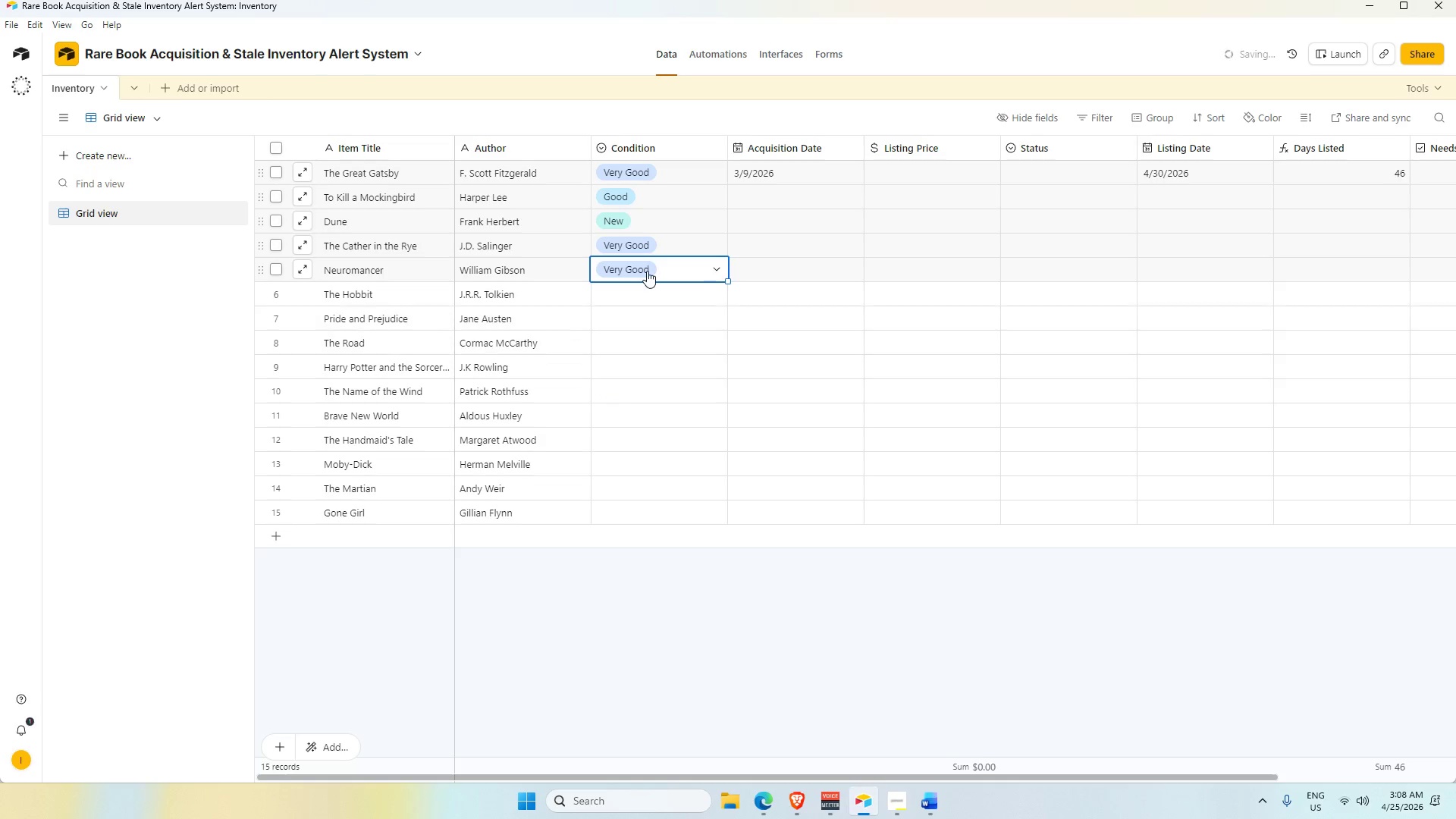 
left_click([647, 271])
 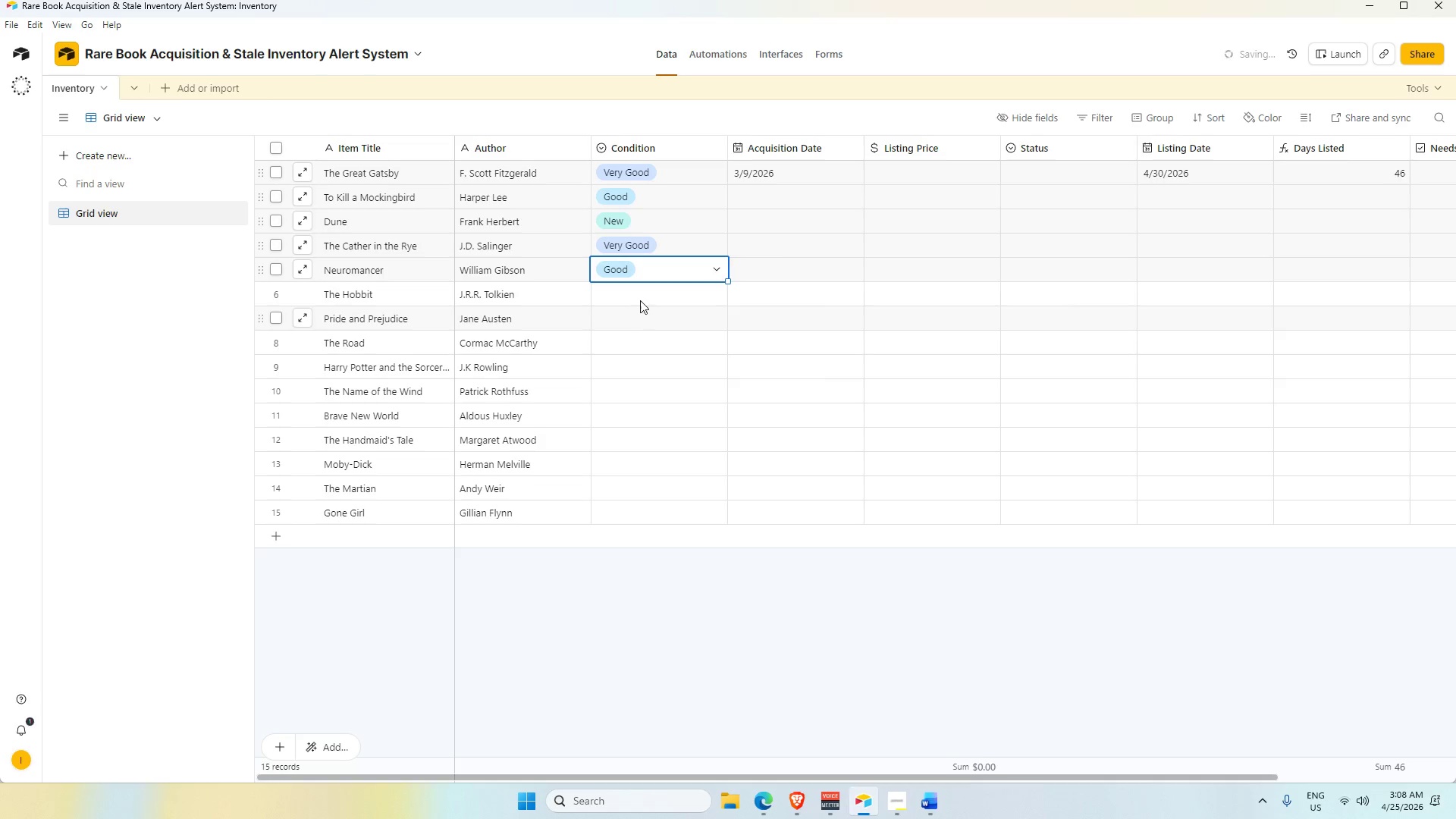 
double_click([634, 300])
 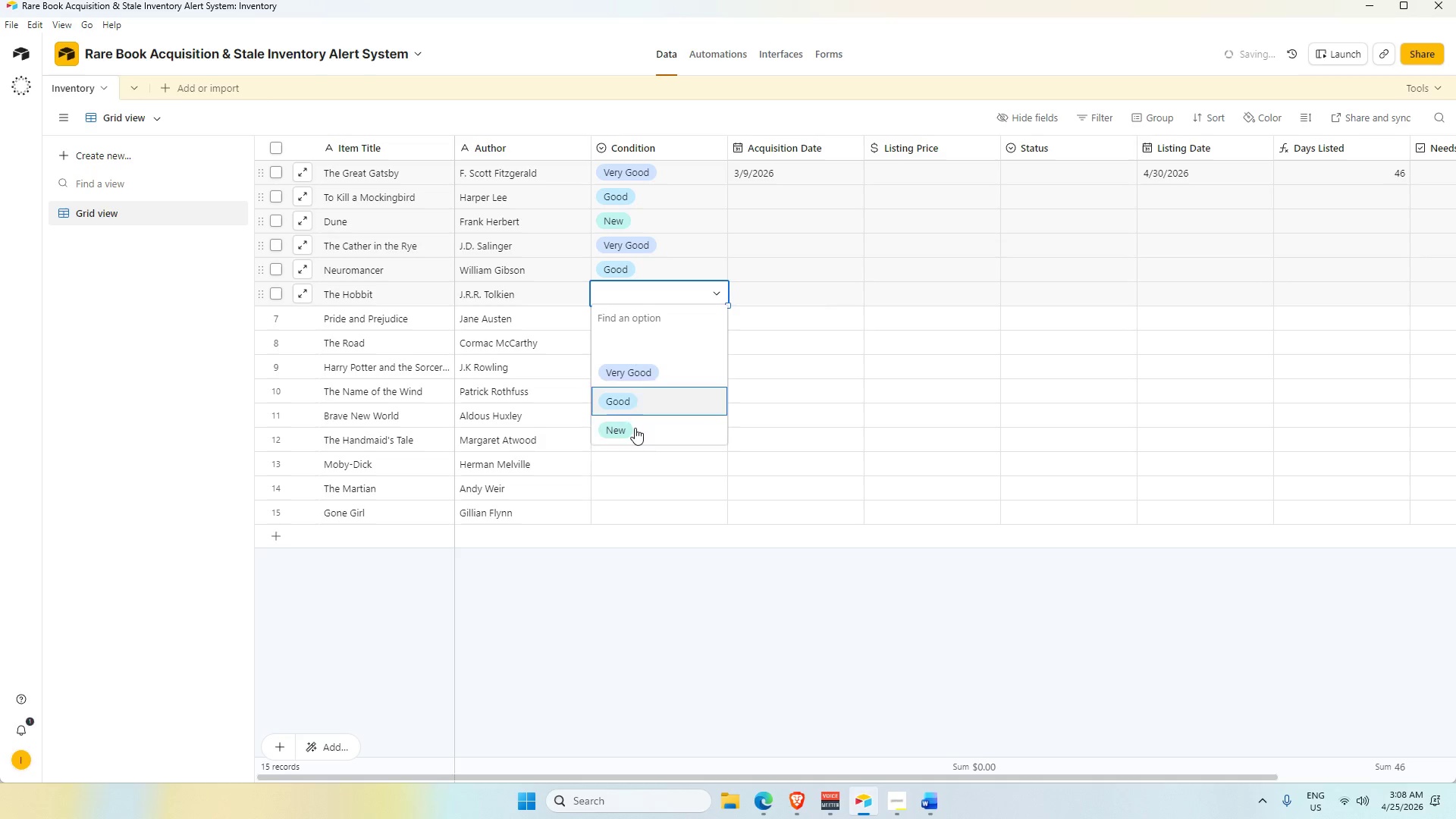 
left_click_drag(start_coordinate=[633, 425], to_coordinate=[637, 433])
 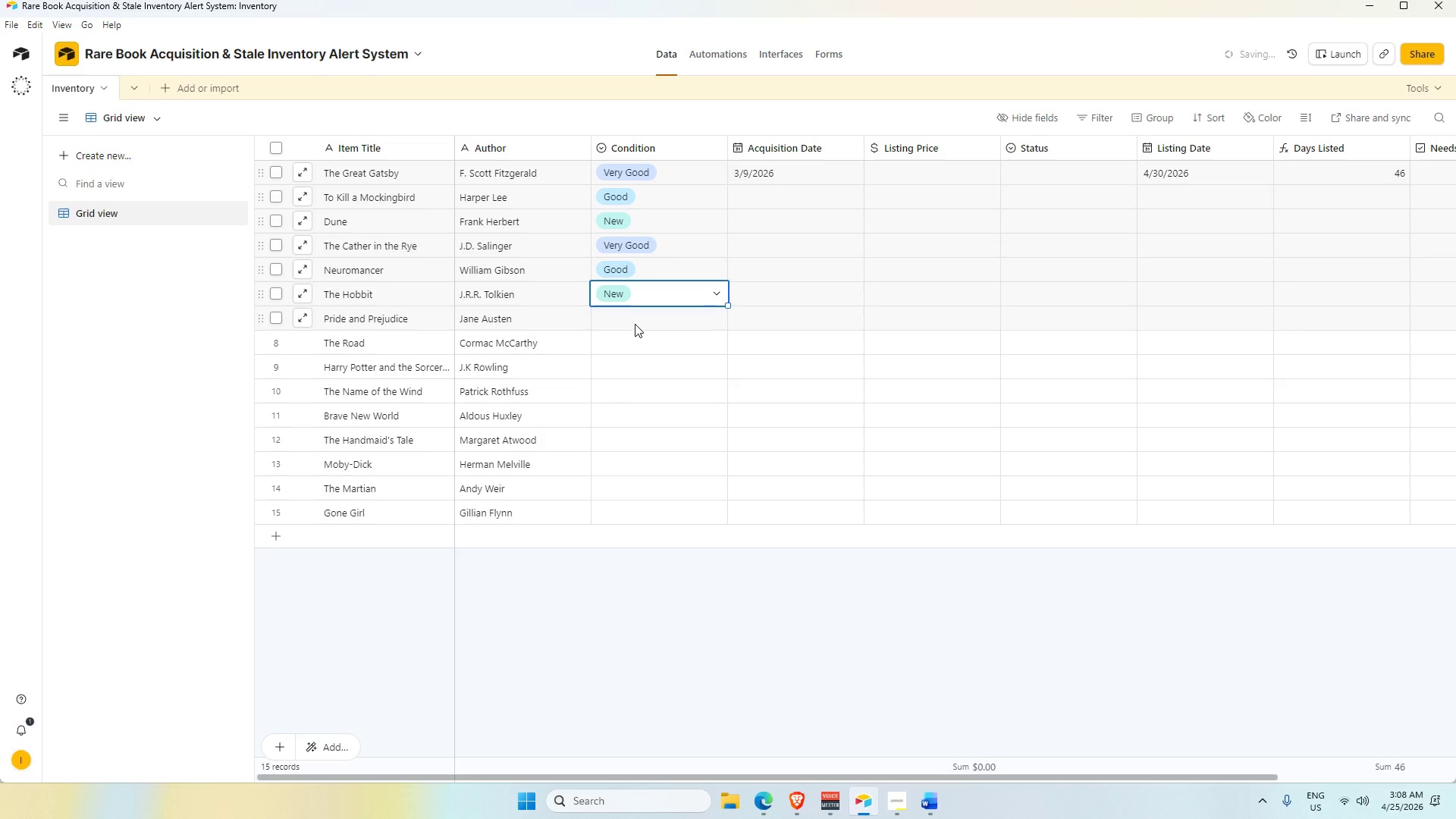 
double_click([633, 322])
 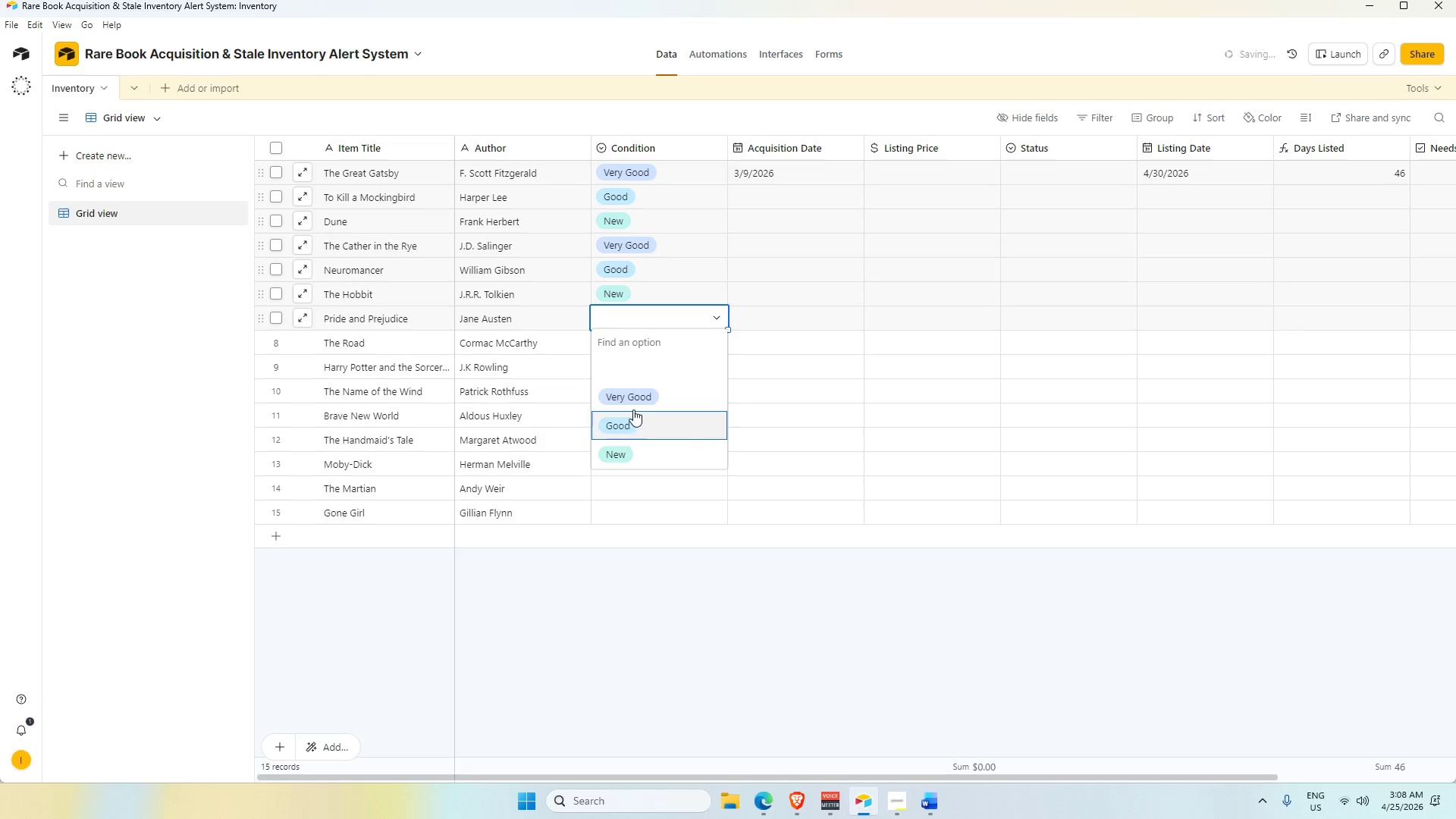 
left_click([632, 407])
 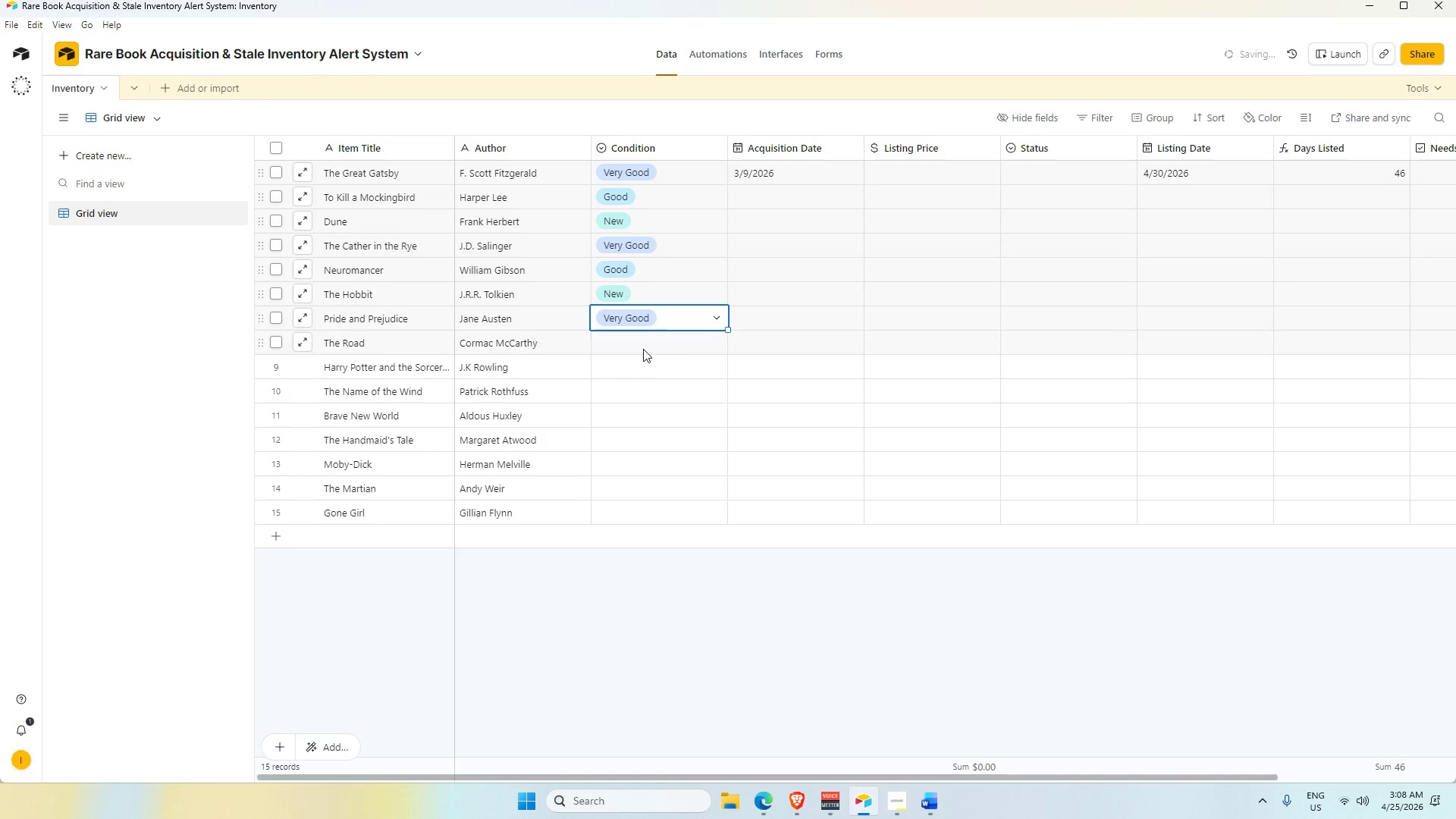 
double_click([643, 348])
 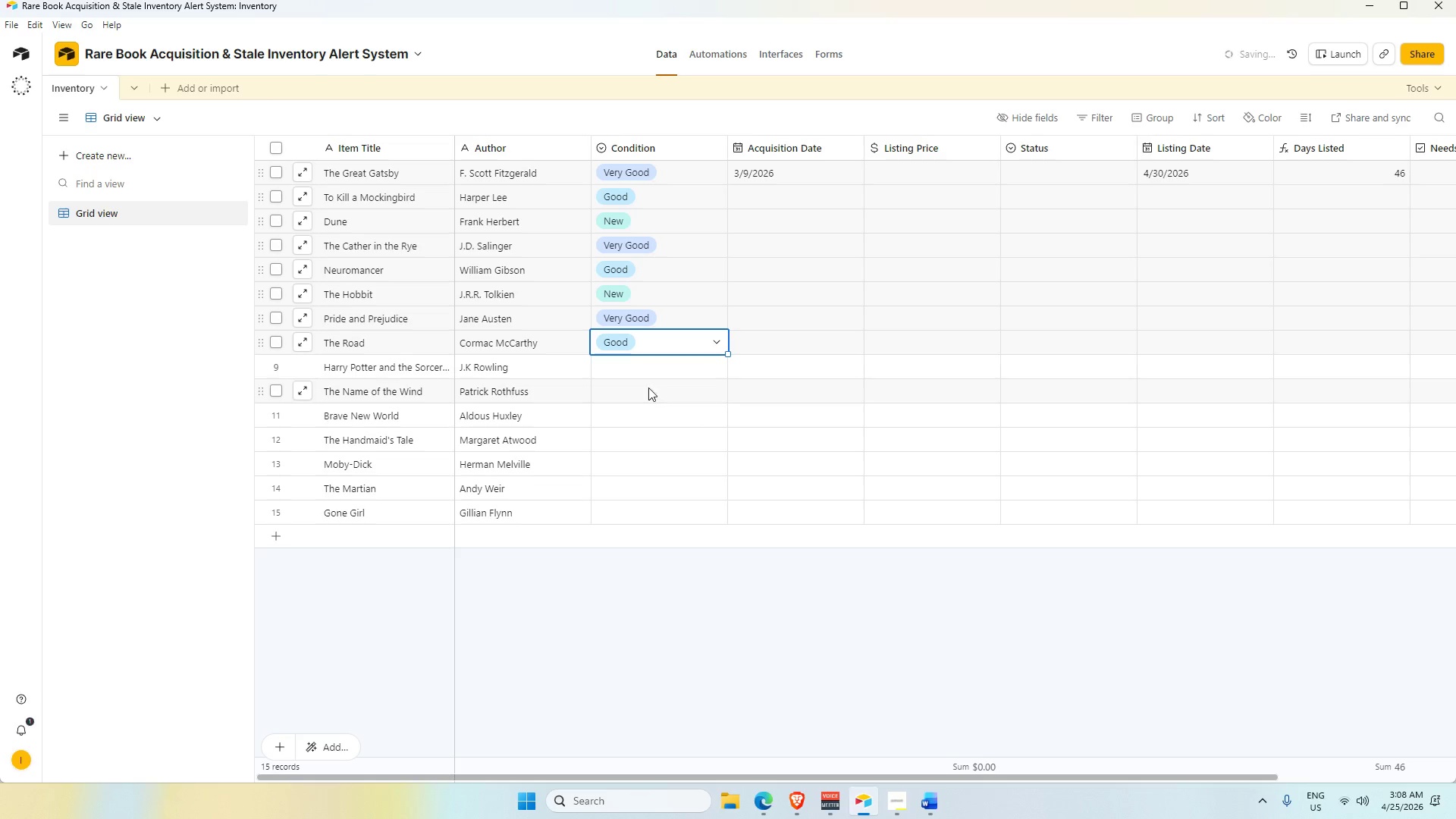 
double_click([648, 367])
 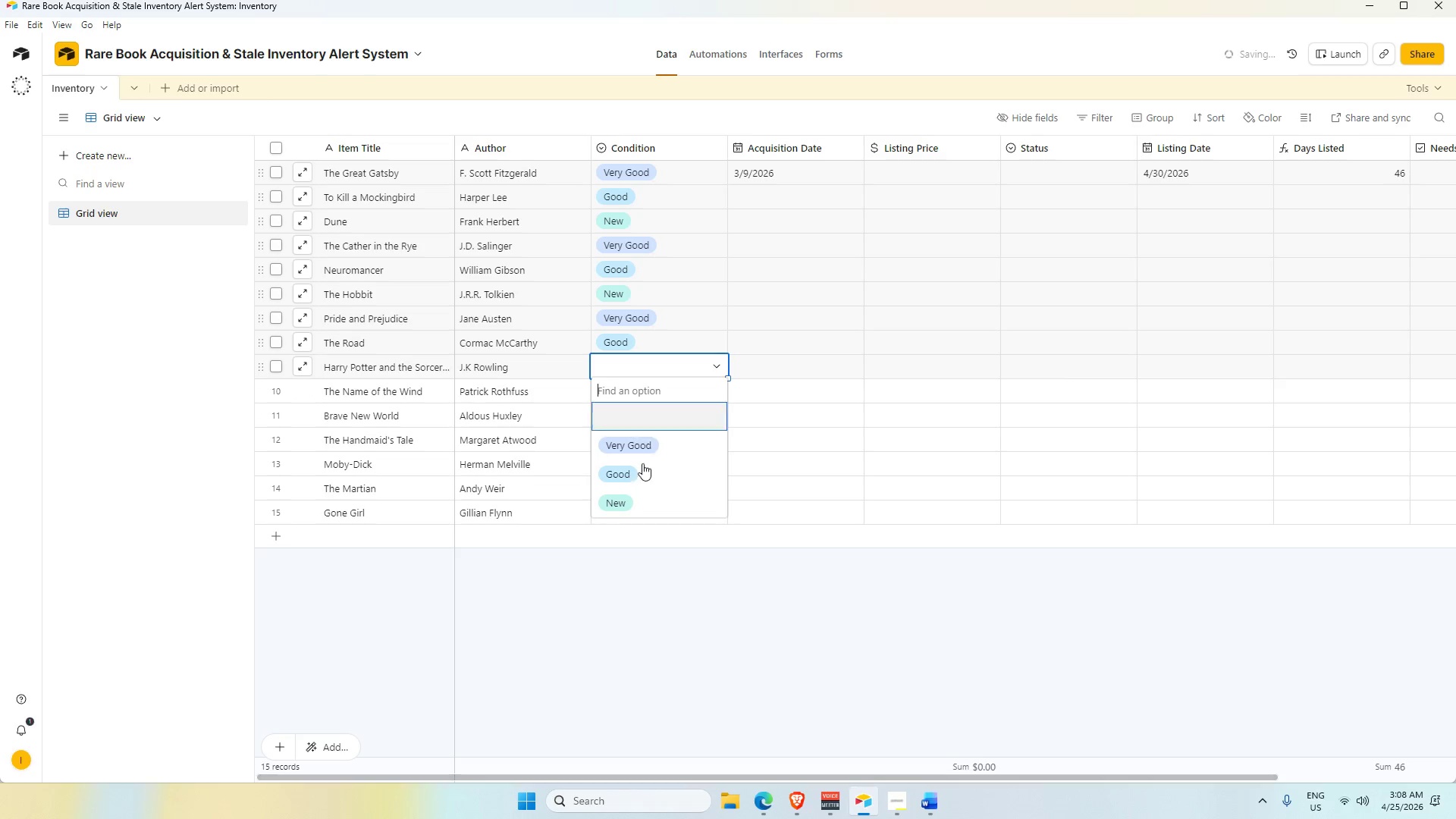 
left_click([642, 475])
 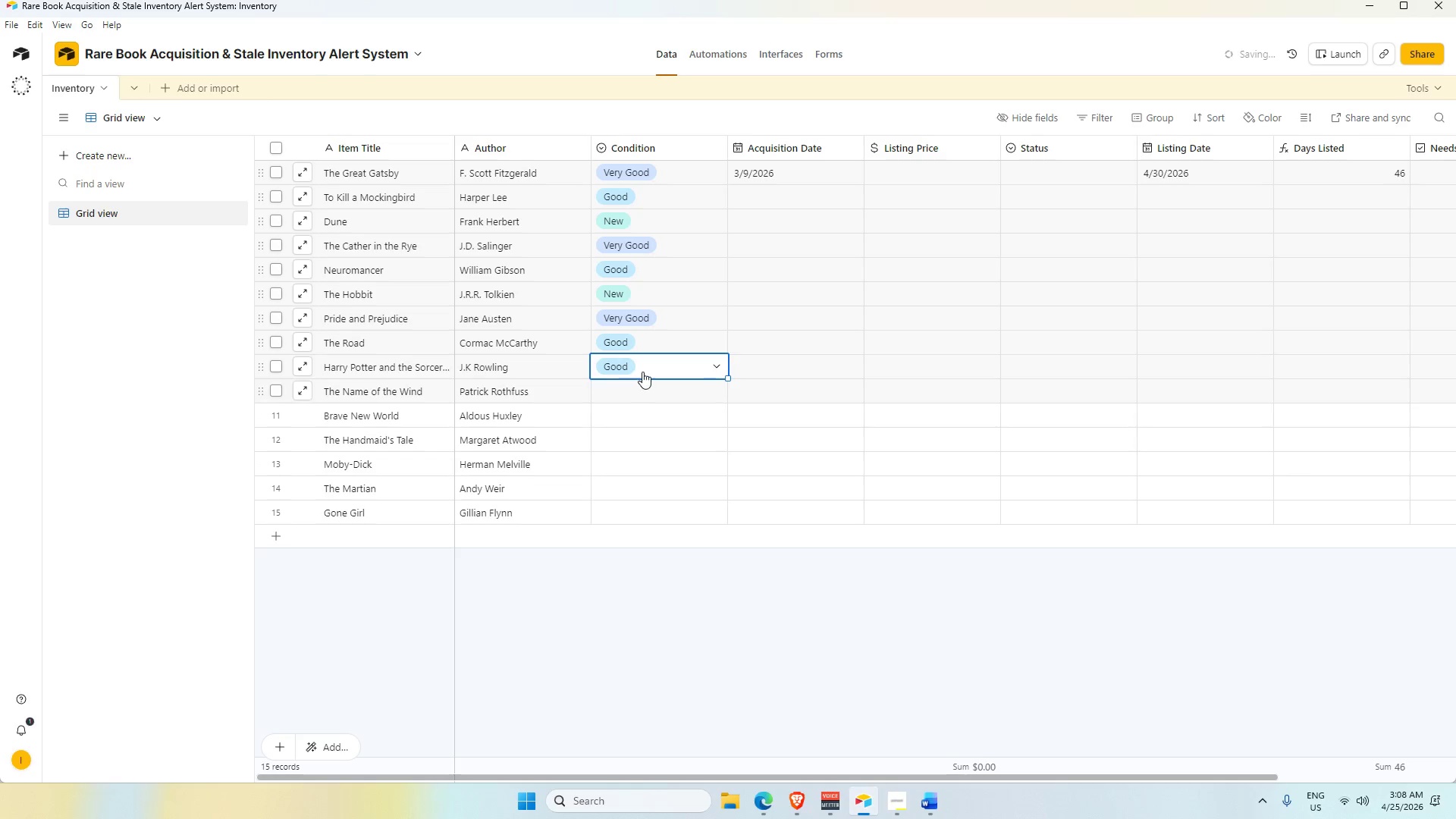 
double_click([642, 370])
 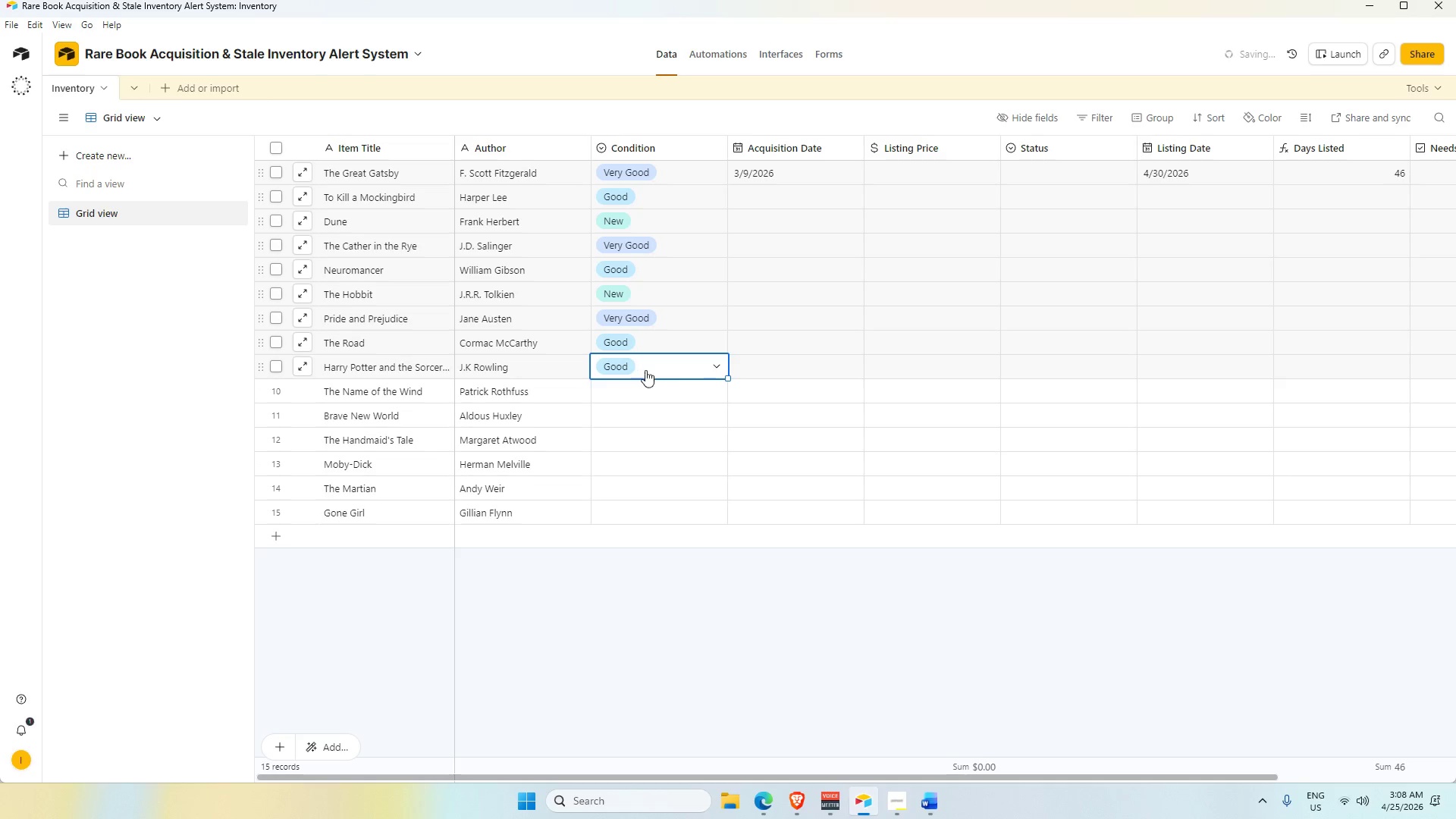 
left_click([712, 370])
 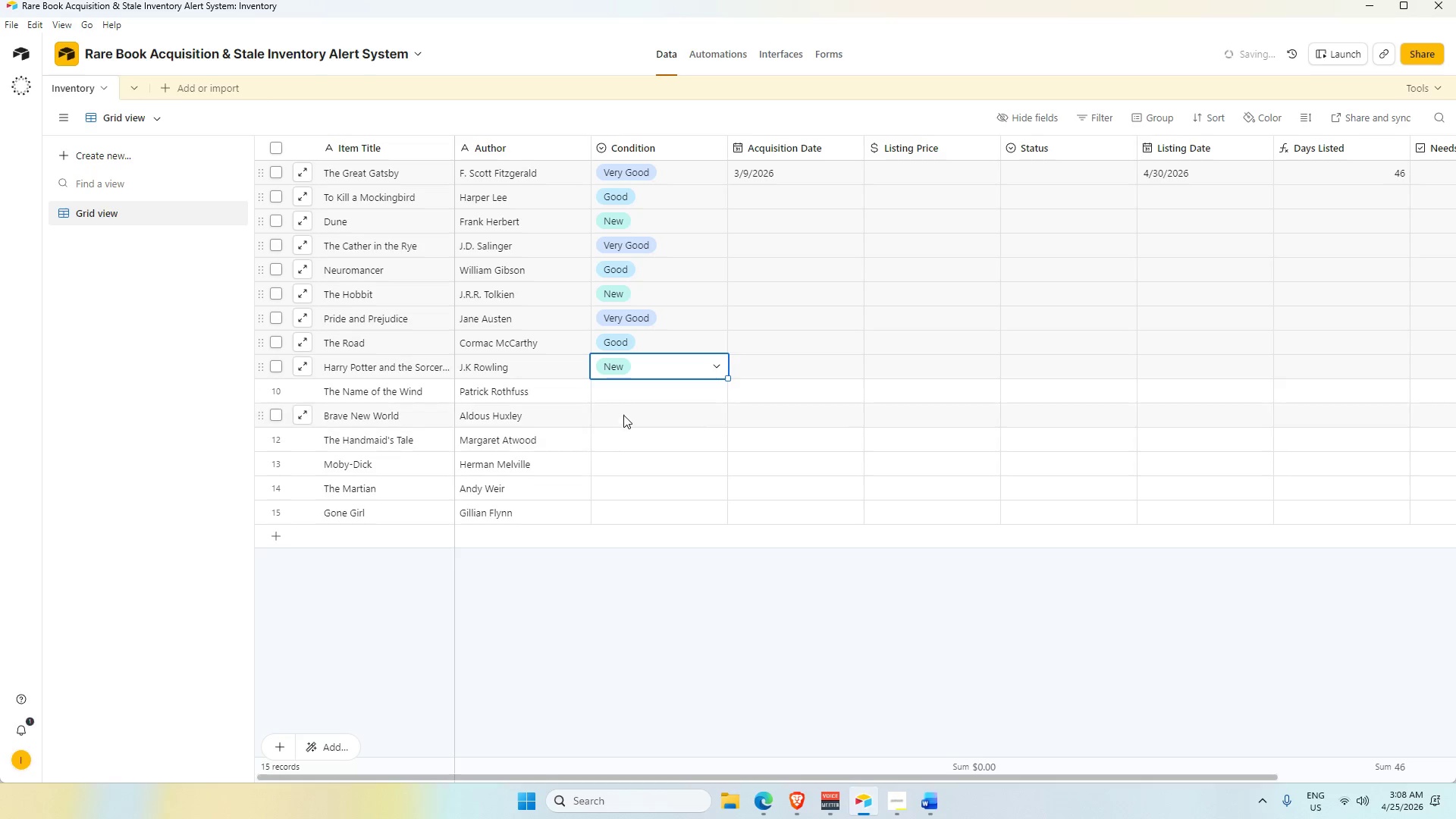 
double_click([616, 387])
 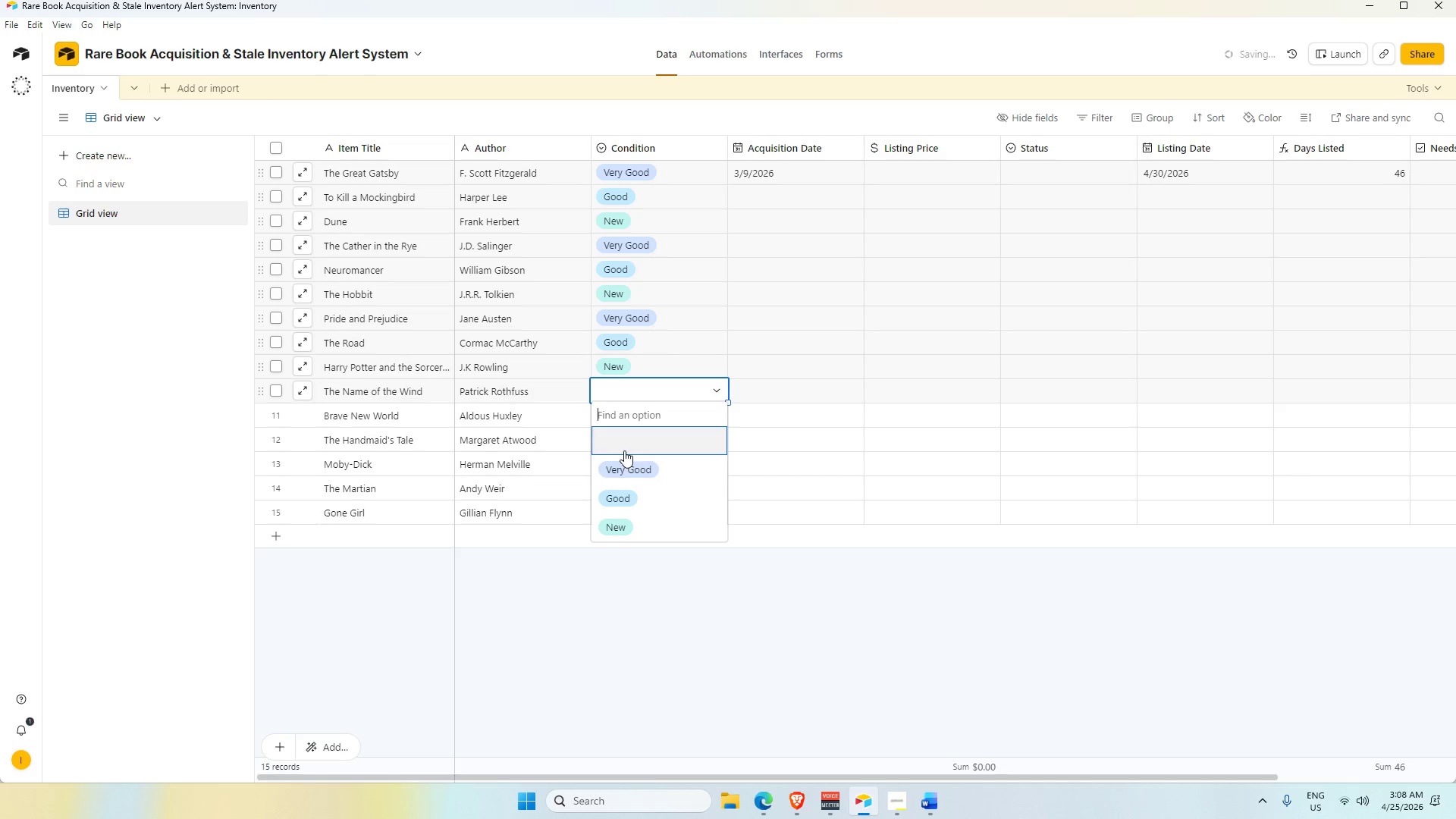 
left_click([624, 462])
 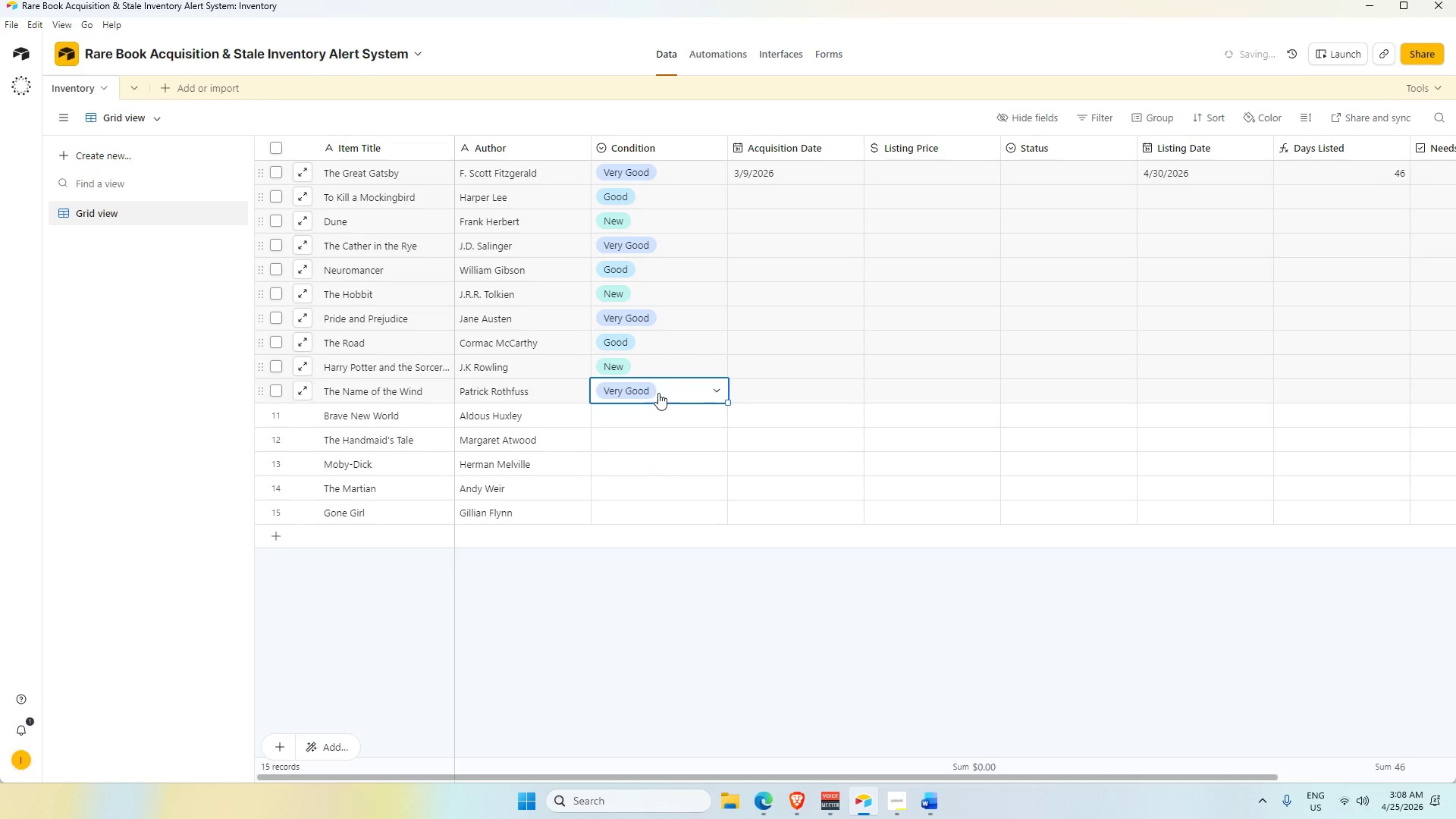 
left_click([643, 410])
 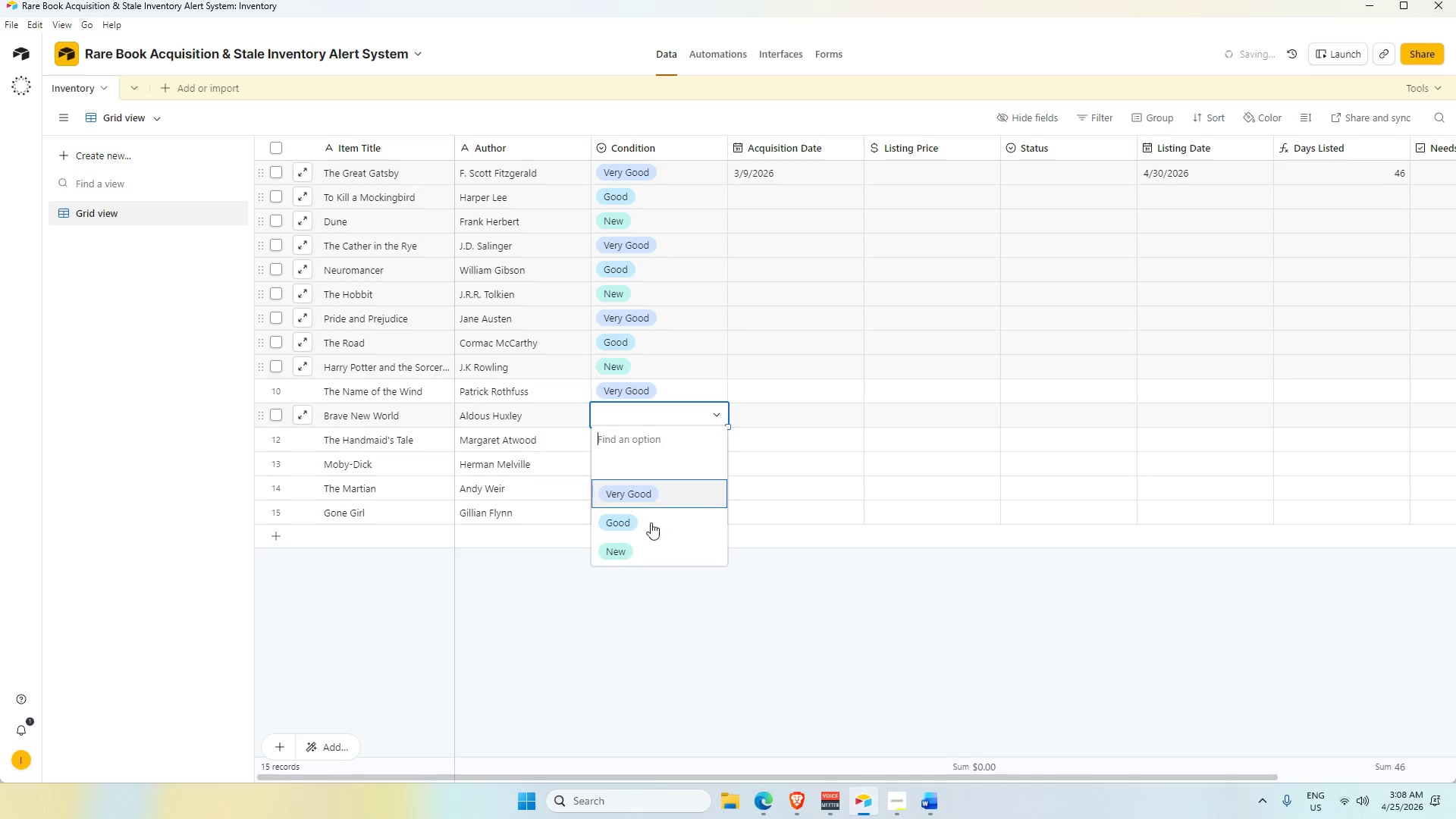 
left_click([649, 524])
 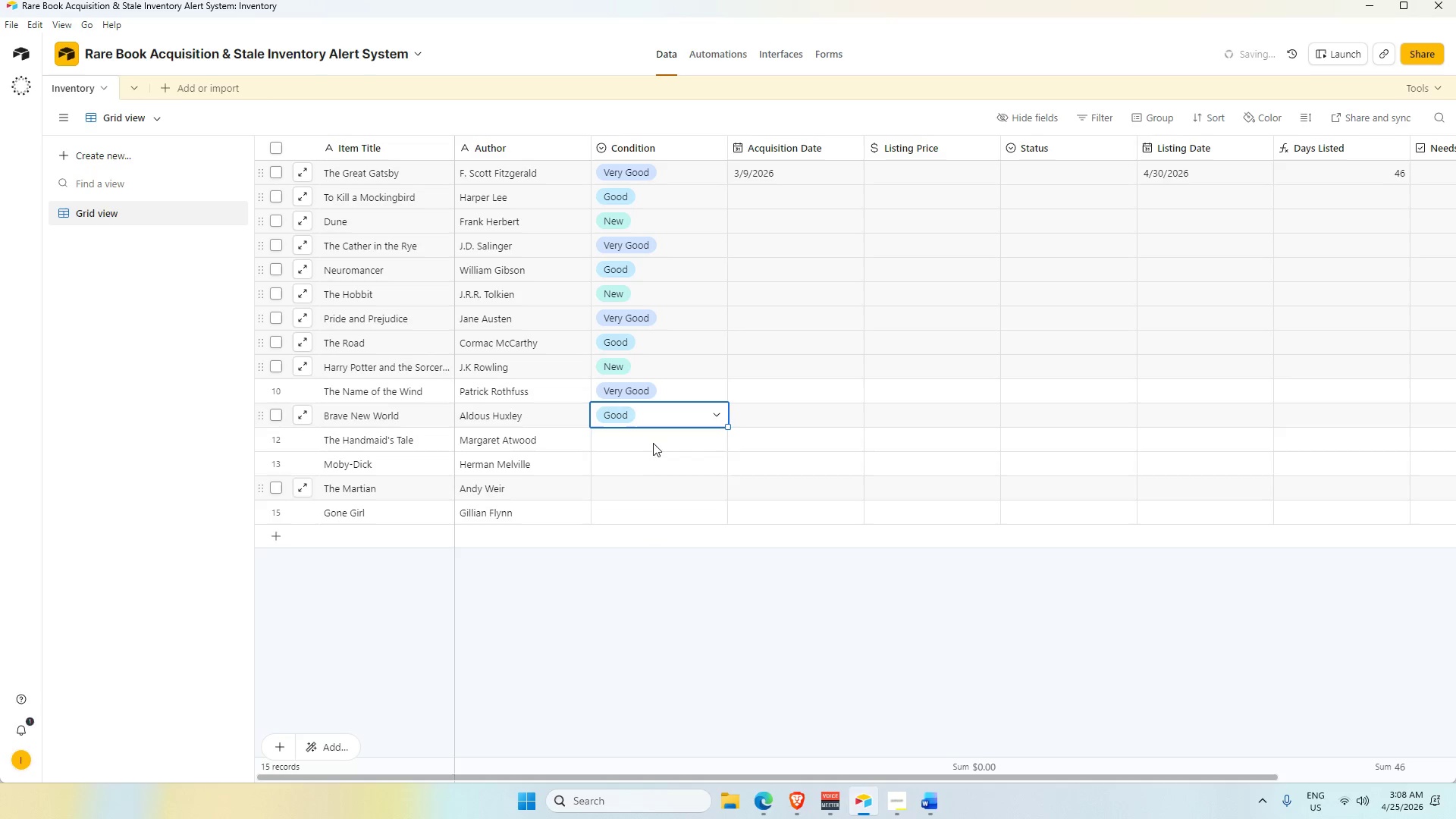 
left_click([652, 444])
 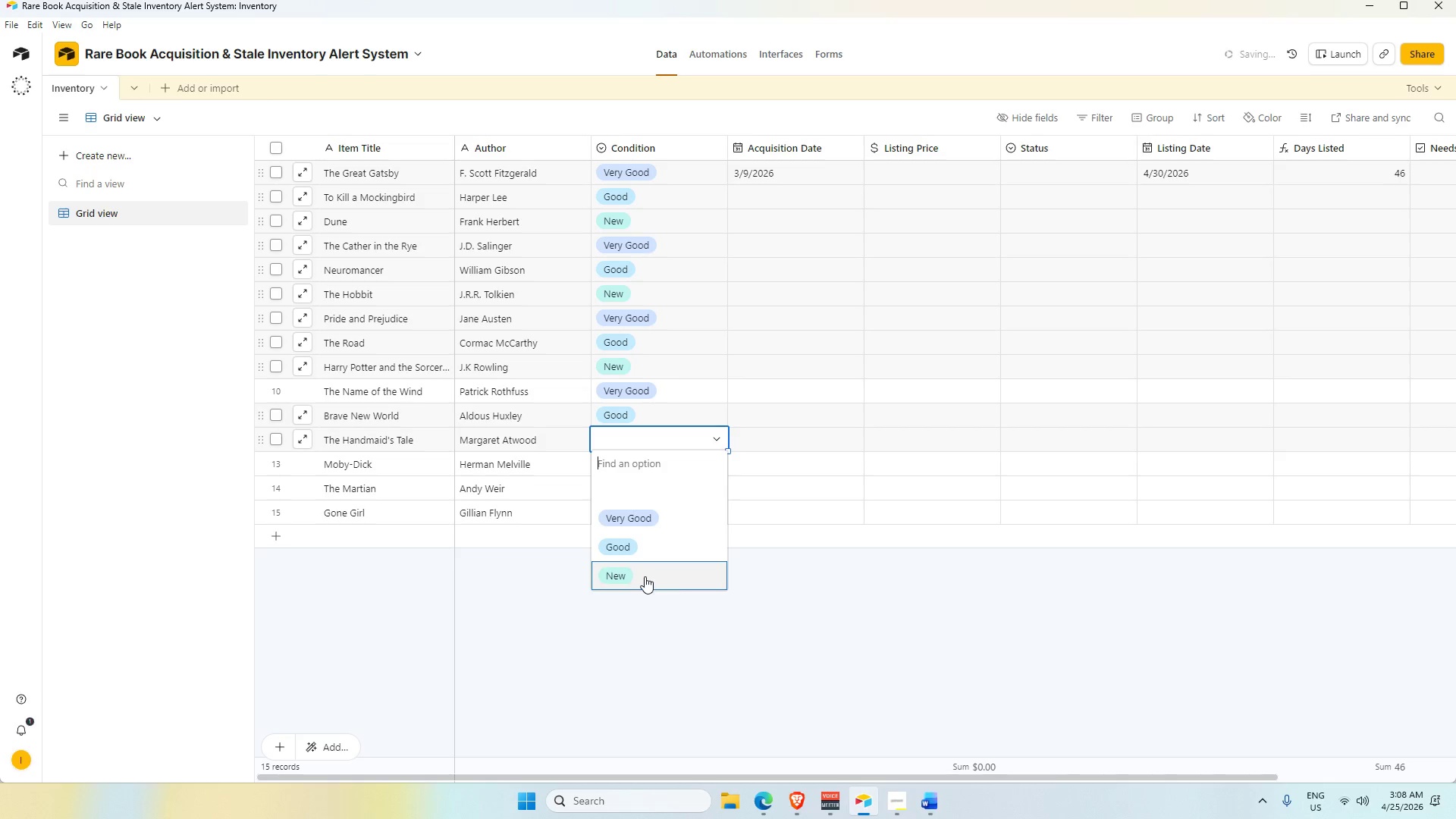 
left_click([665, 141])
 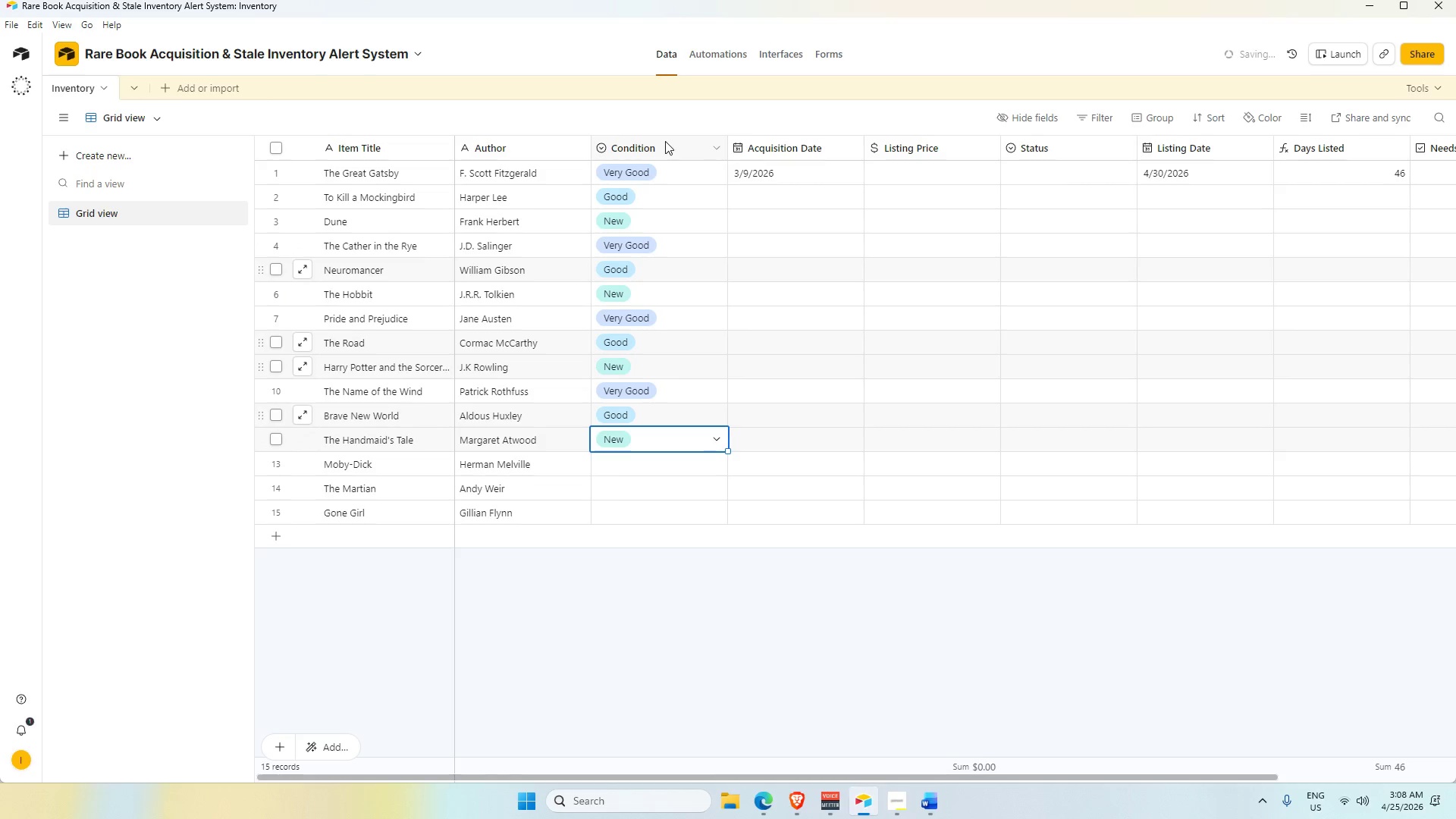 
key(Control+C)
 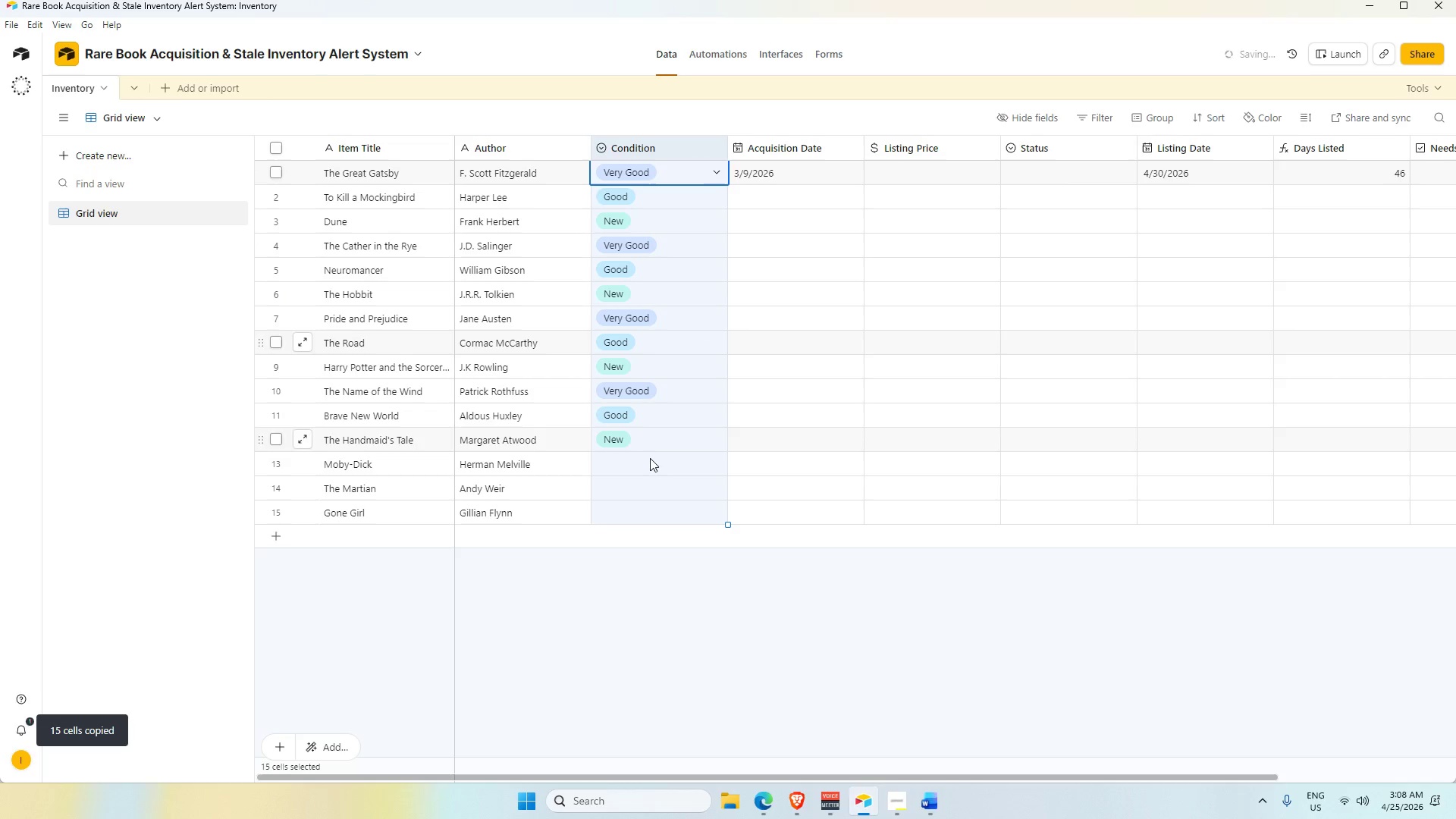 
left_click([647, 458])
 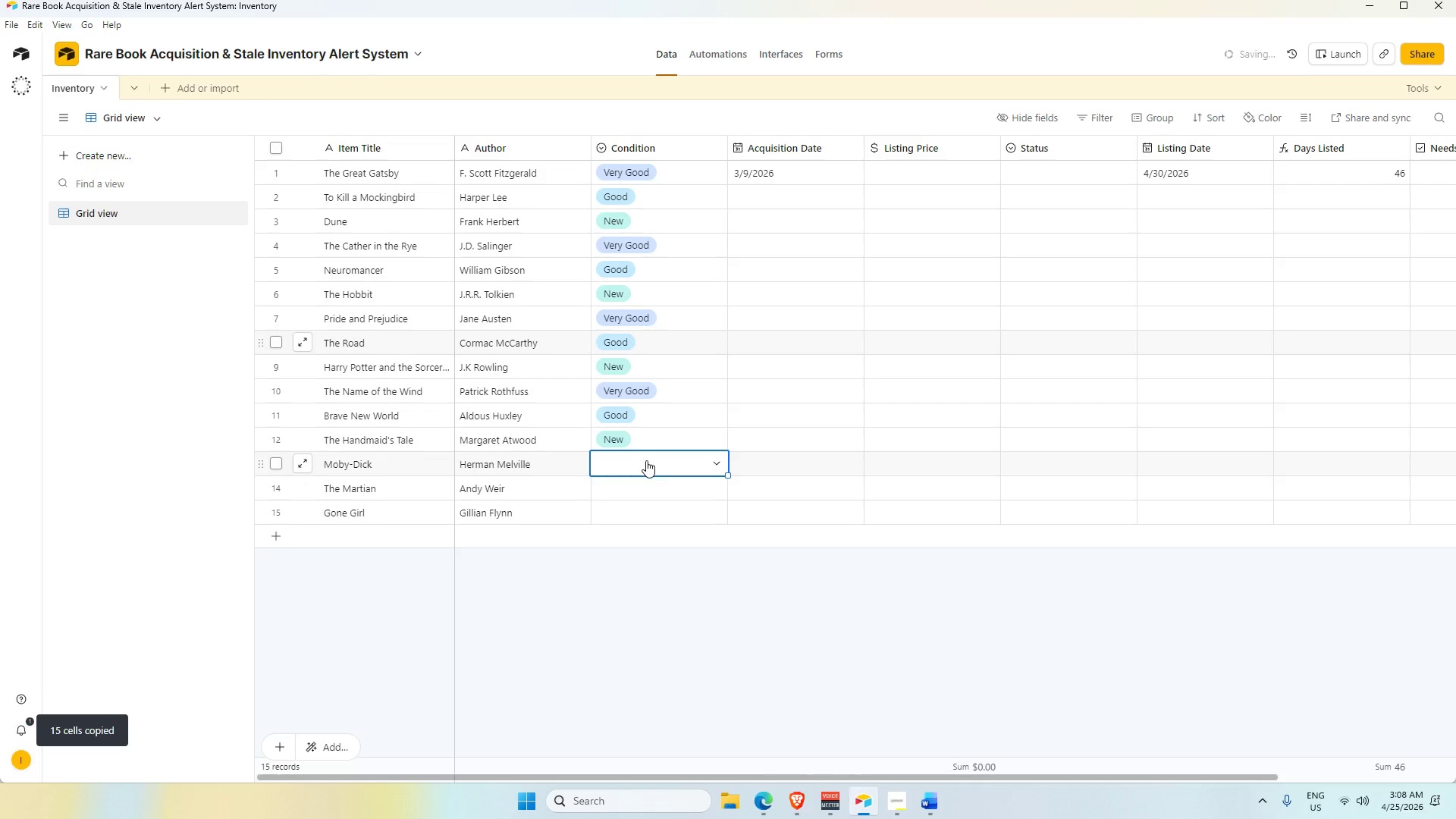 
key(Control+V)
 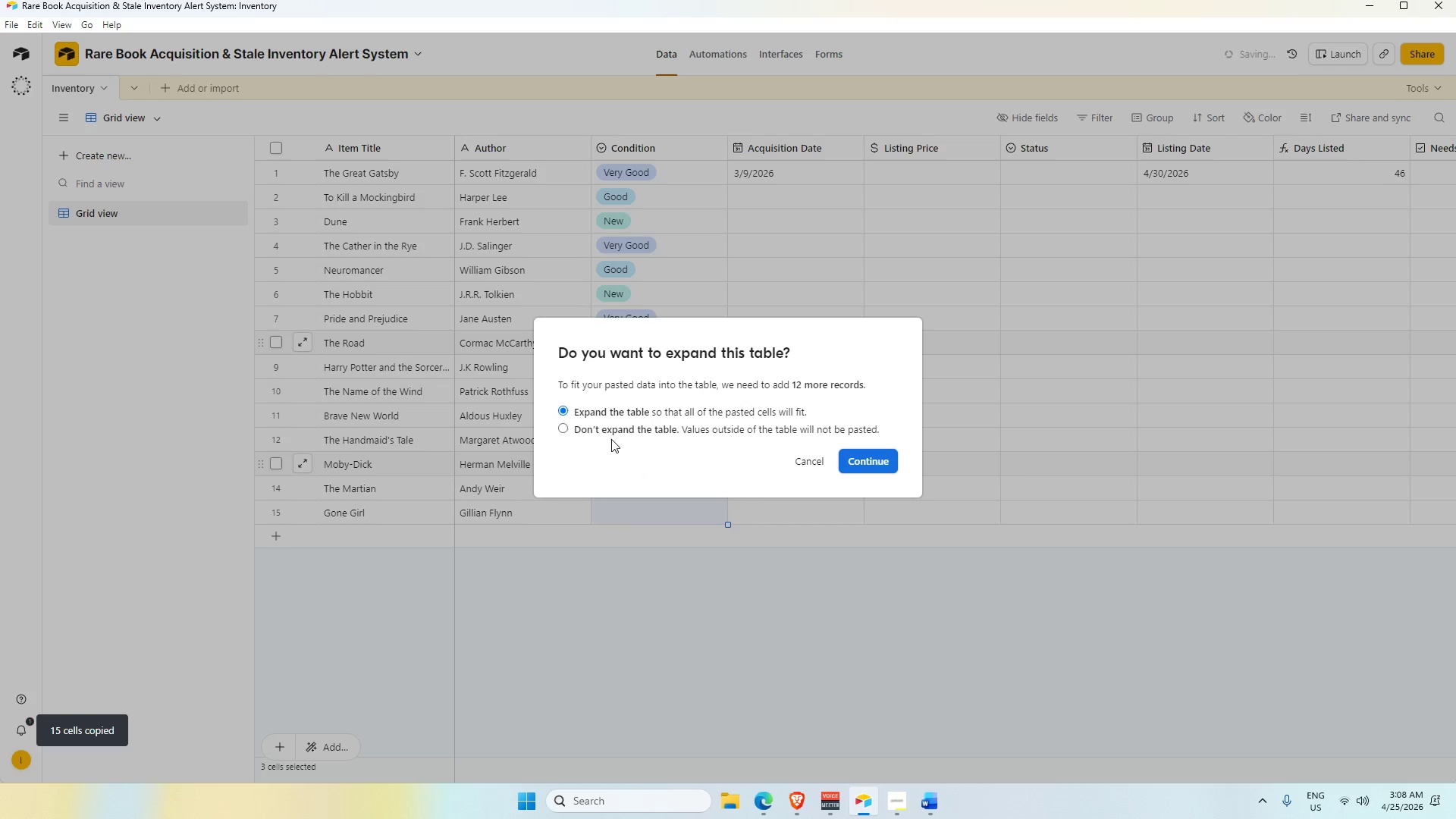 
left_click([604, 435])
 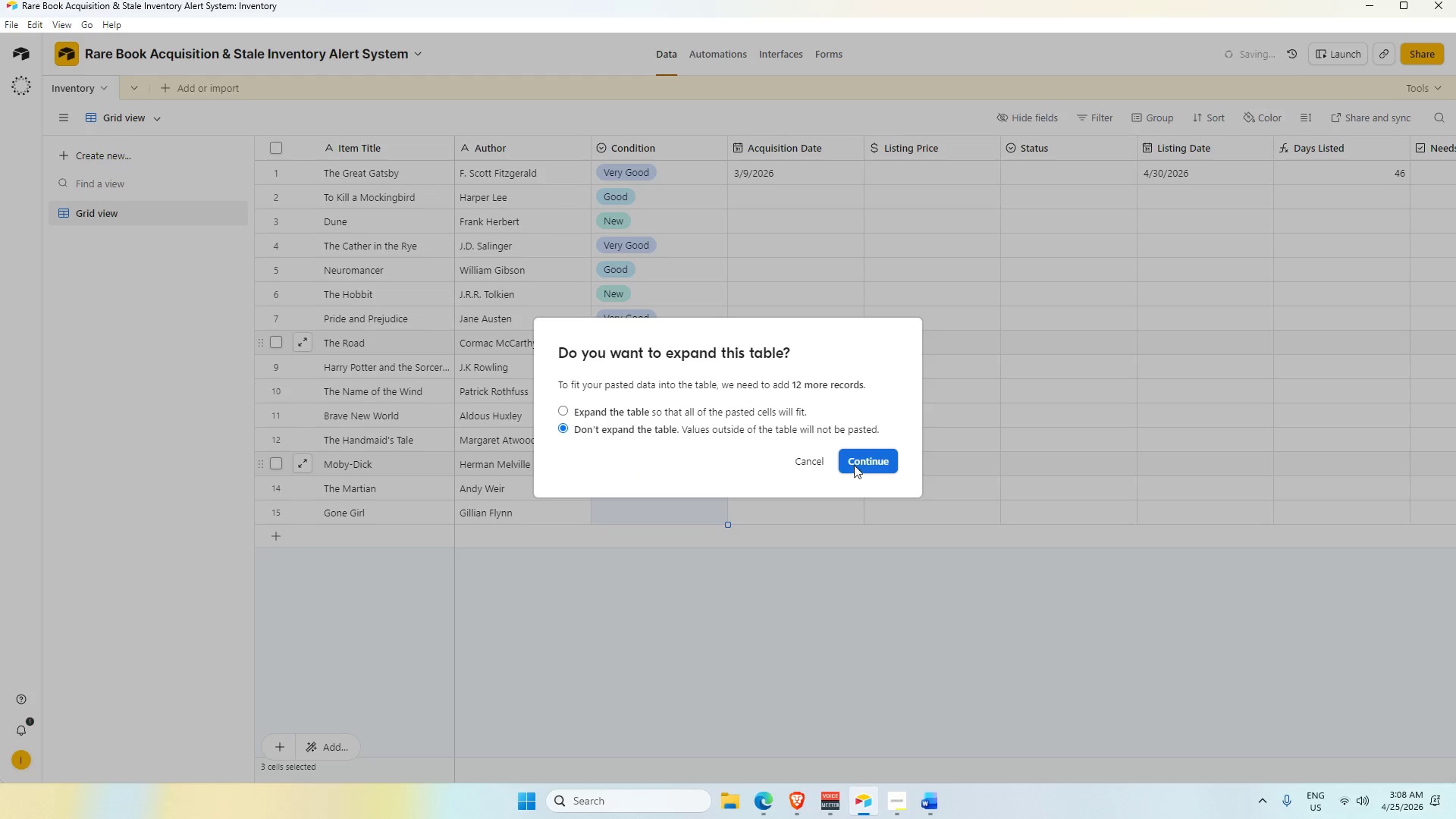 
left_click([774, 622])
 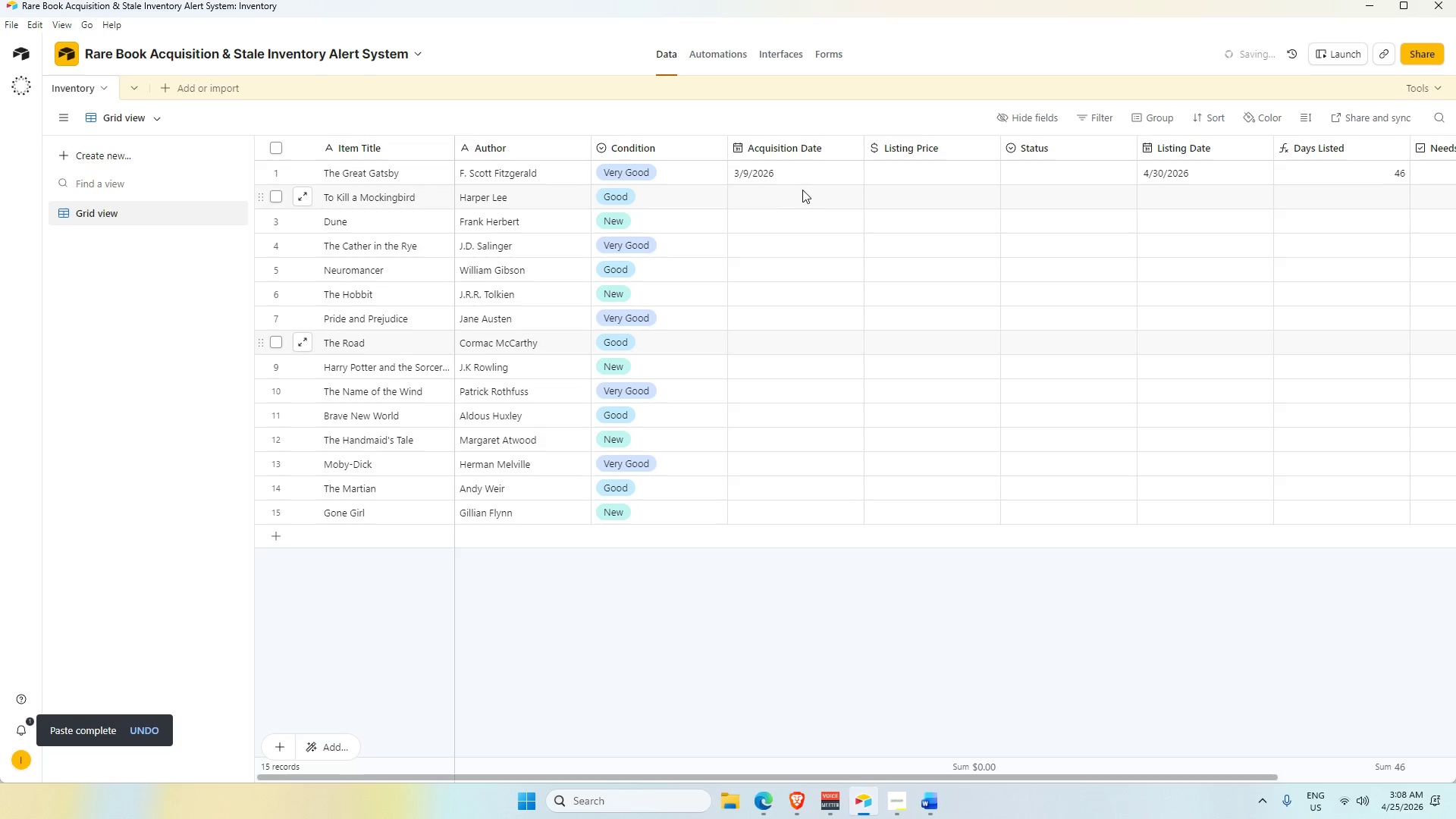 
left_click([799, 177])
 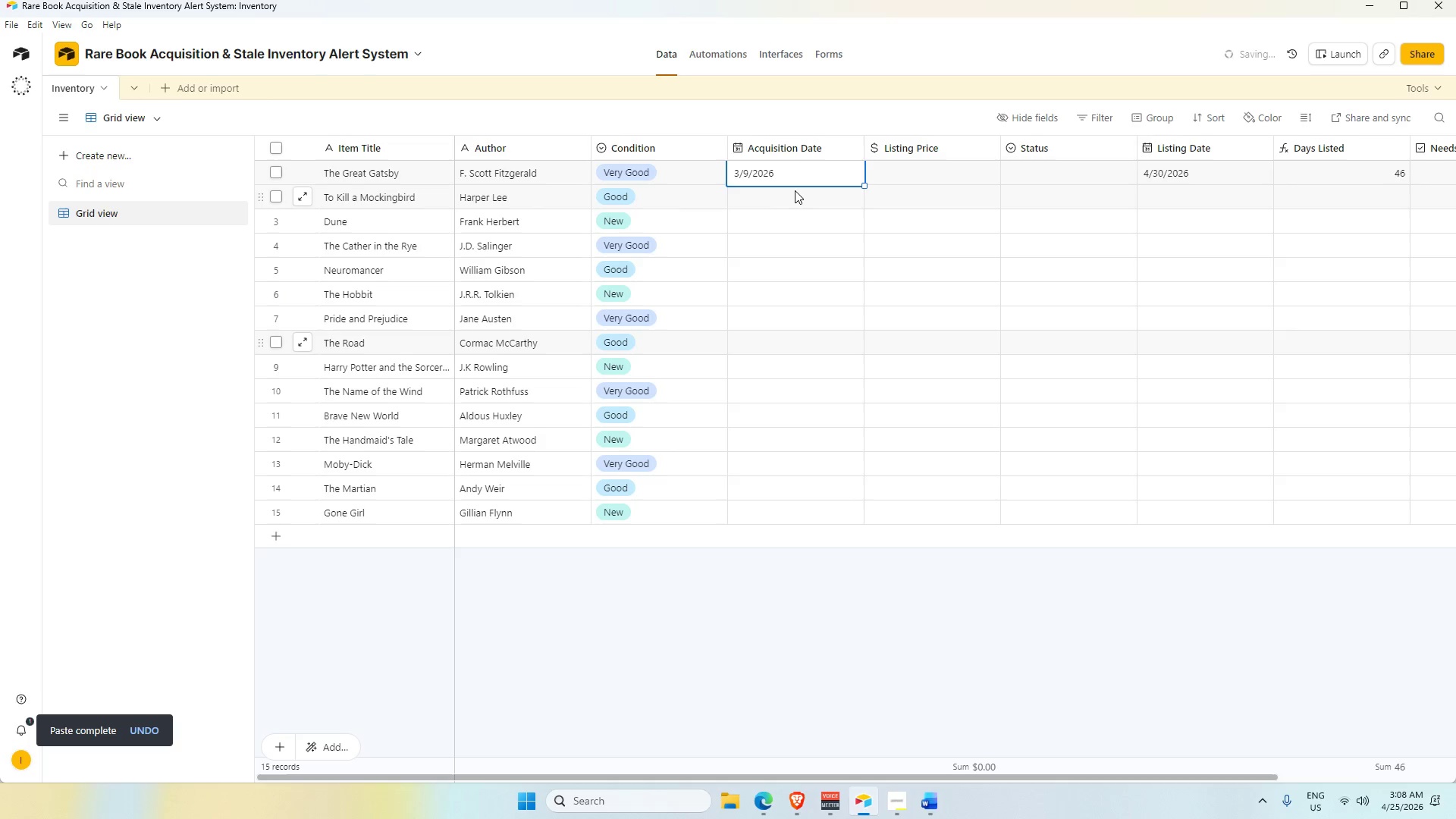 
double_click([795, 190])
 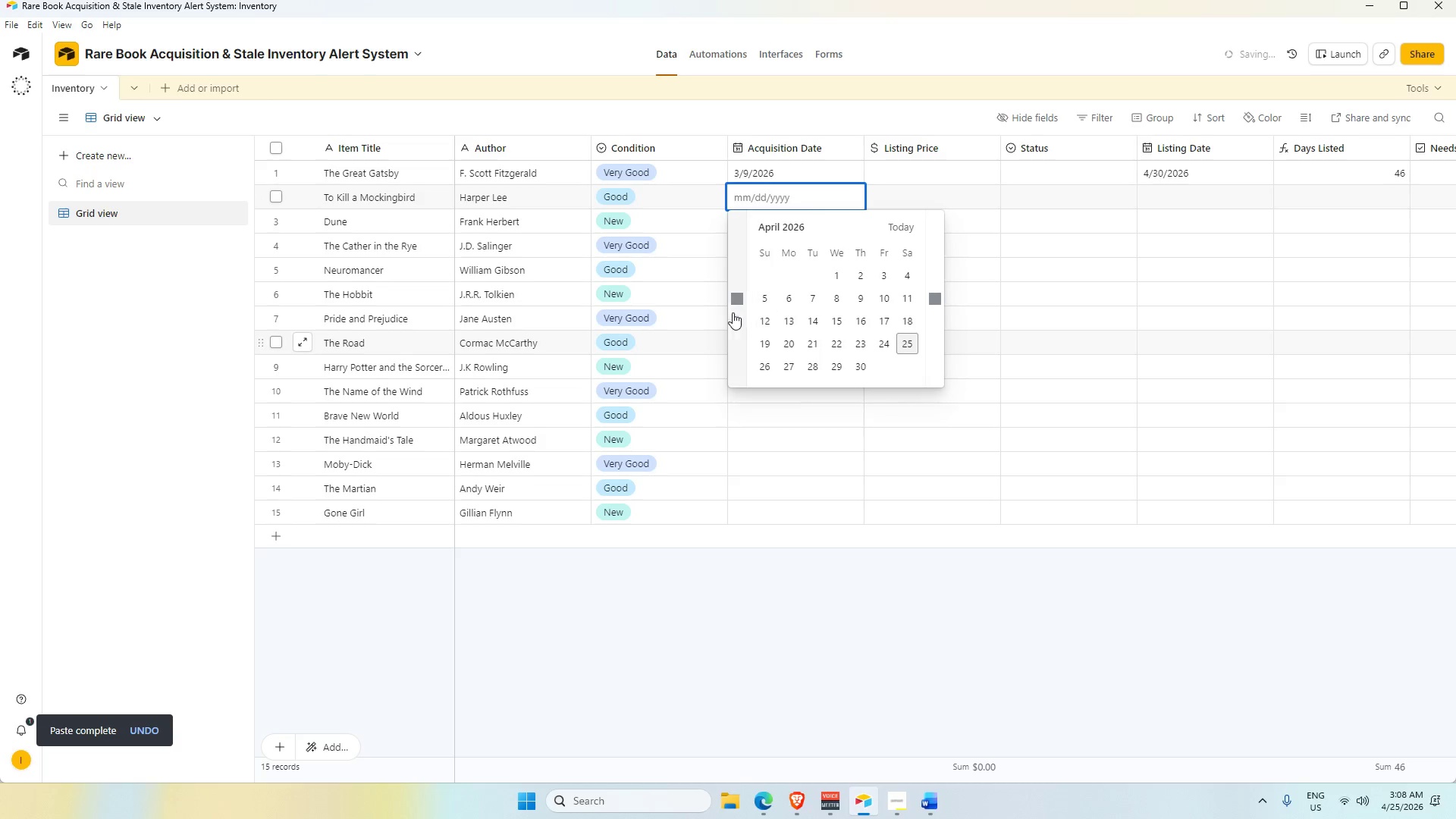 
double_click([732, 307])
 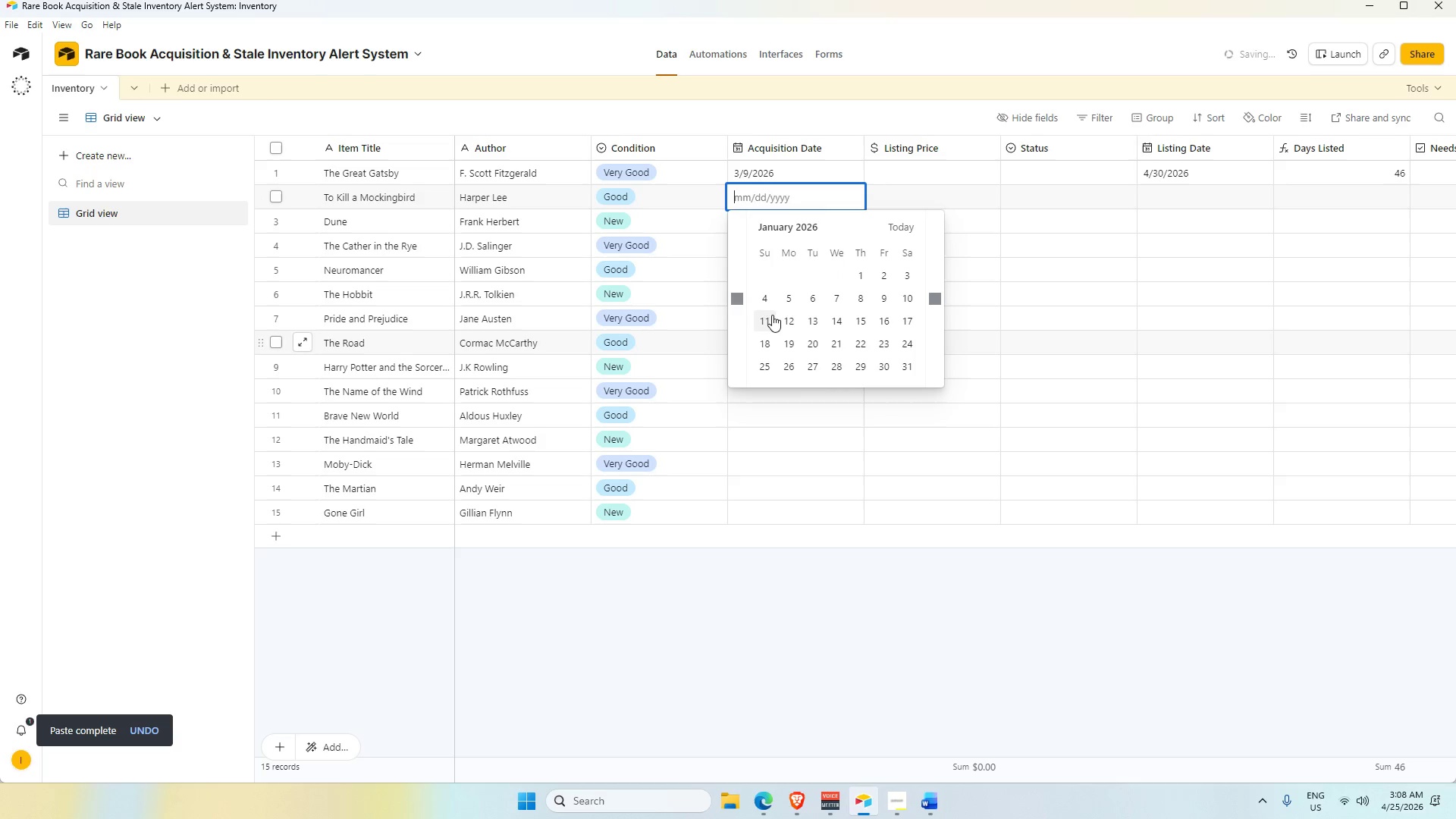 
left_click([784, 318])
 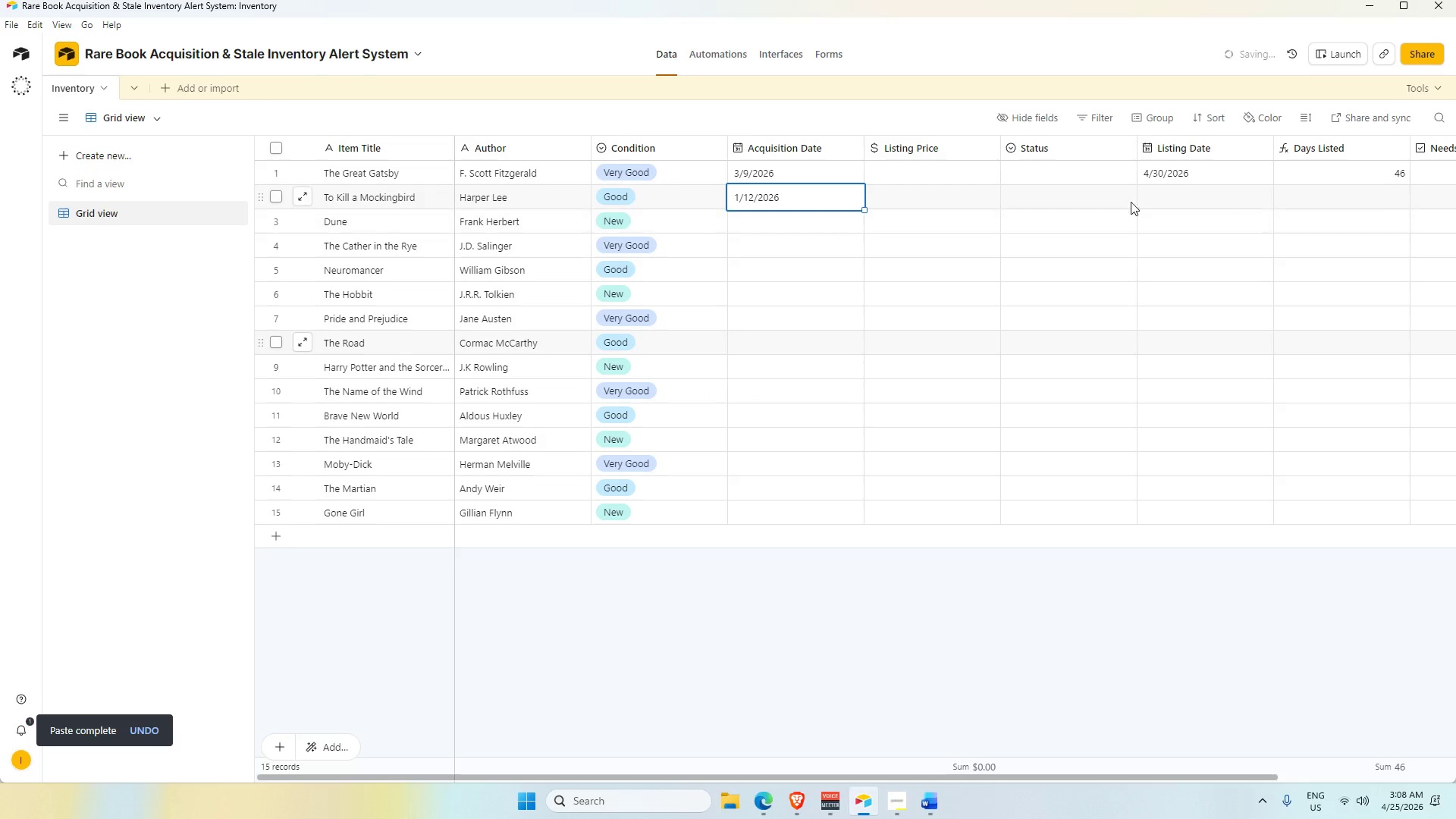 
double_click([1188, 195])
 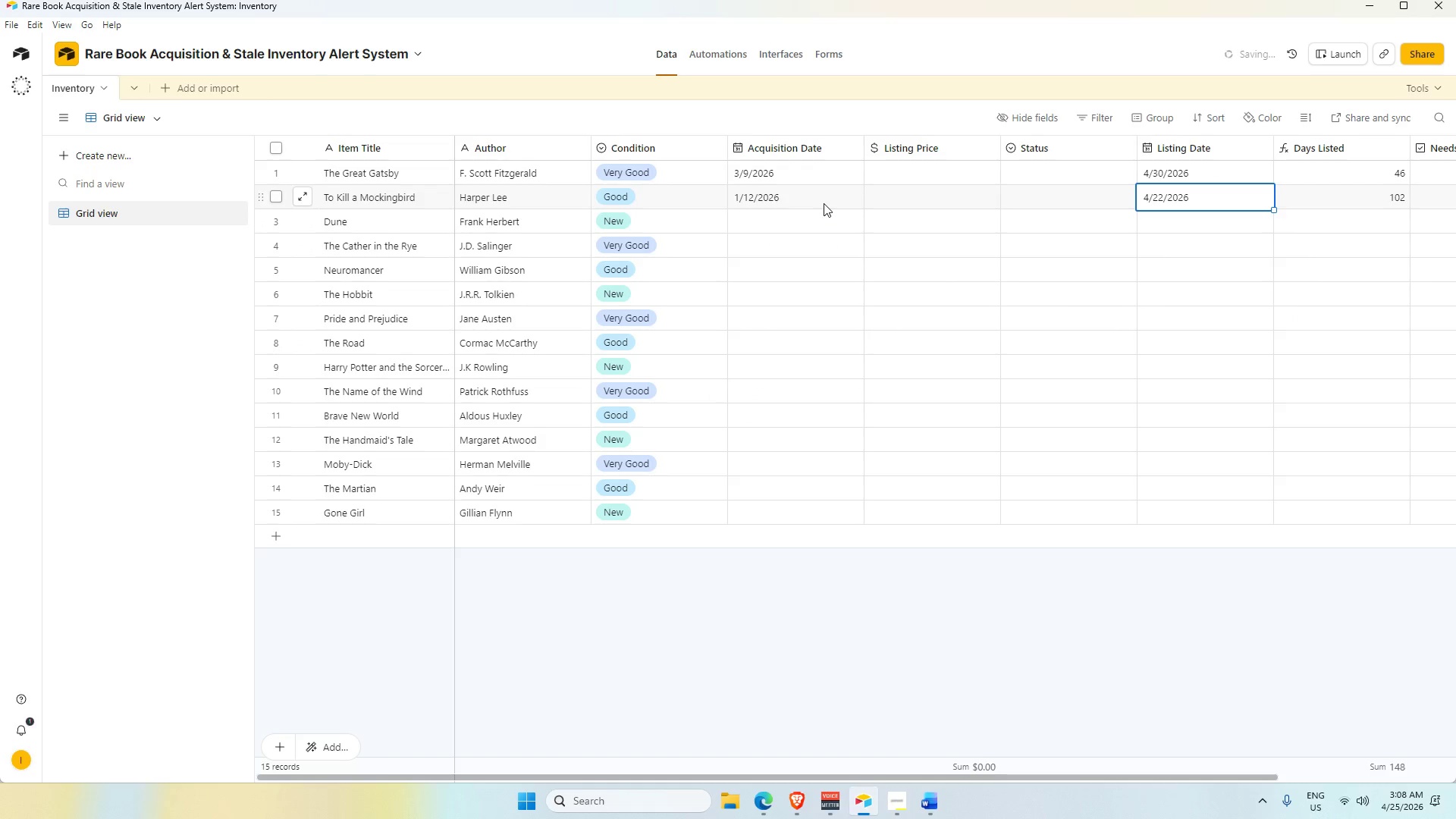 
wait(10.73)
 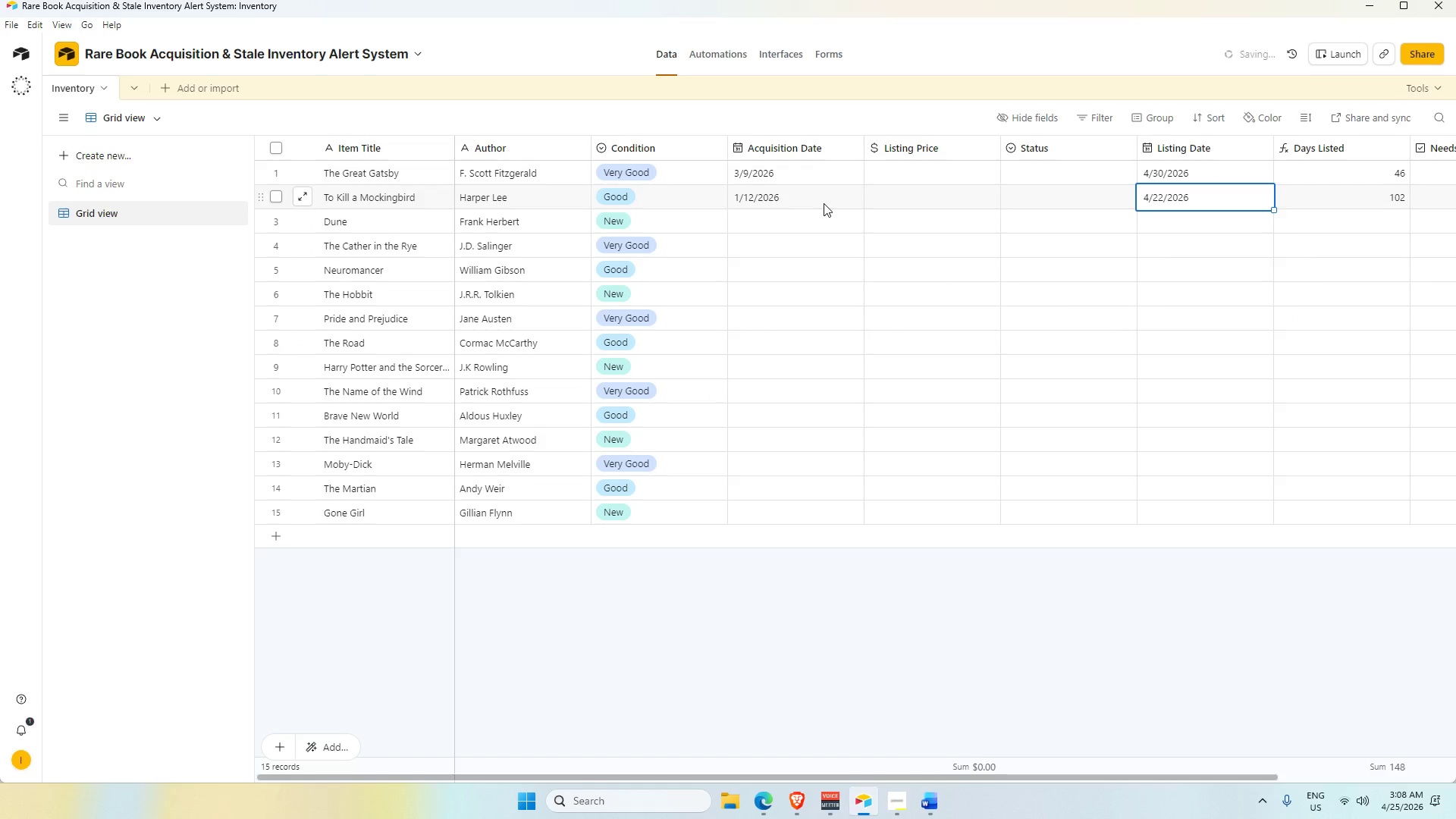 
double_click([784, 220])
 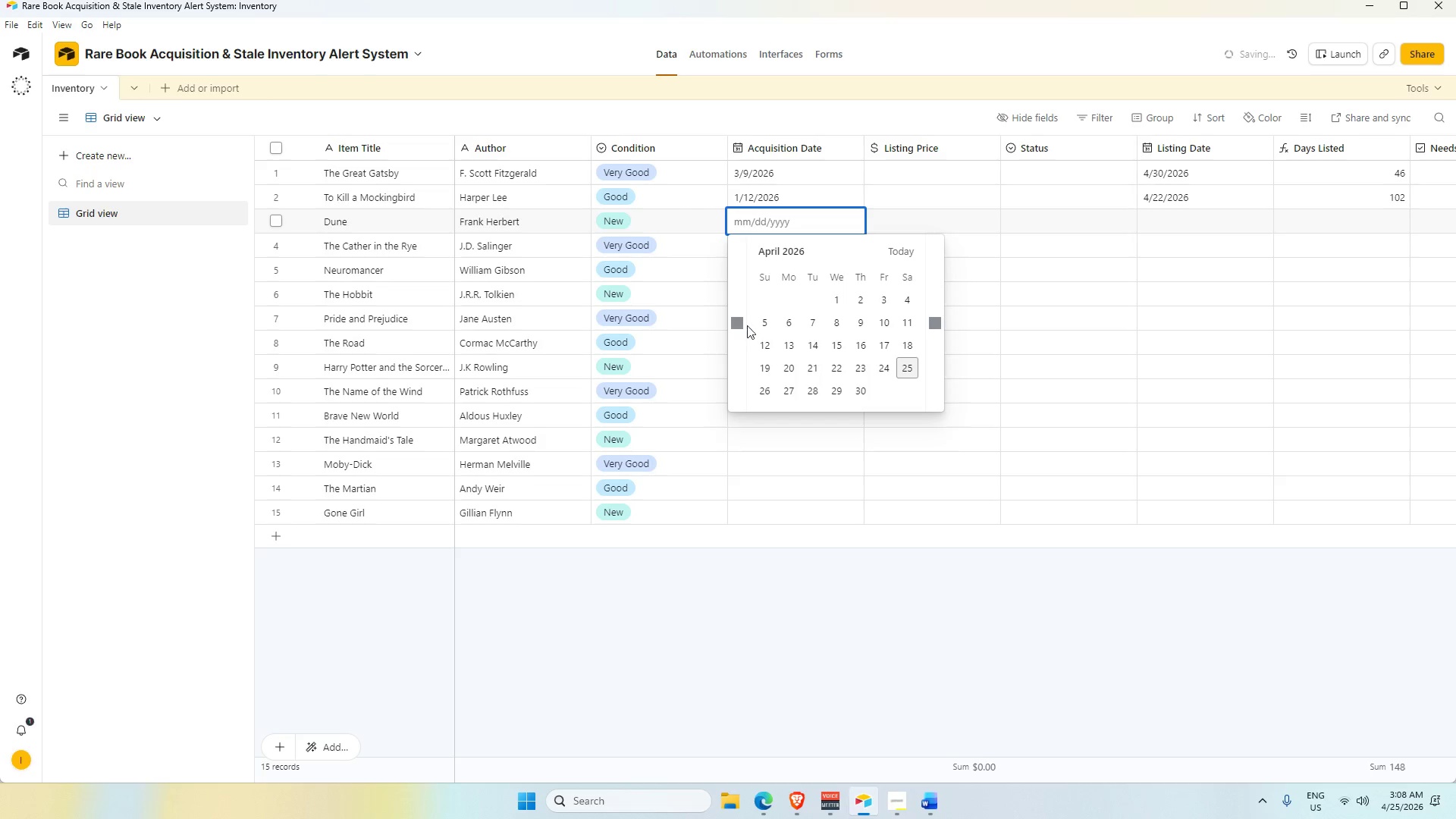 
double_click([739, 325])
 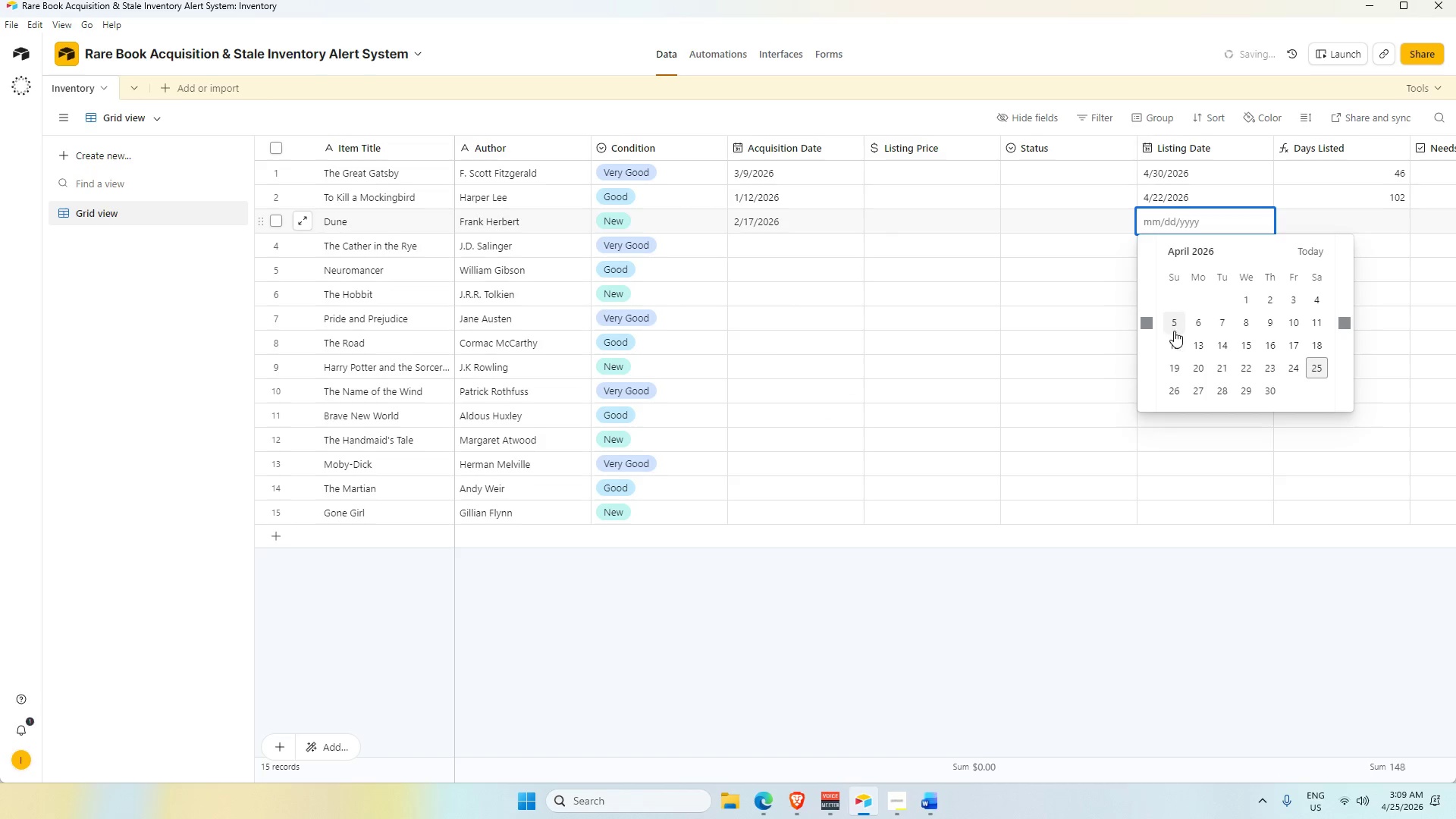 
left_click([1200, 347])
 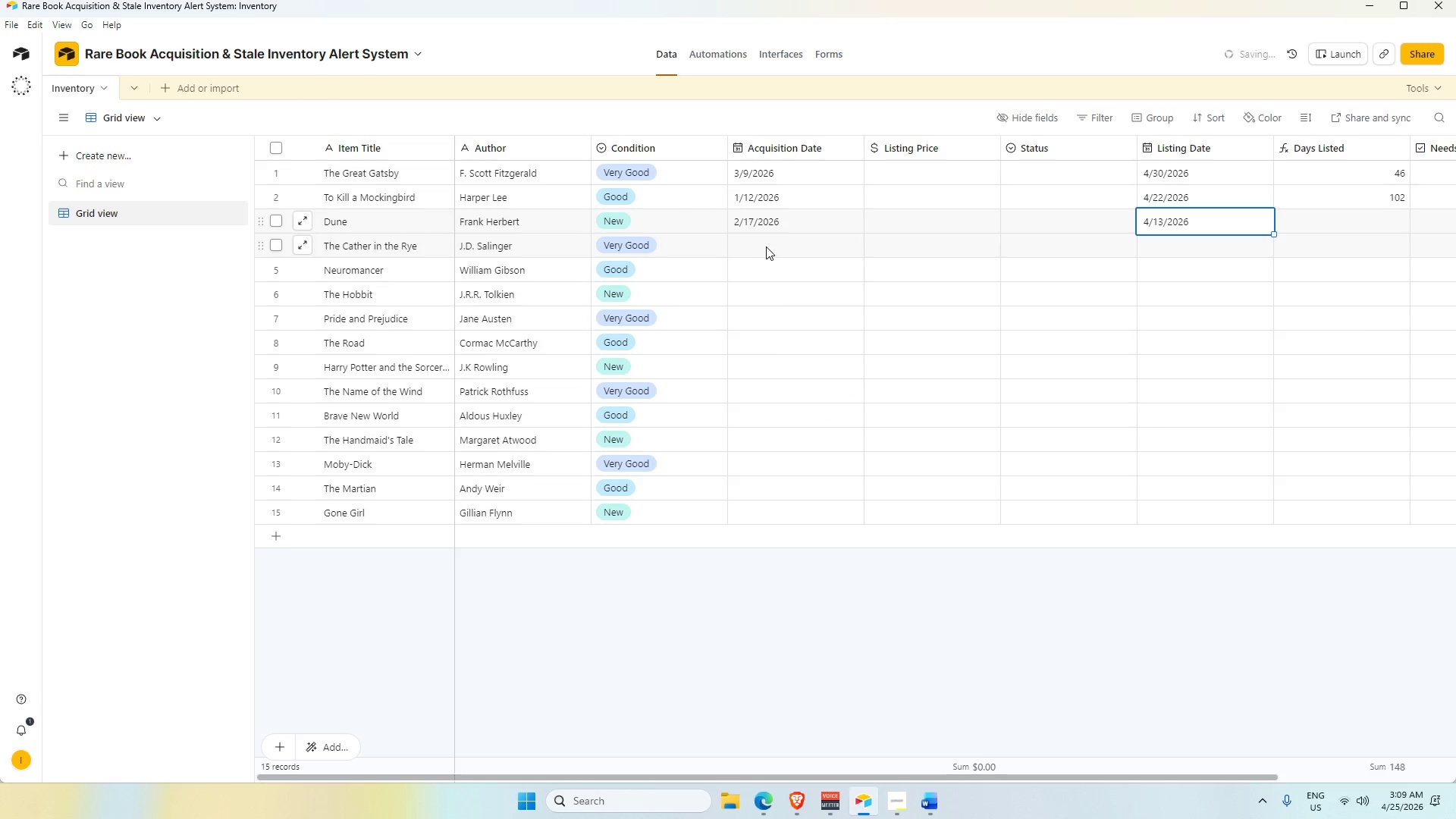 
double_click([768, 246])
 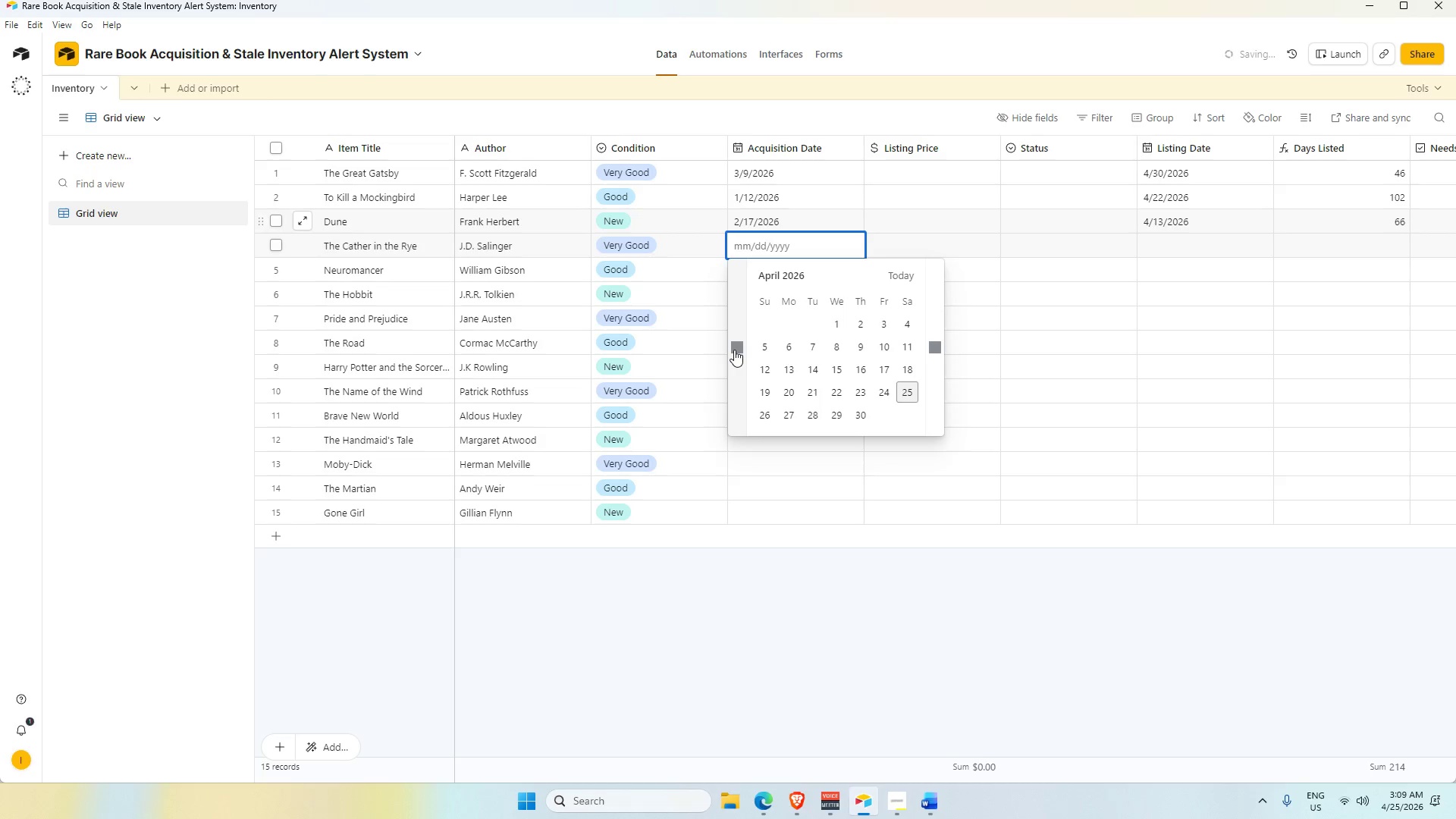 
left_click([734, 350])
 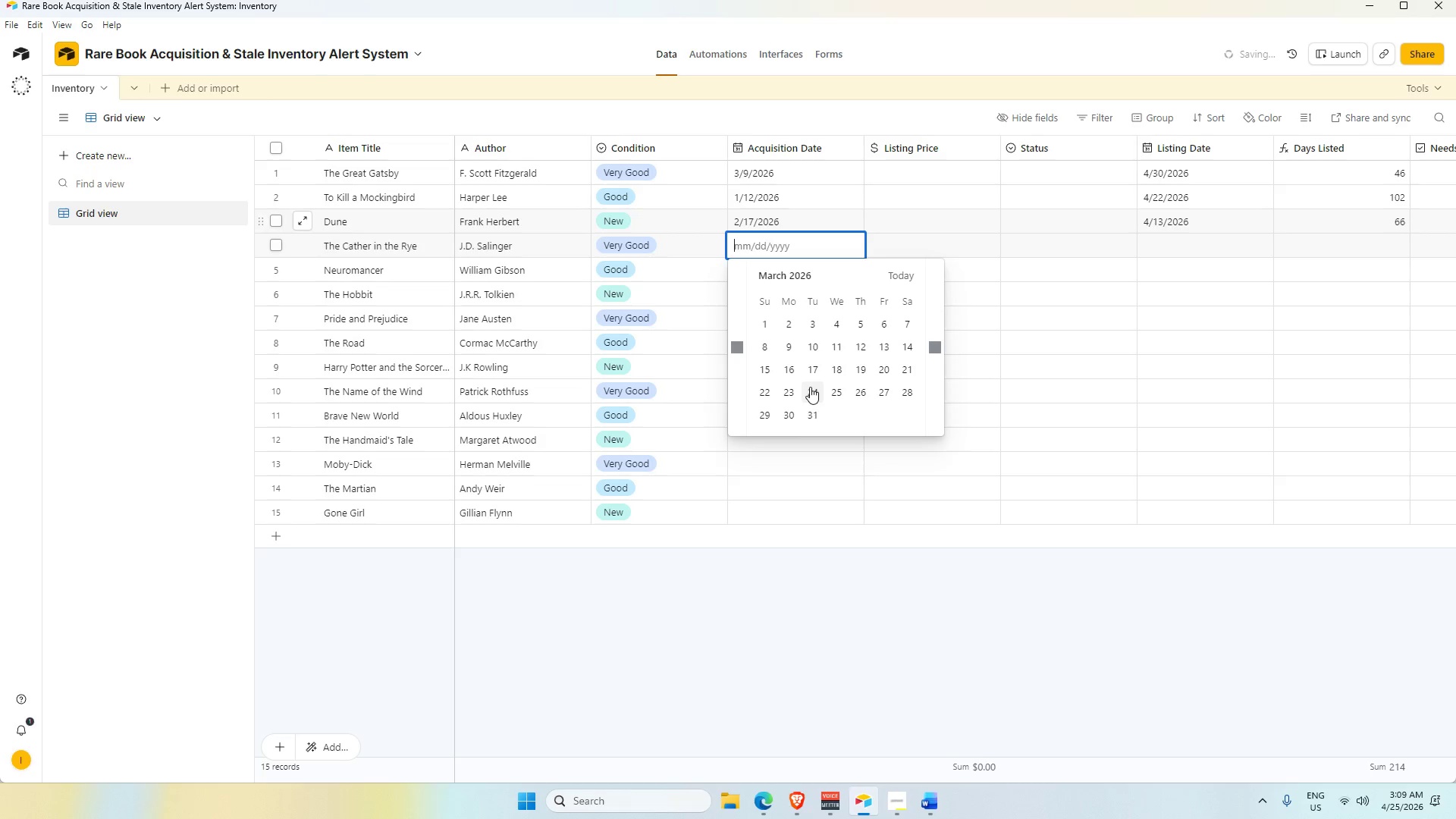 
left_click([808, 382])
 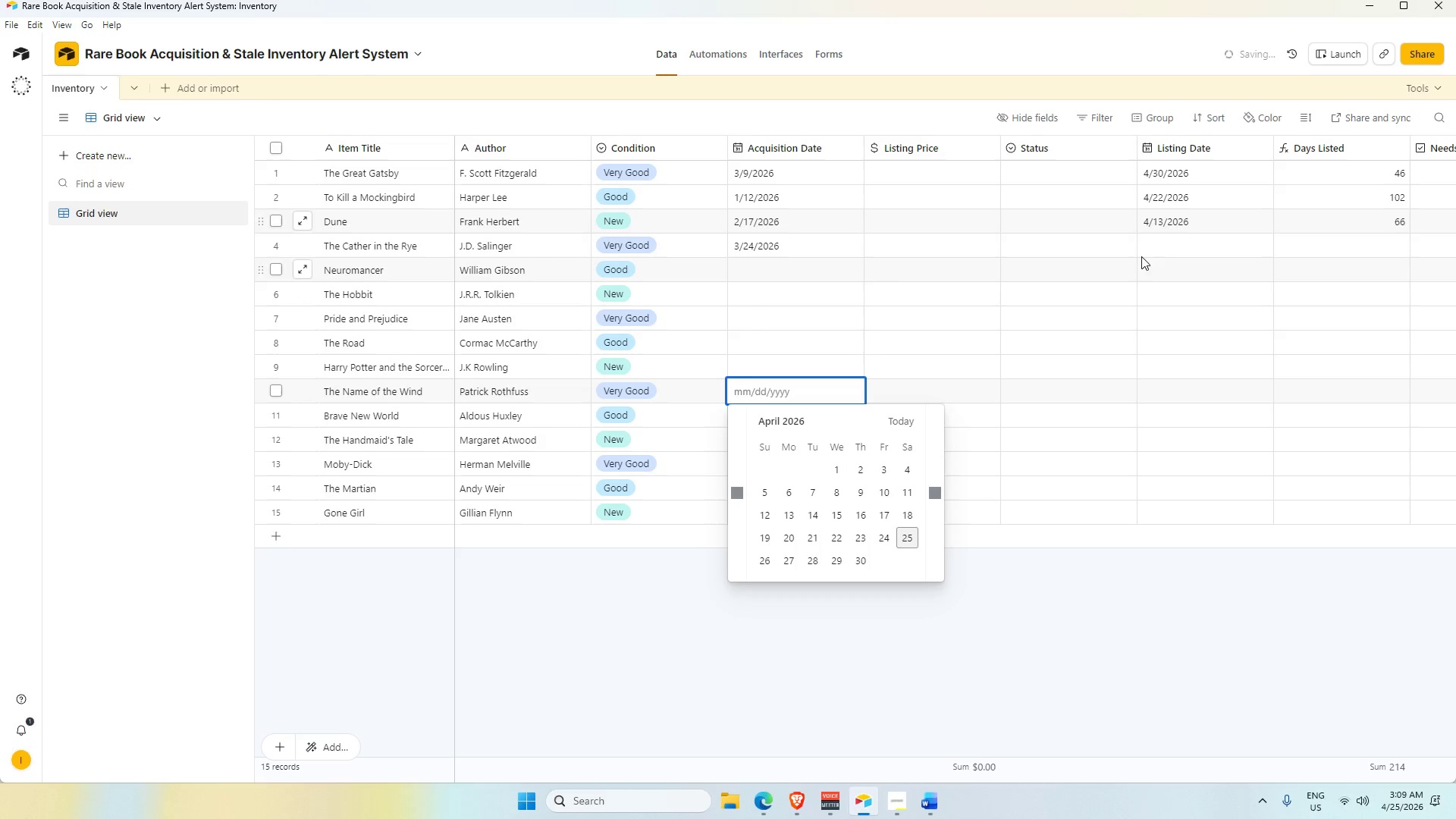 
double_click([1183, 245])
 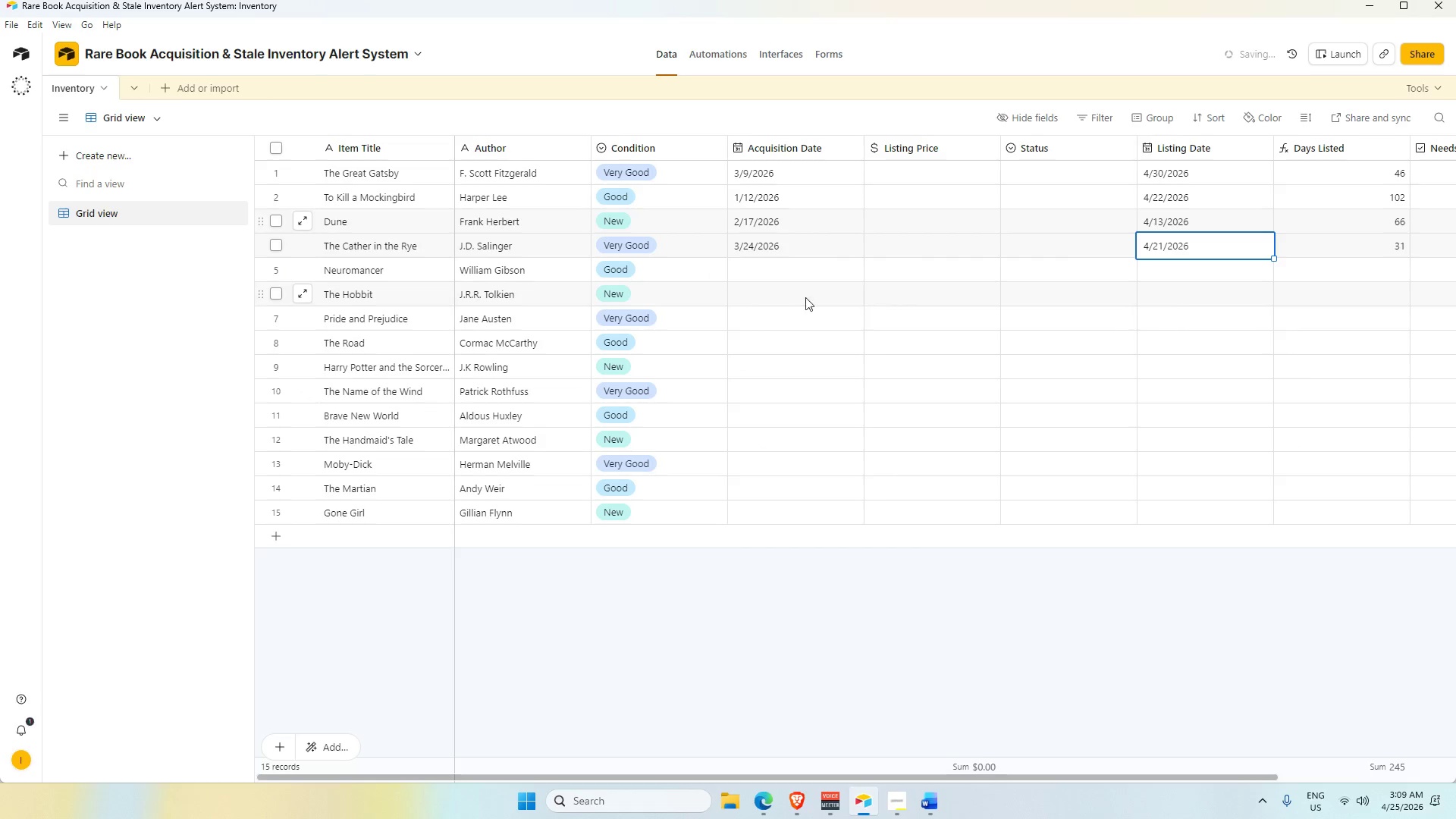 
double_click([774, 273])
 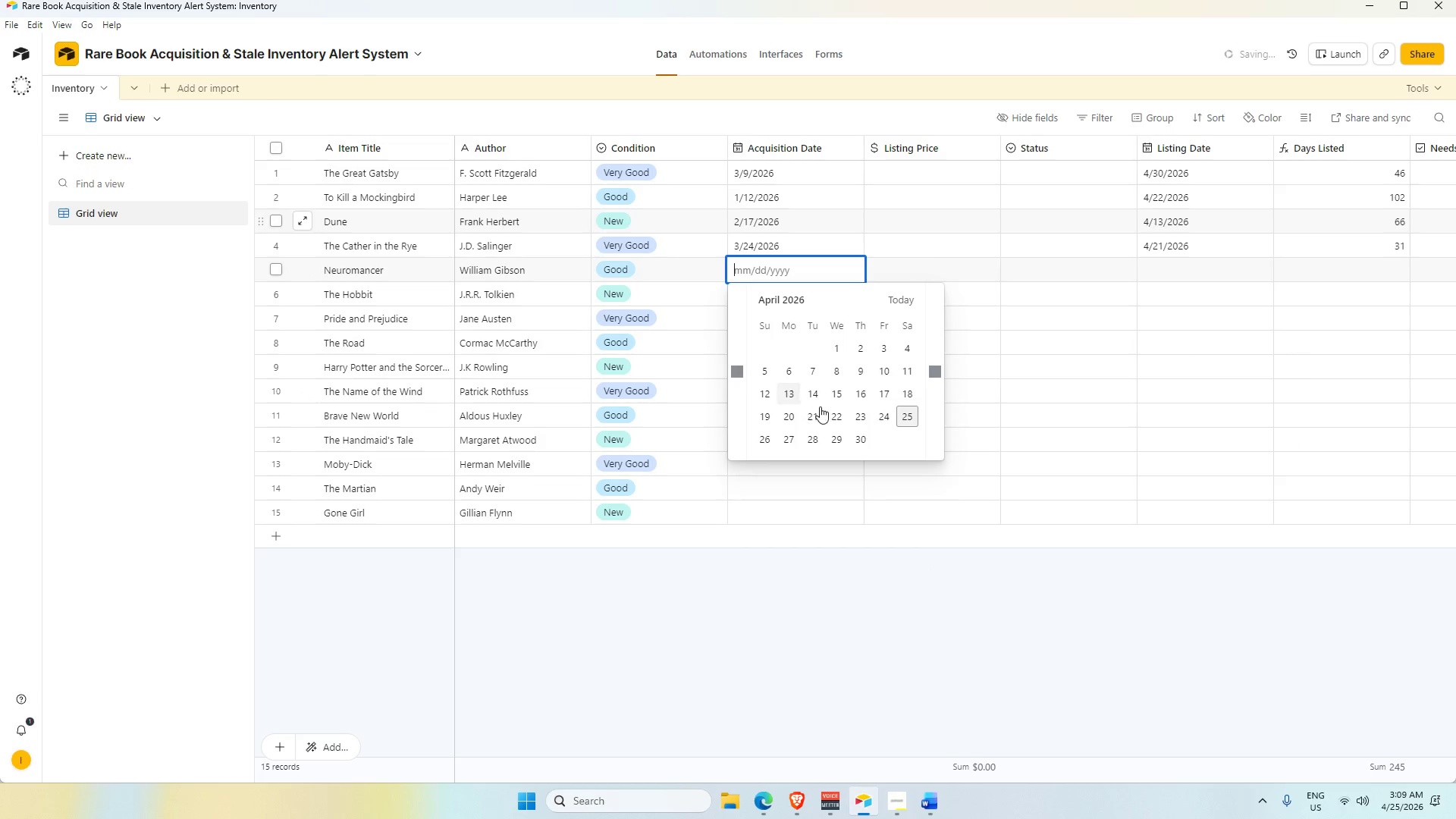 
left_click([738, 367])
 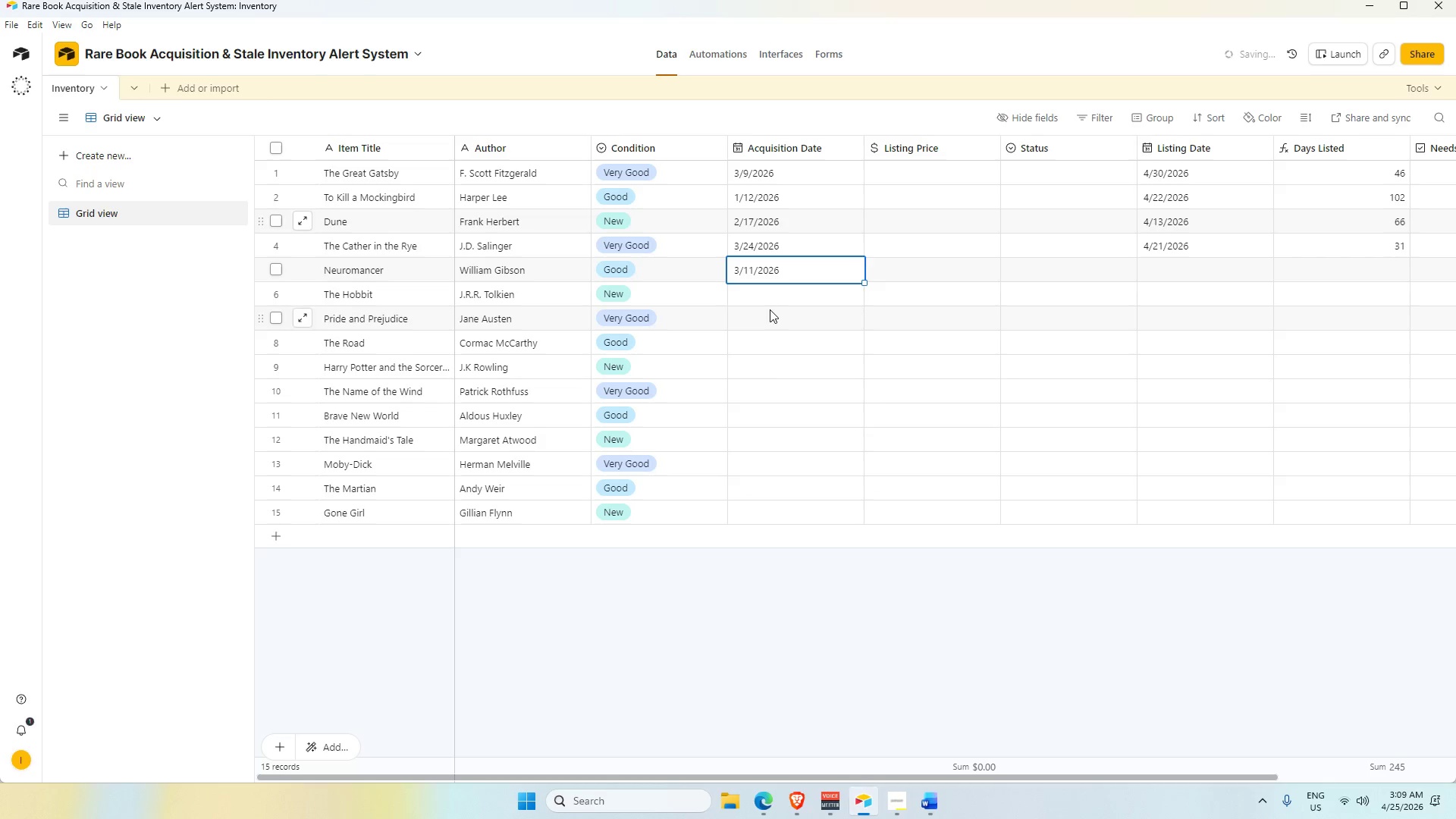 
left_click([774, 292])
 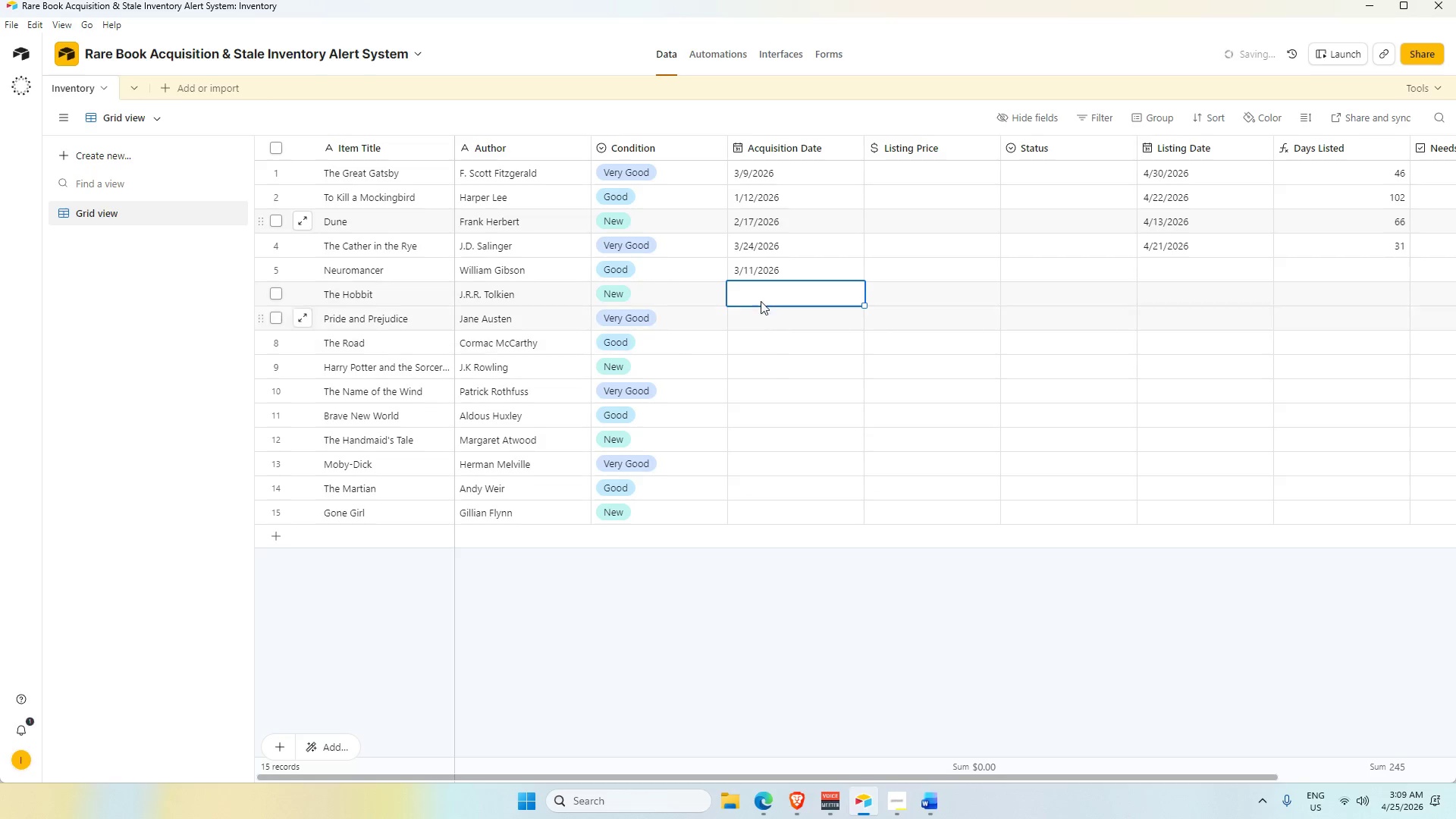 
left_click([767, 297])
 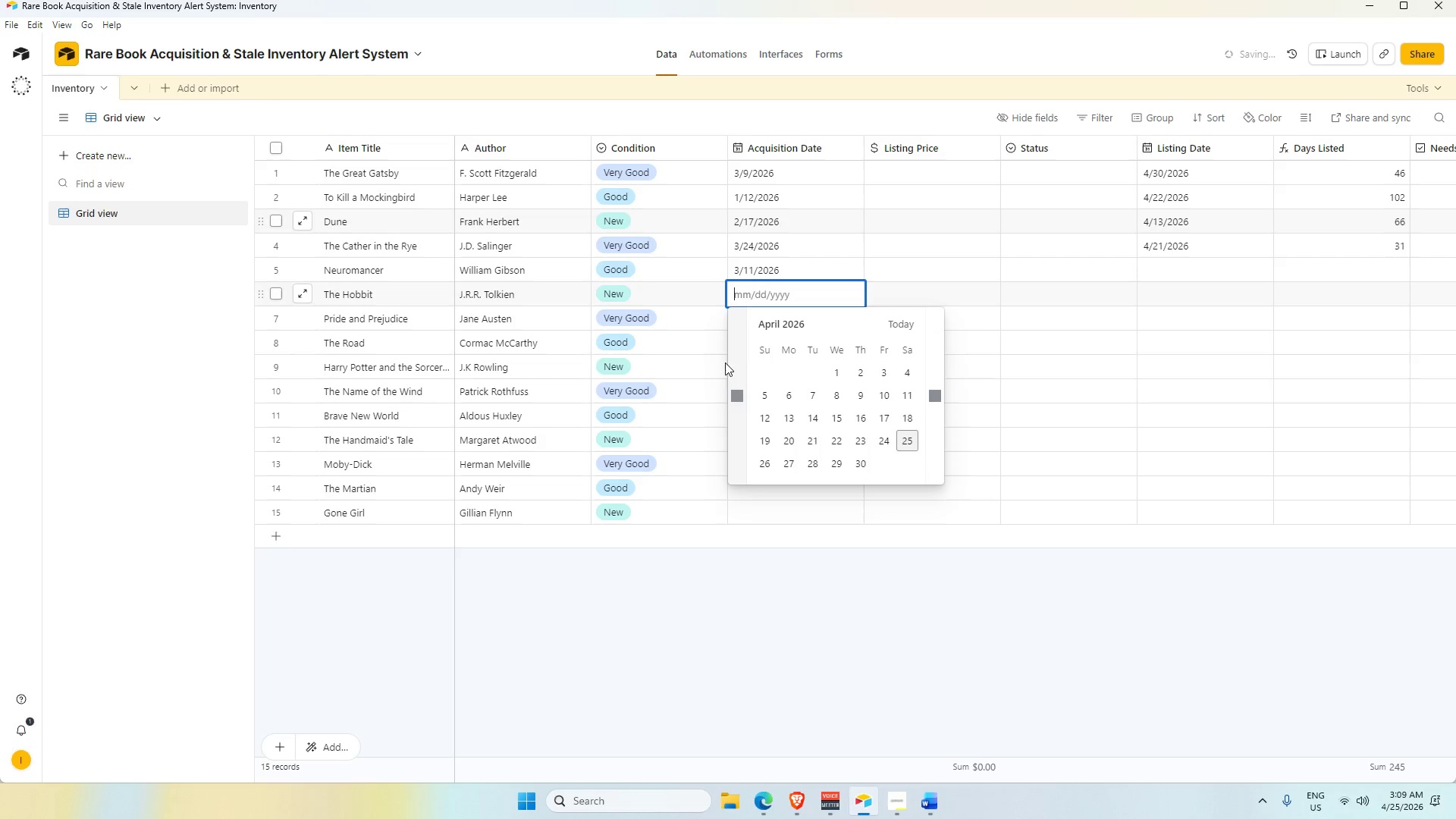 
left_click([736, 390])
 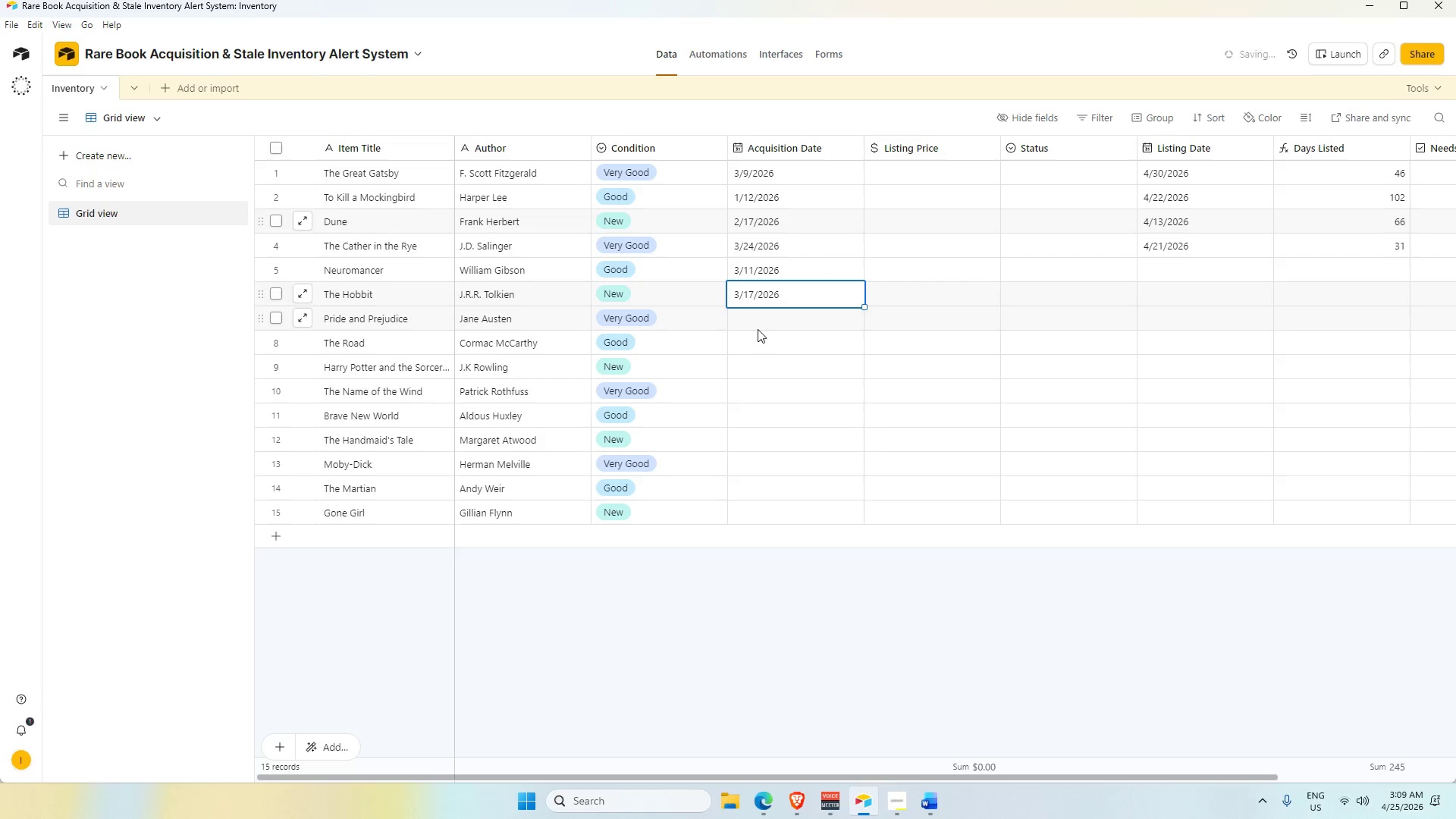 
double_click([761, 322])
 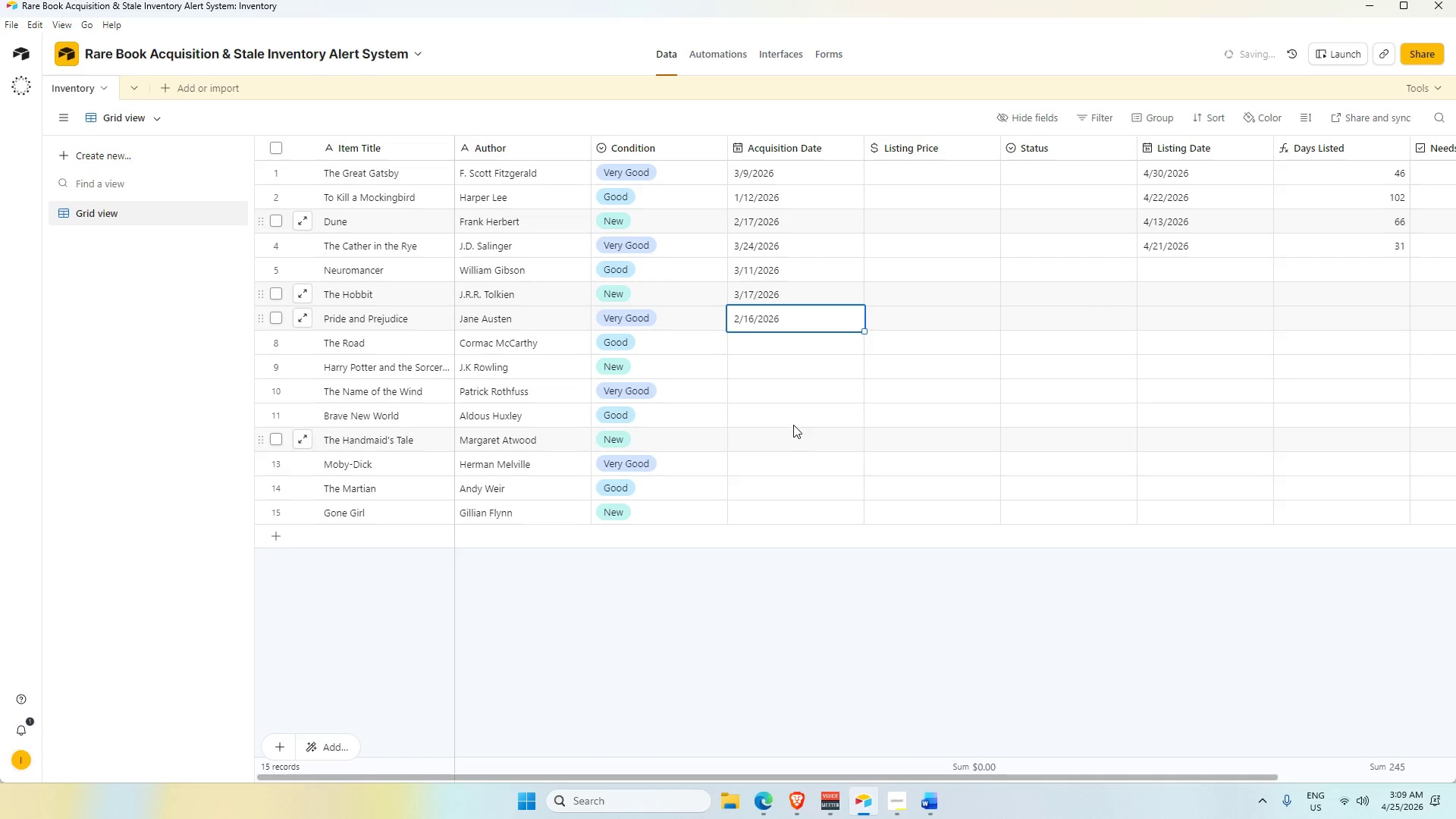 
double_click([767, 339])
 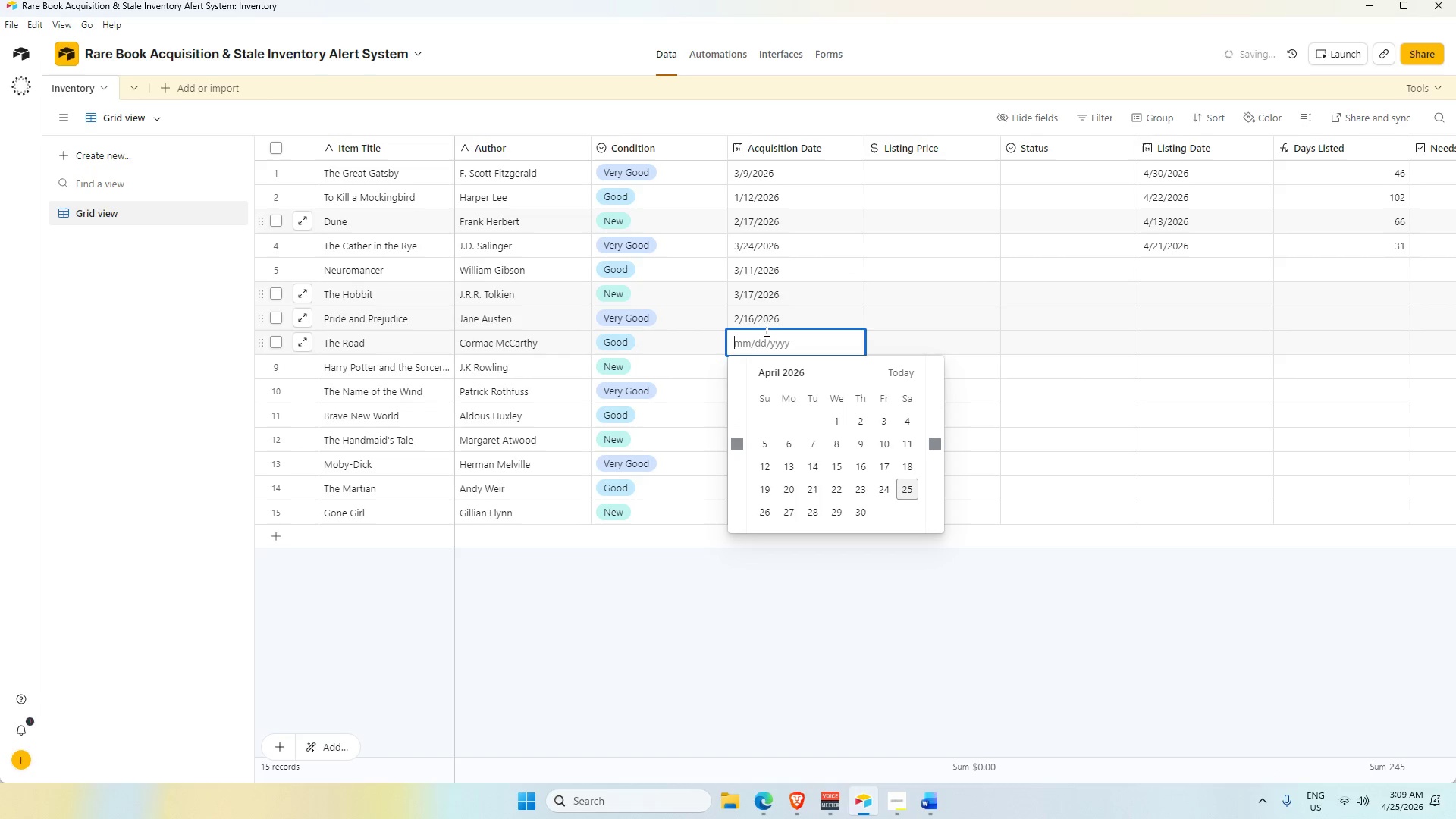 
left_click([768, 322])
 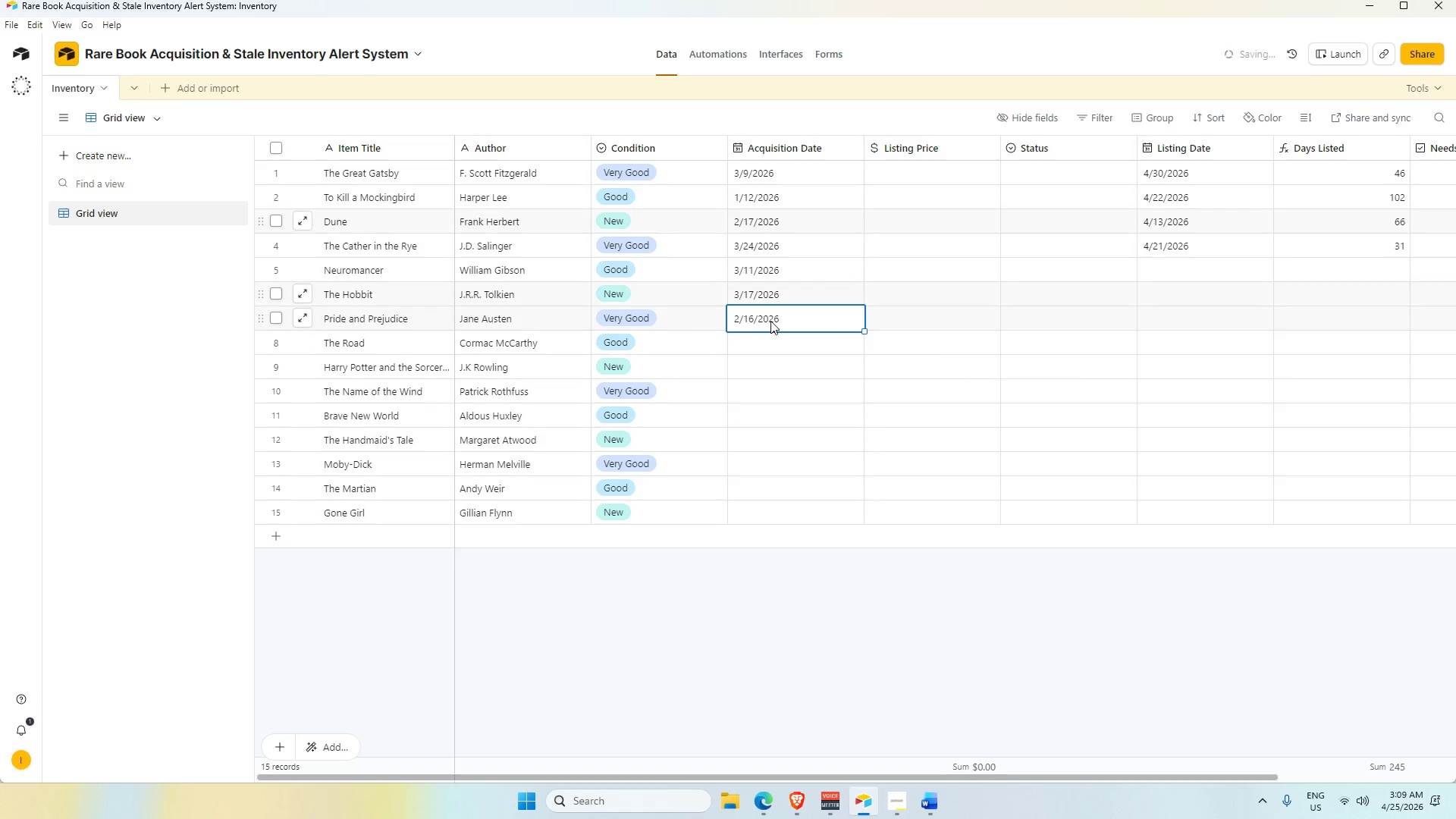 
left_click([770, 320])
 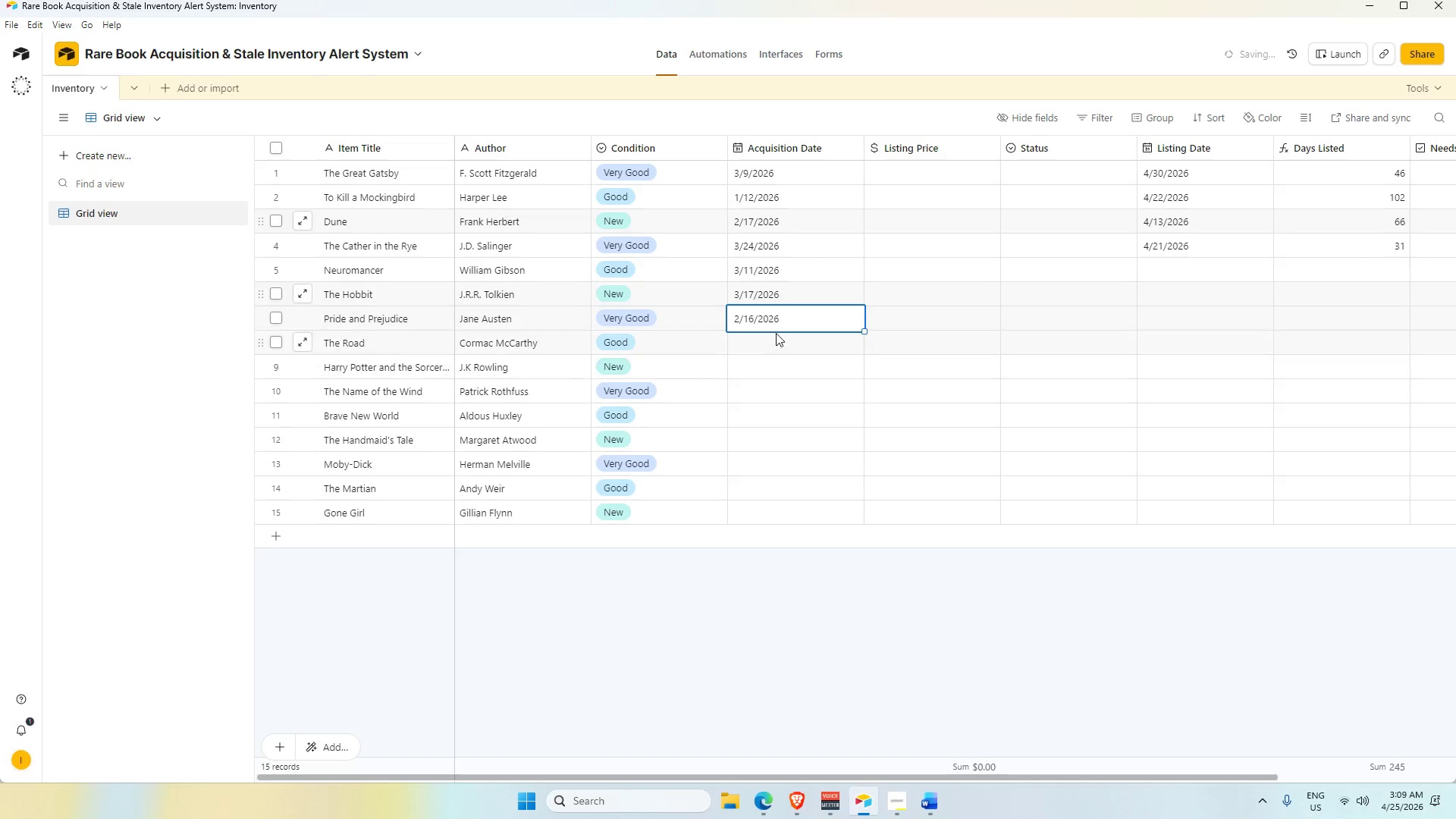 
left_click([776, 329])
 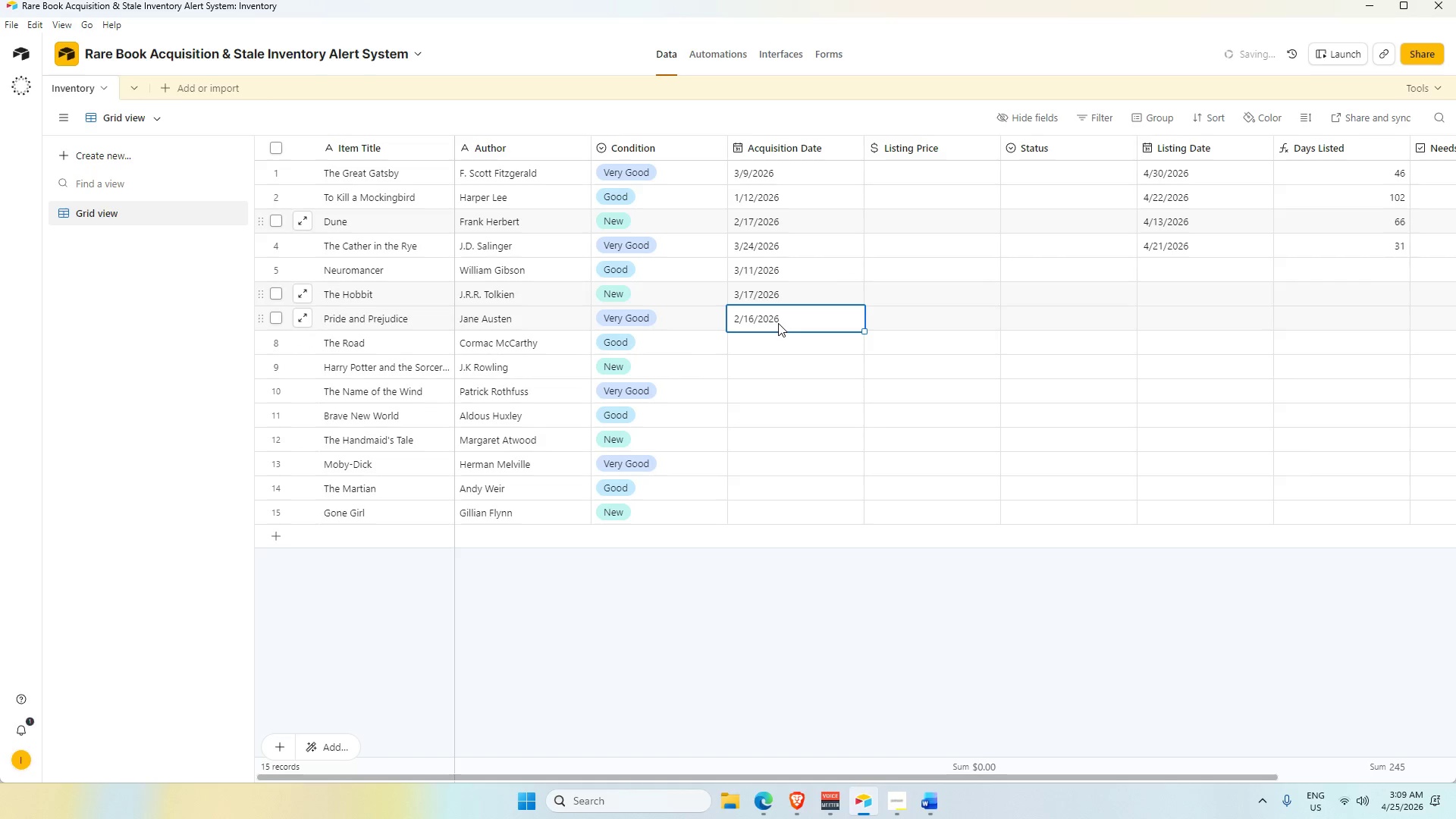 
double_click([778, 323])
 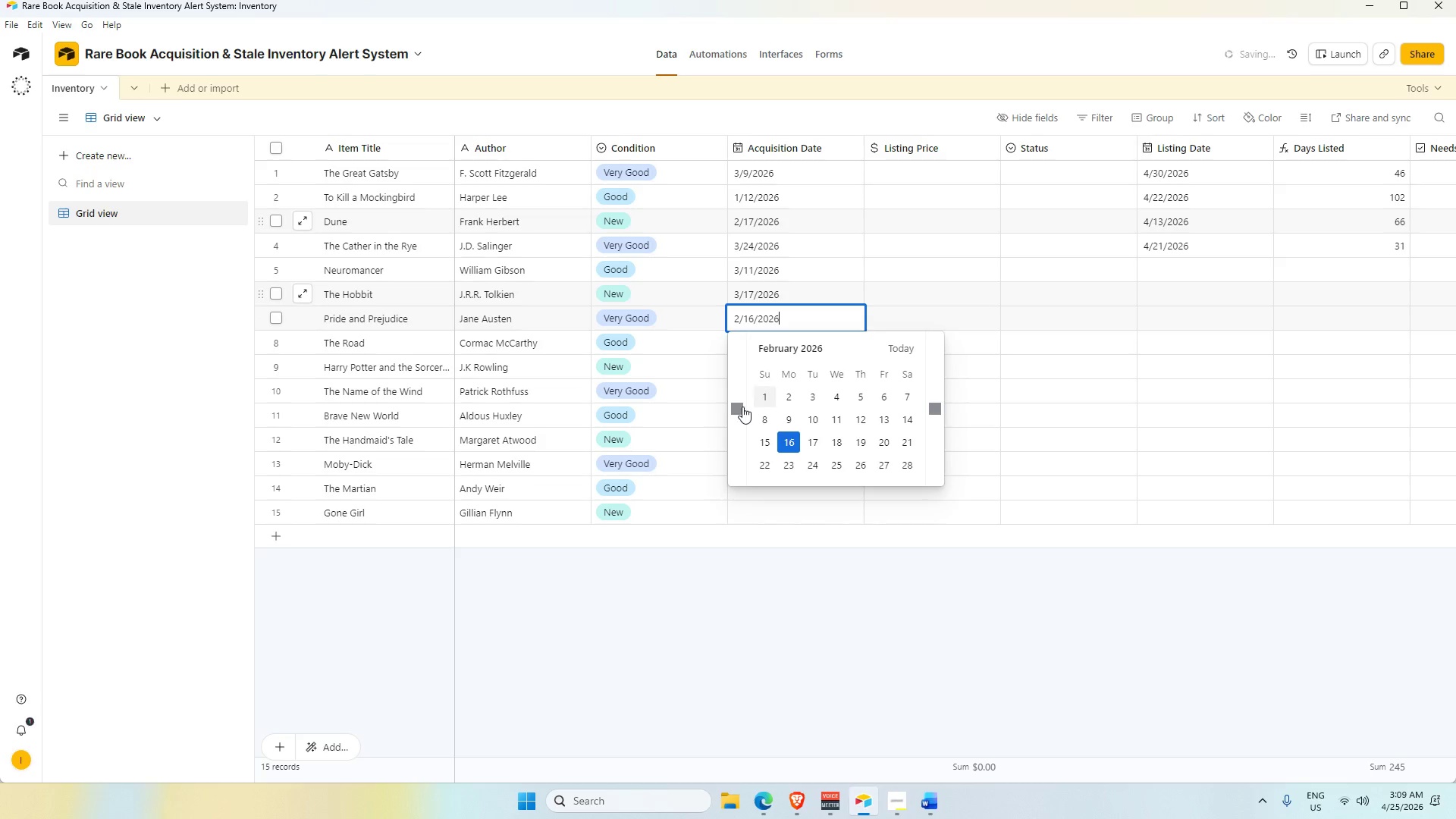 
left_click([739, 405])
 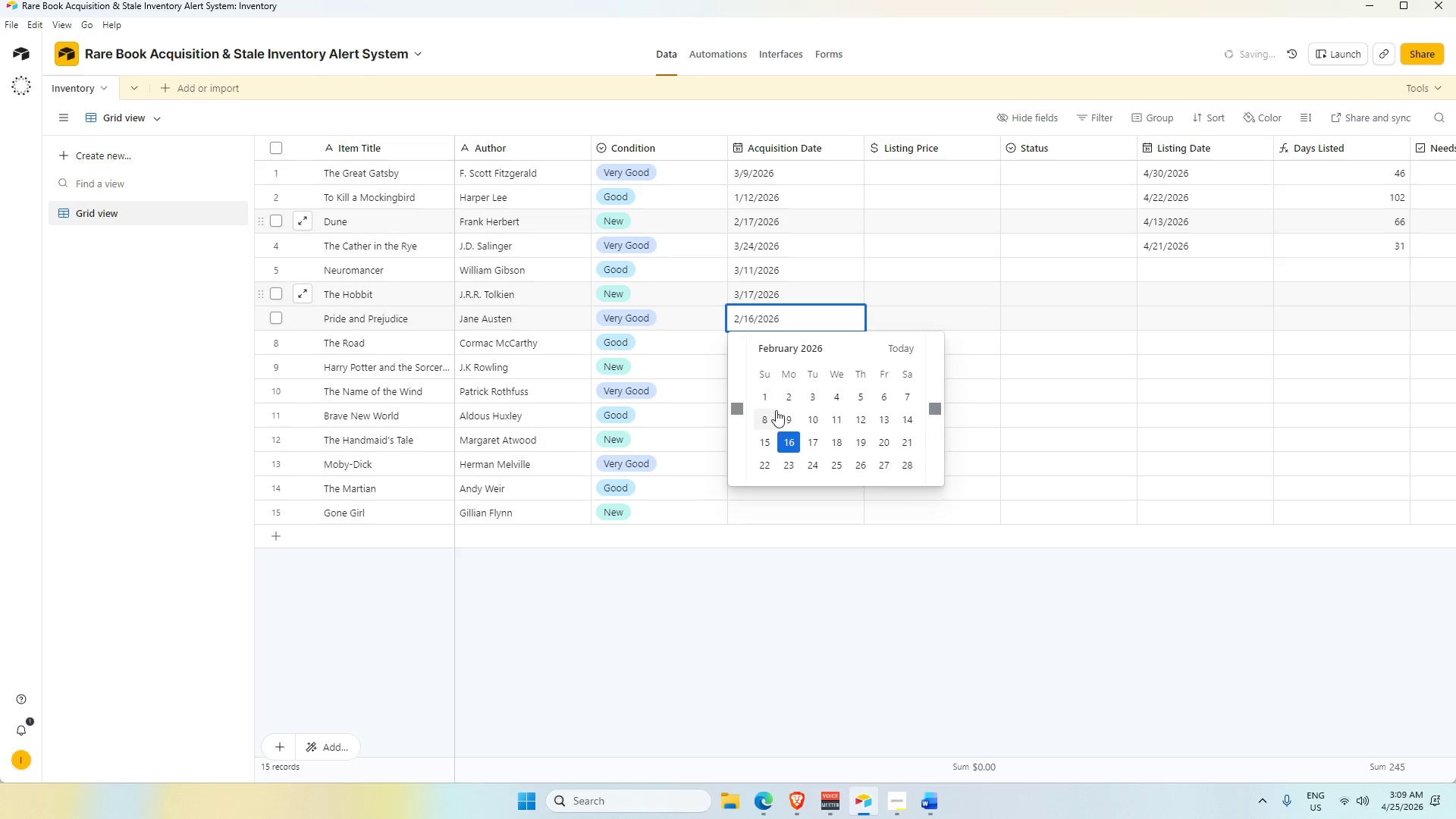 
wait(5.77)
 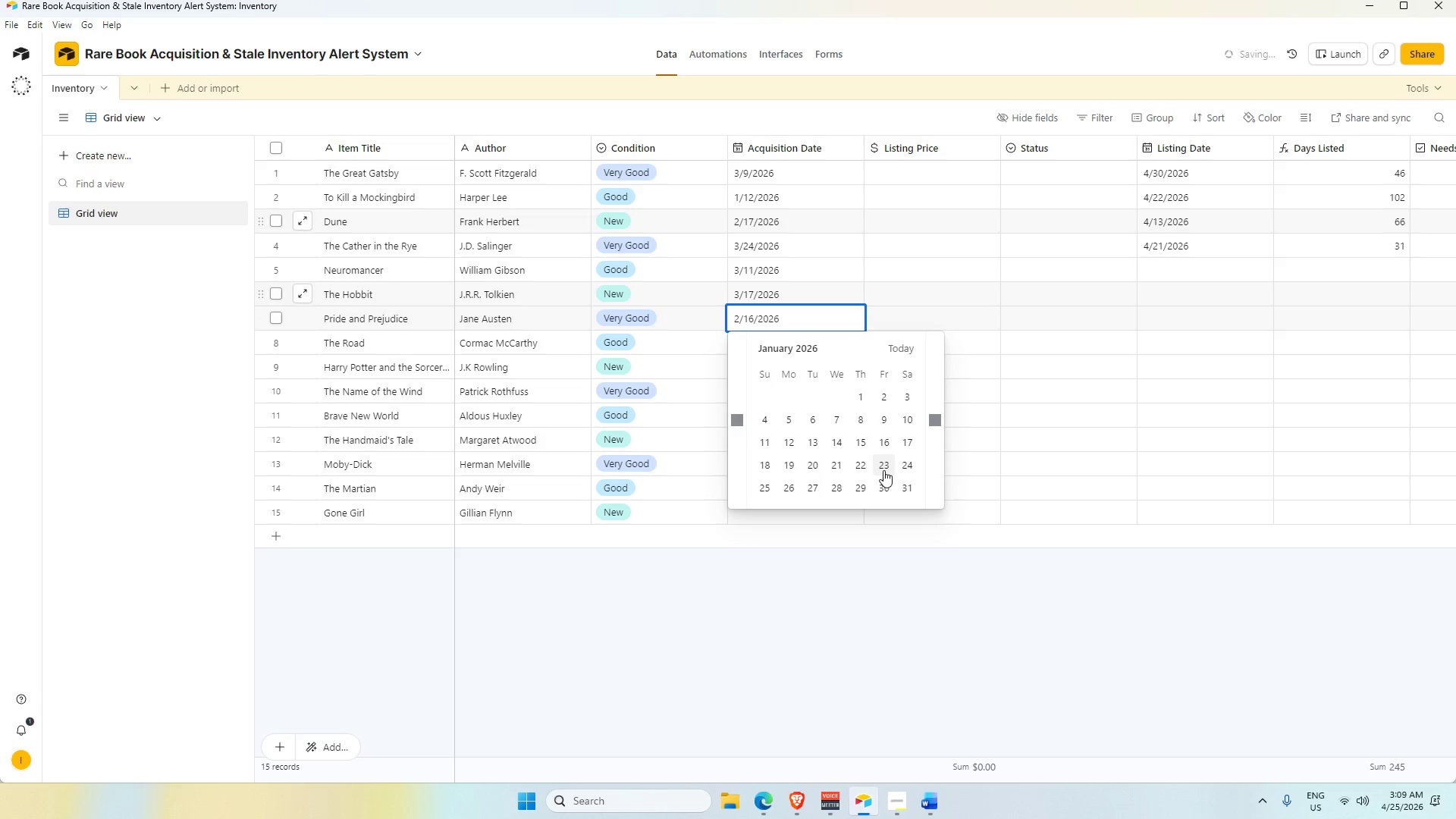 
left_click_drag(start_coordinate=[739, 403], to_coordinate=[743, 403])
 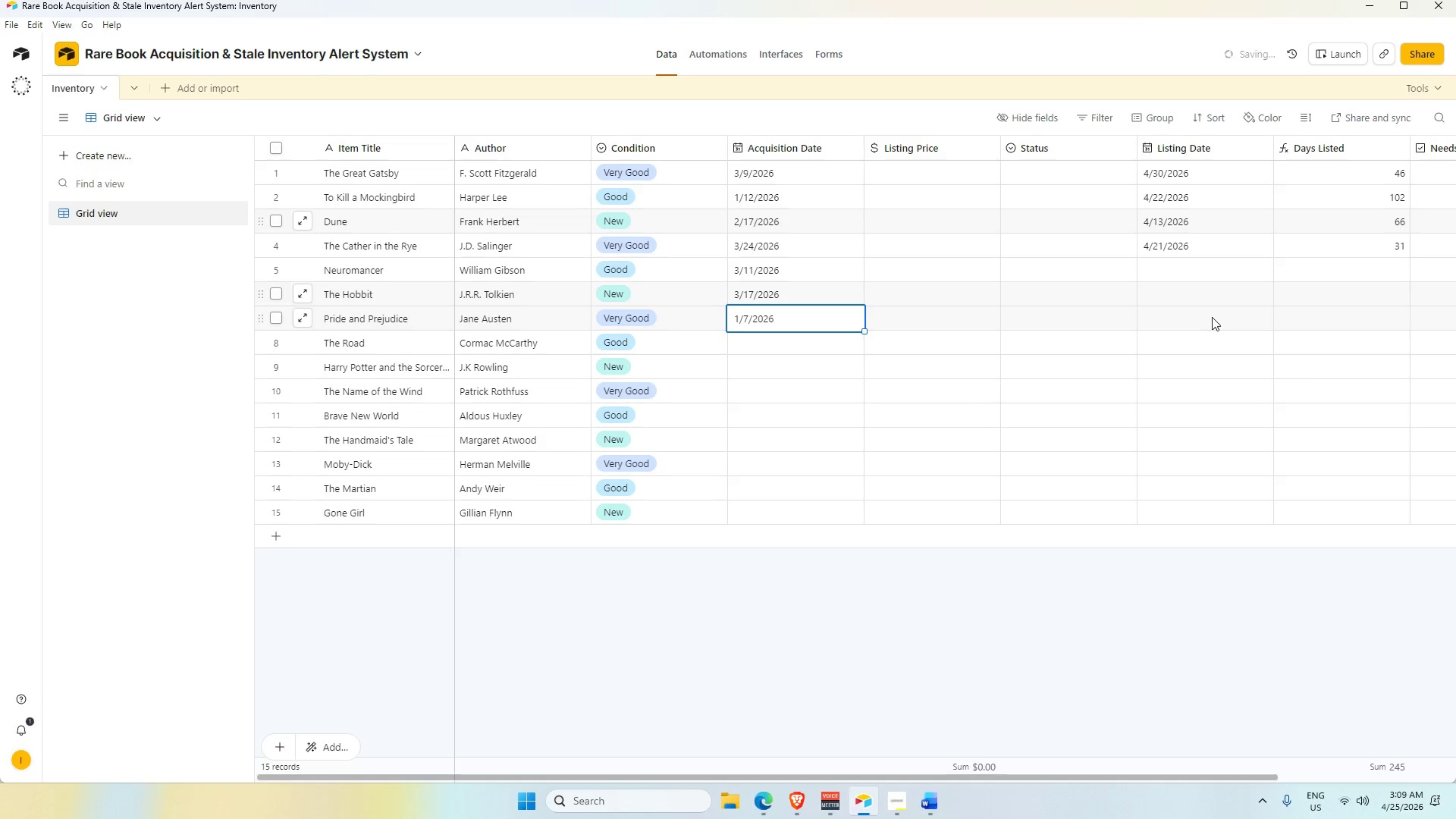 
double_click([1185, 320])
 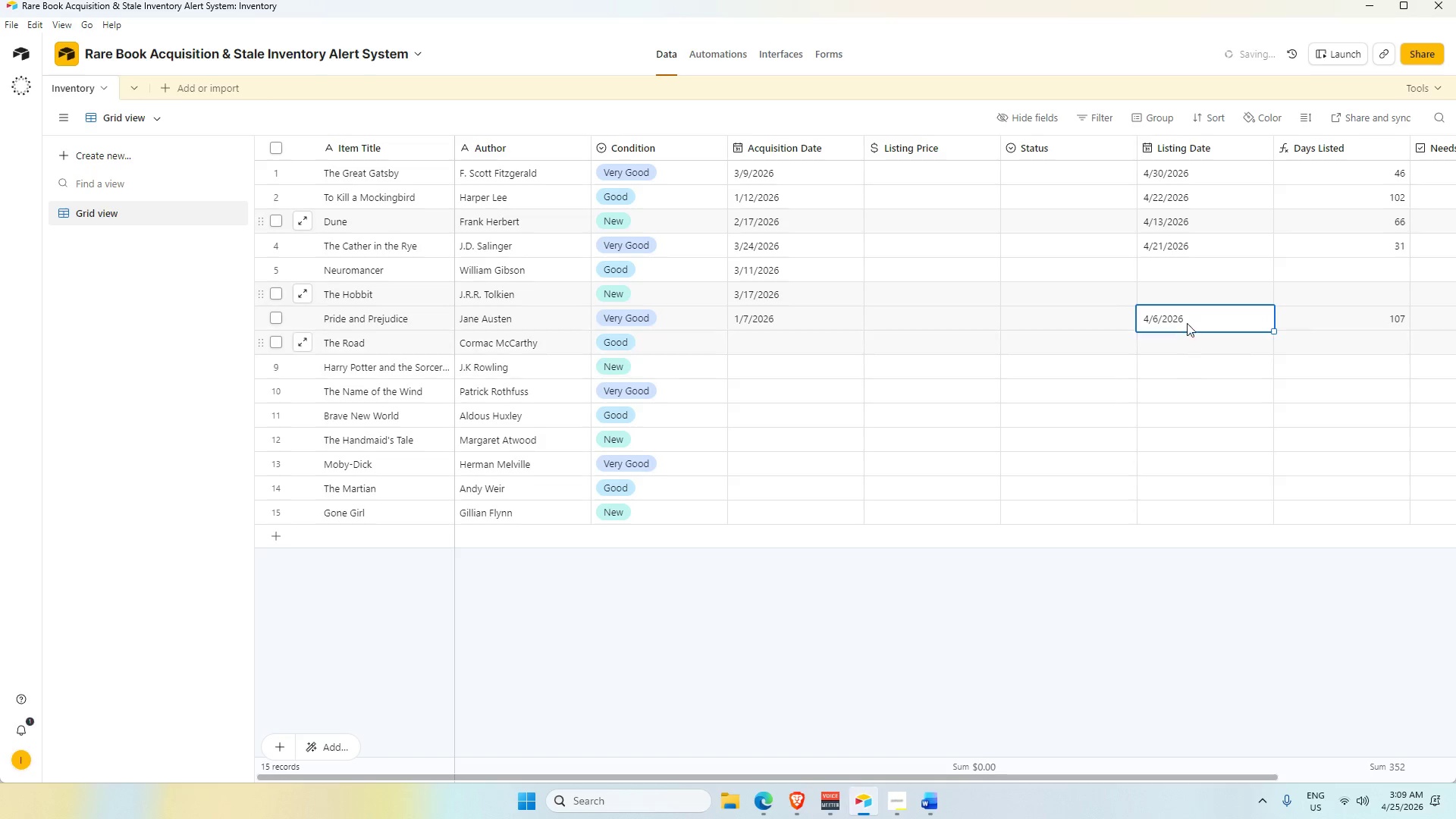 
left_click([792, 318])
 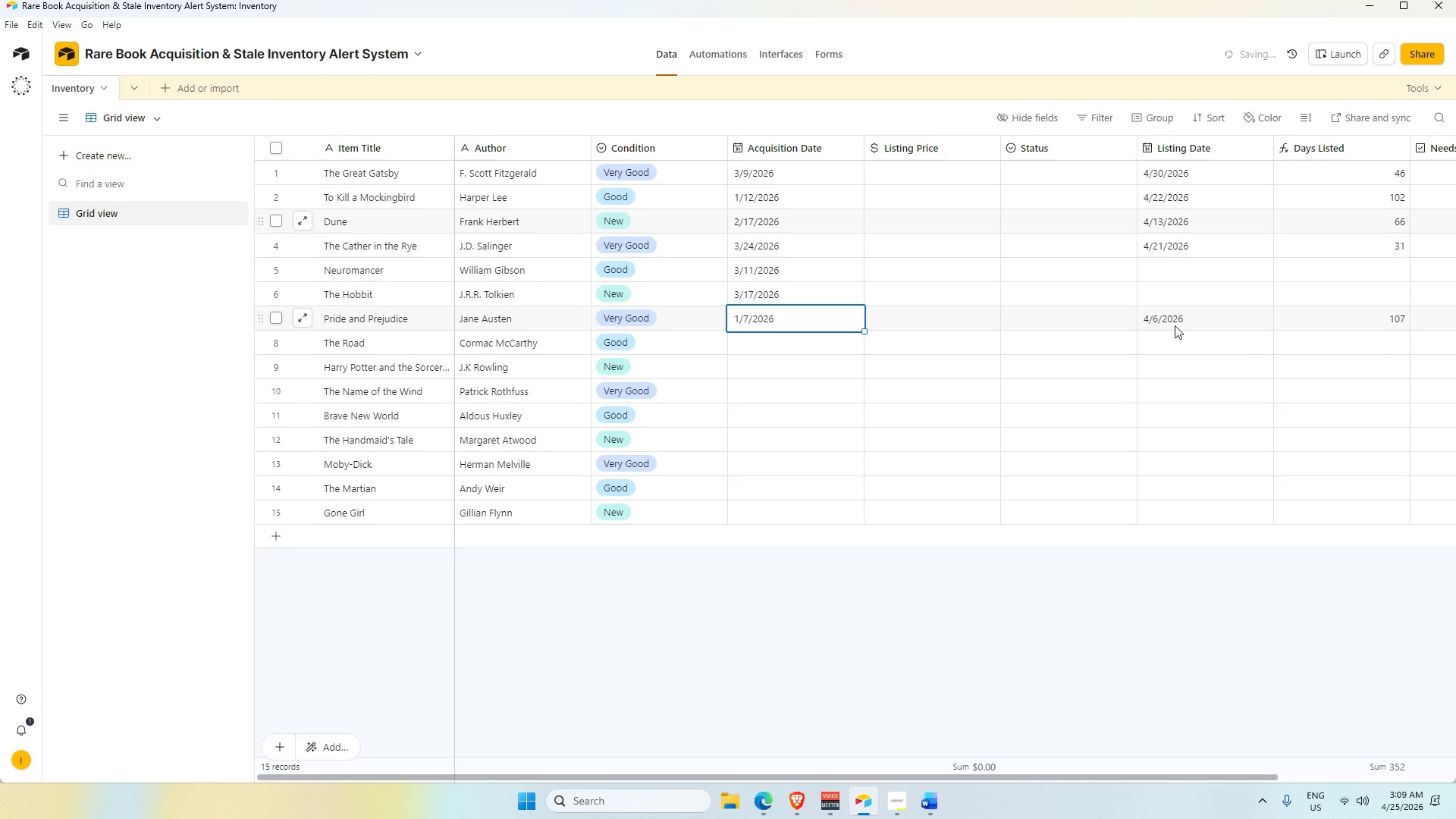 
left_click([1172, 318])
 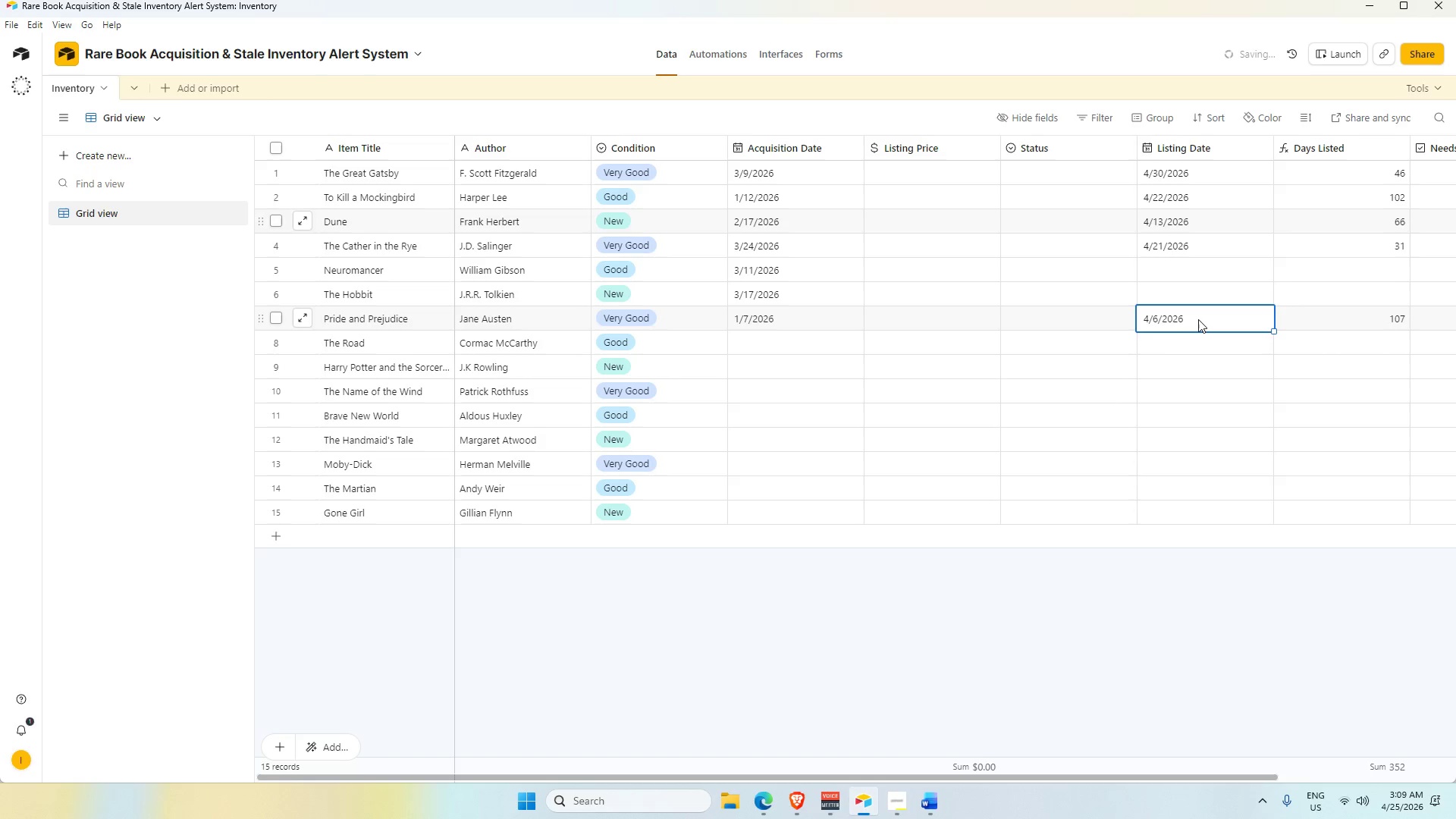 
double_click([1200, 318])
 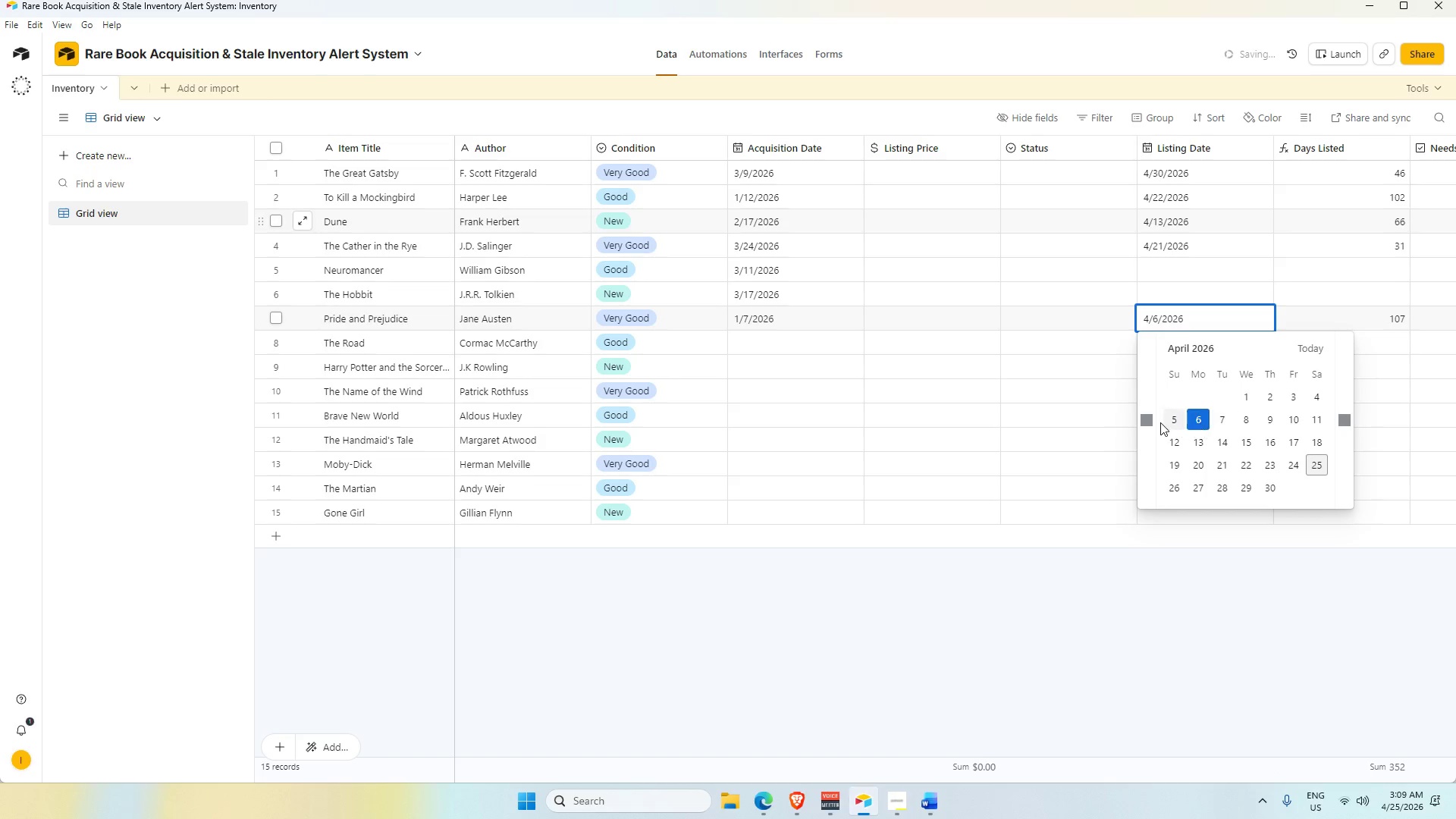 
left_click([1152, 420])
 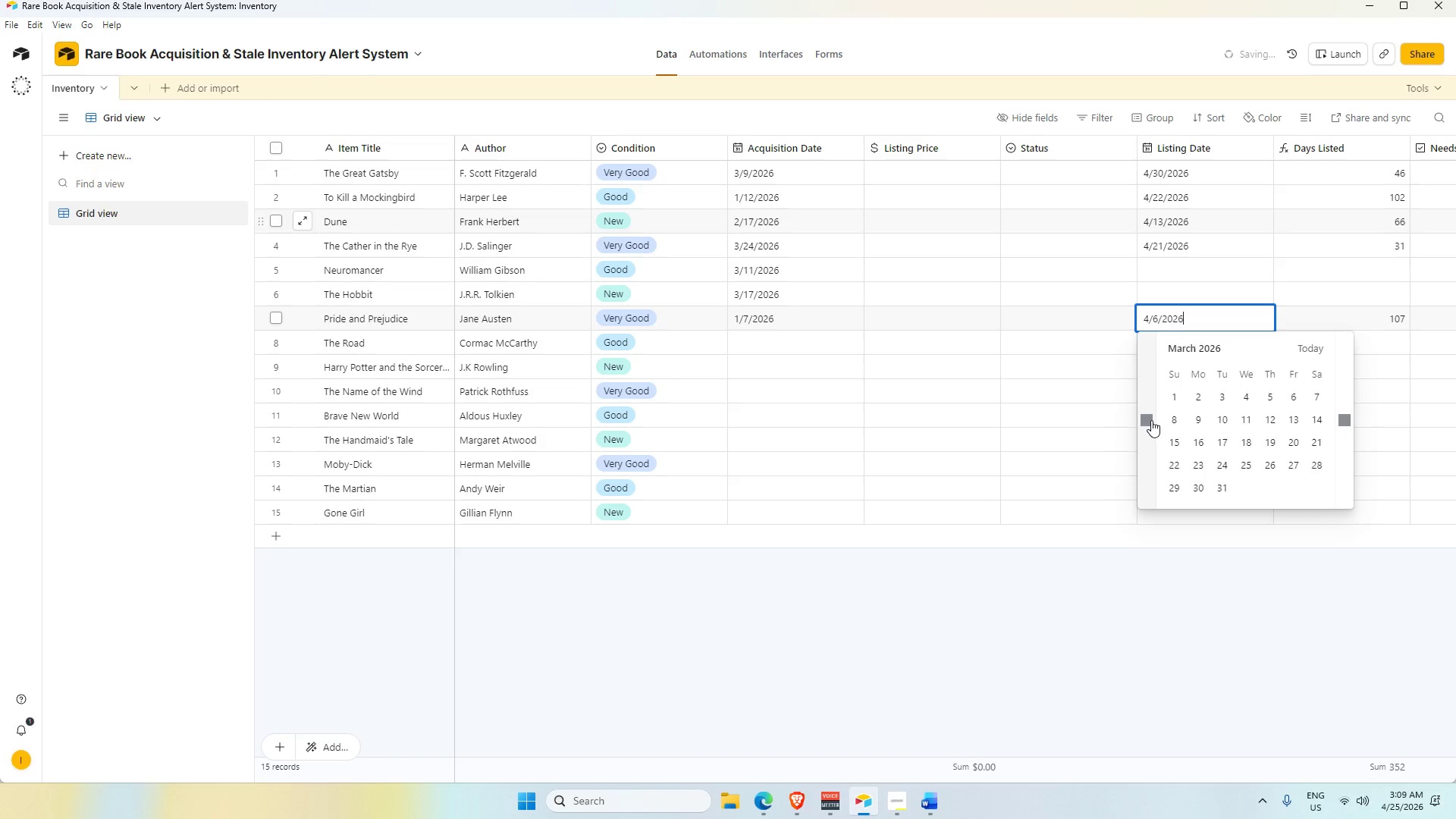 
left_click_drag(start_coordinate=[1150, 421], to_coordinate=[1147, 425])
 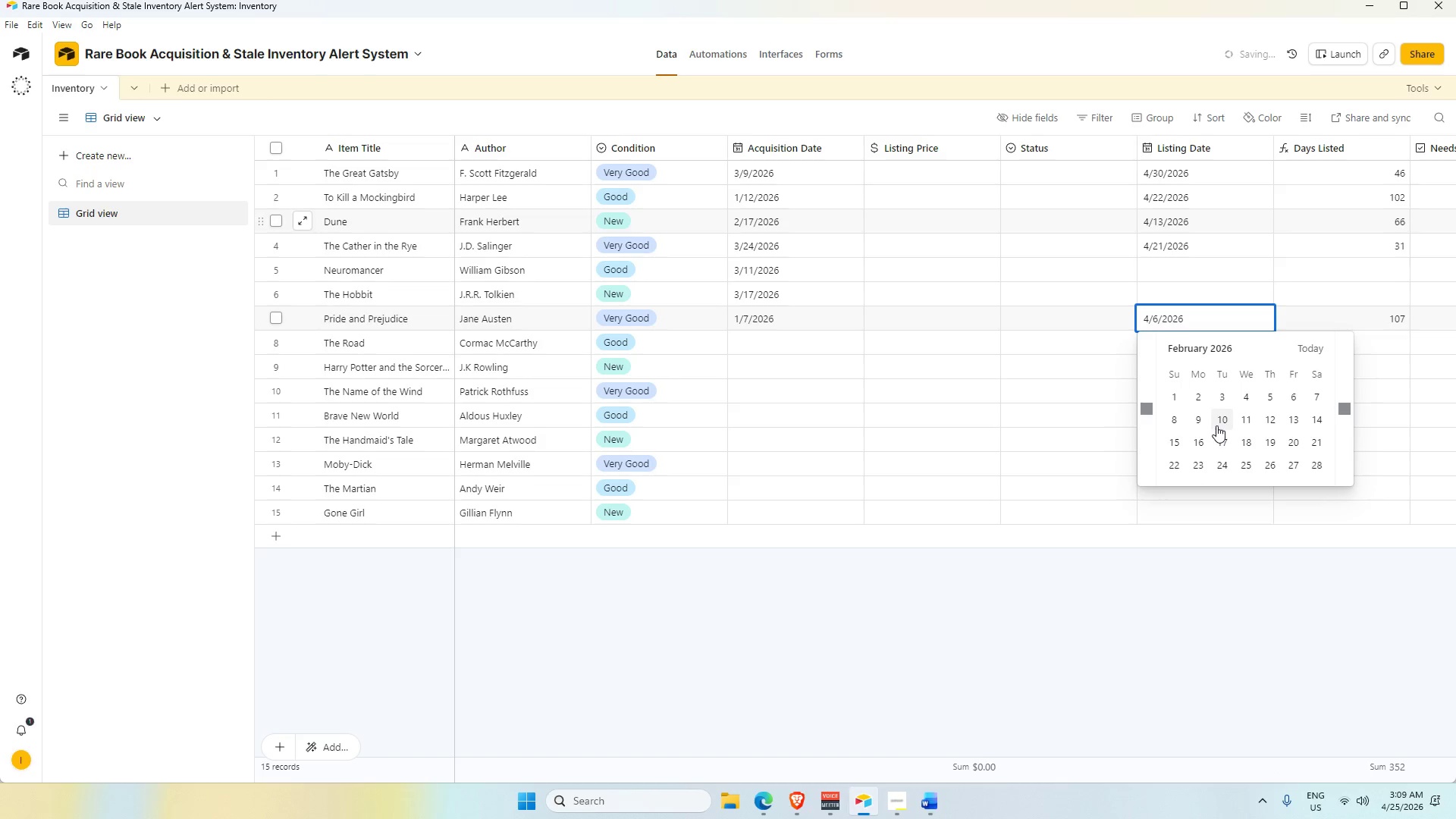 
left_click([1210, 422])
 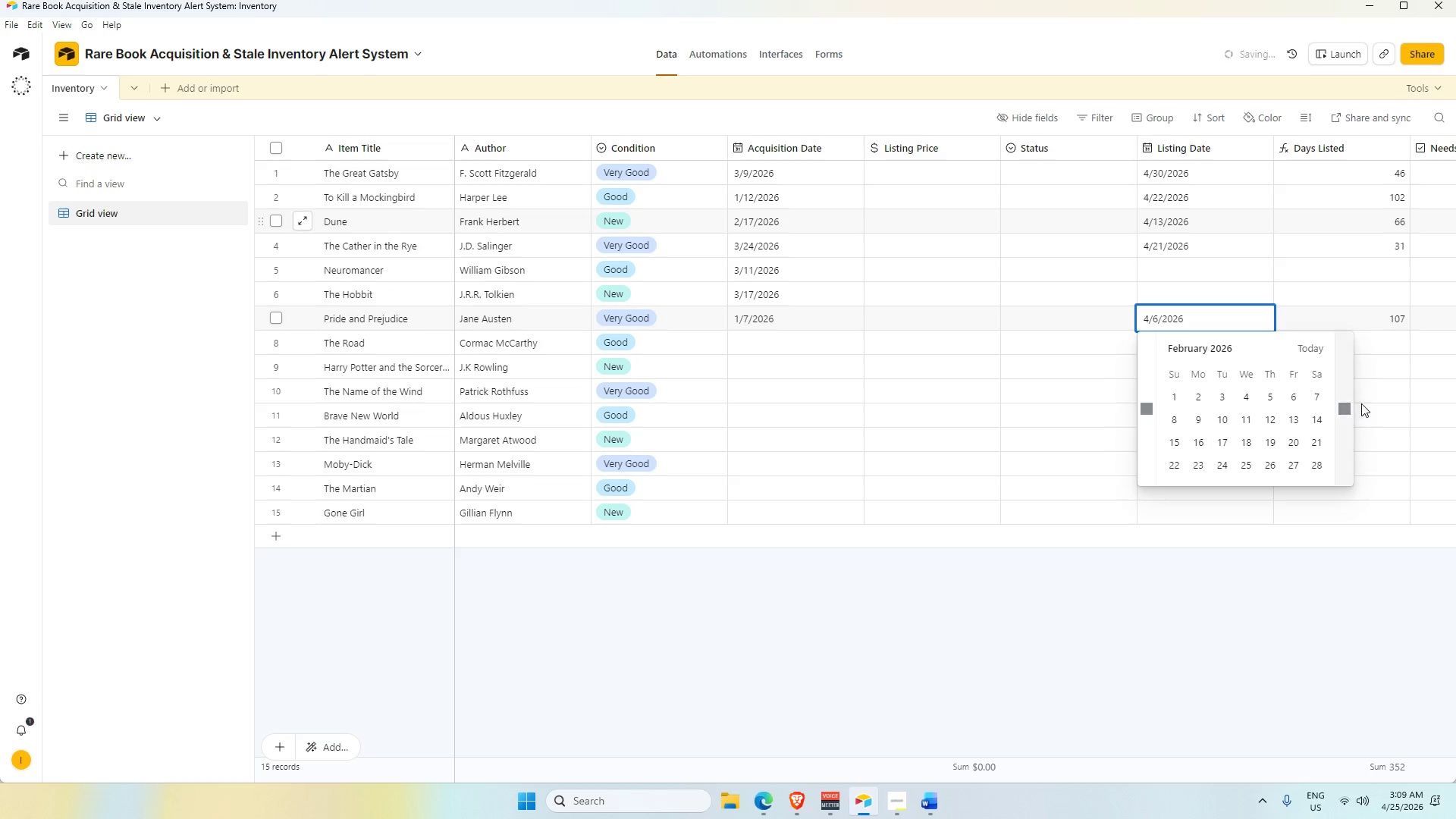 
left_click([1345, 410])
 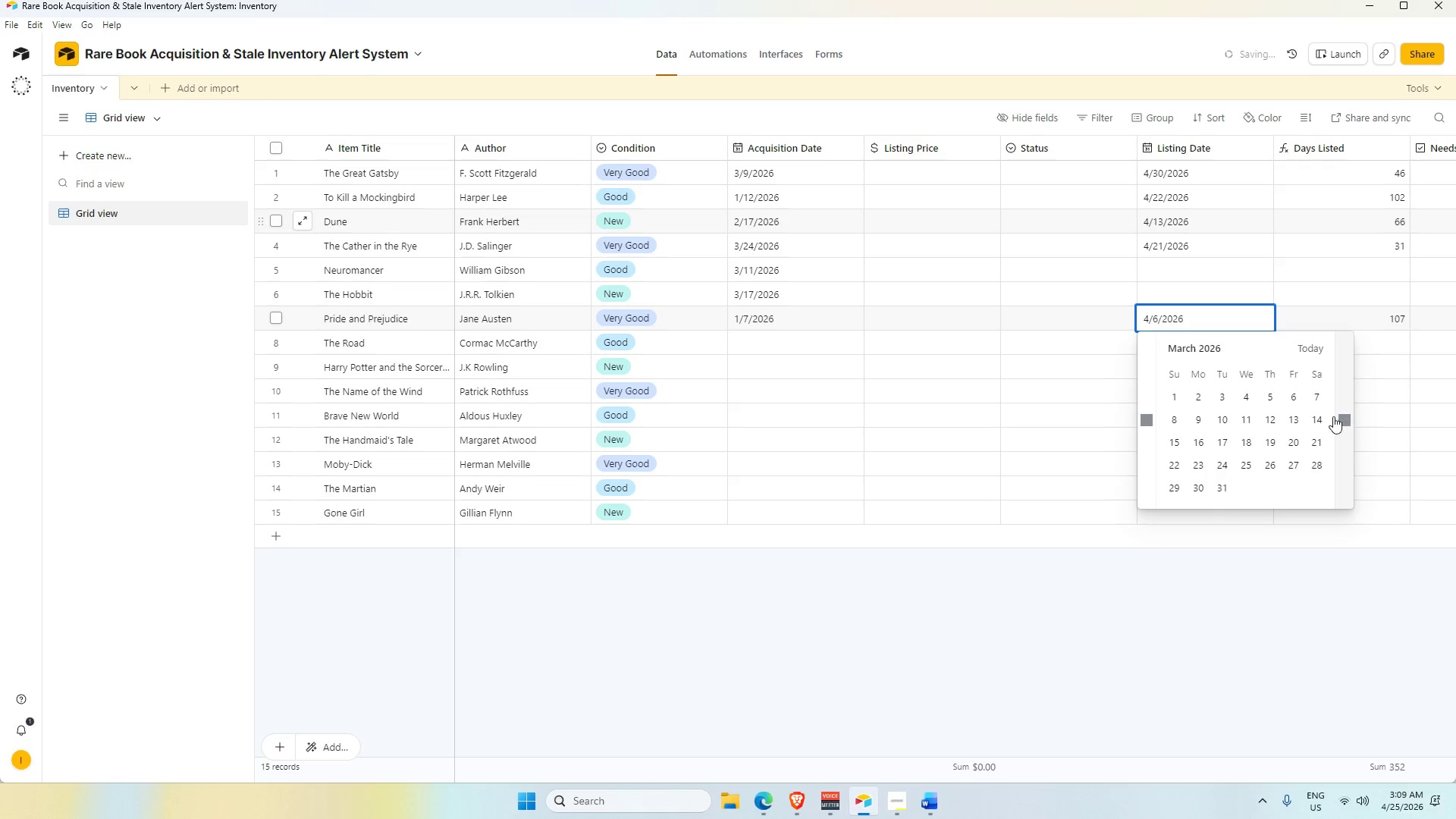 
left_click([1235, 423])
 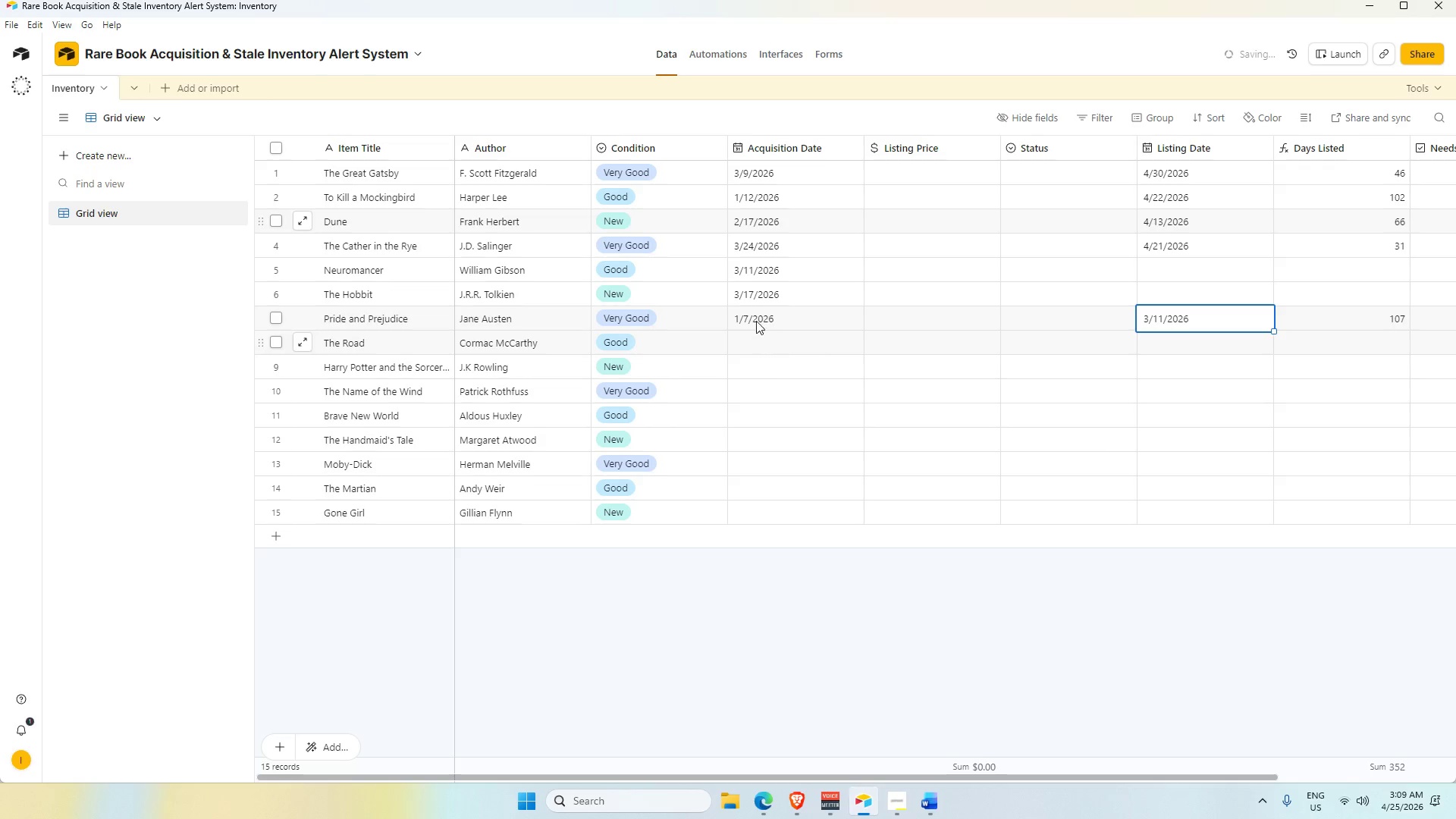 
double_click([769, 312])
 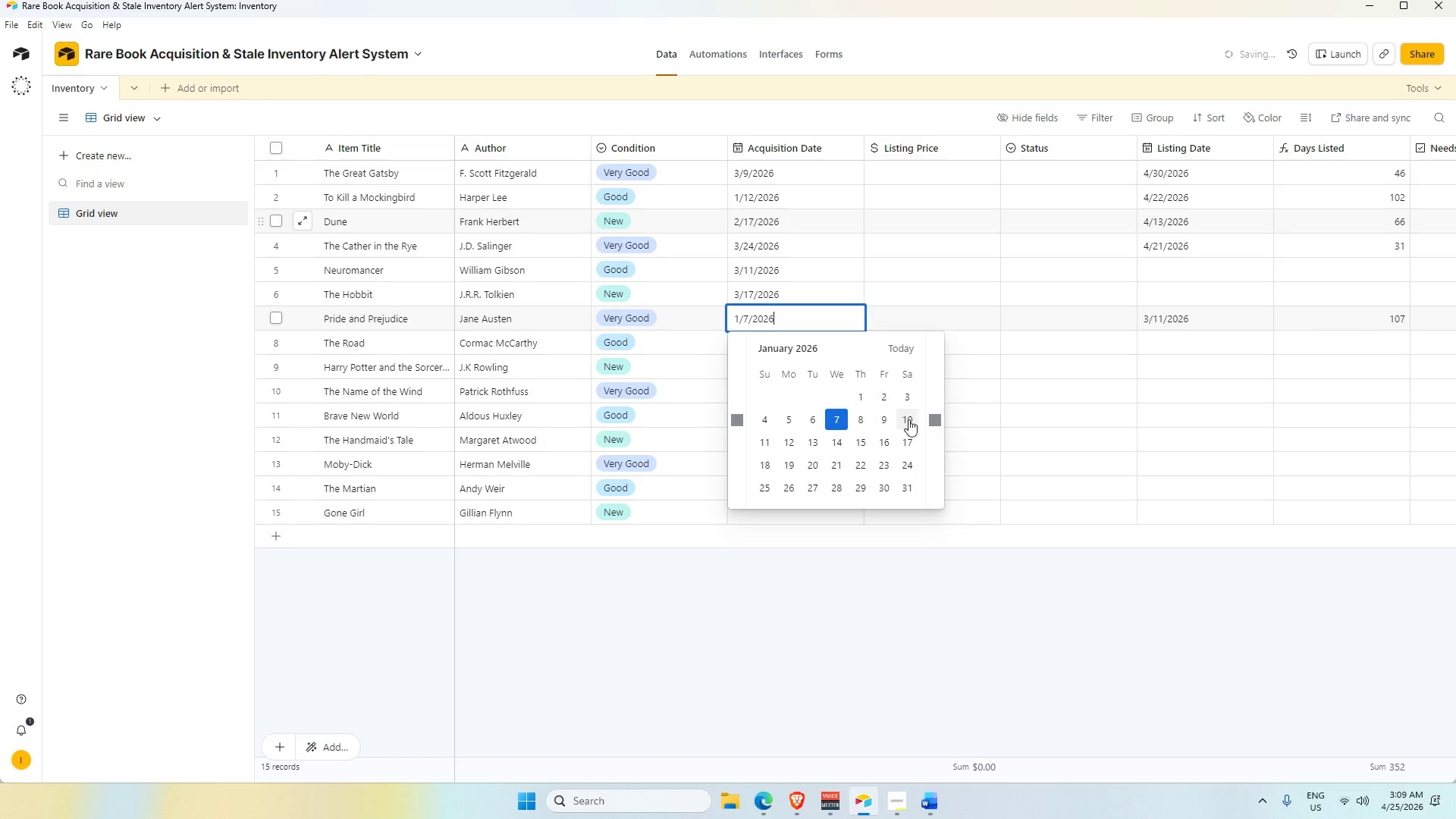 
left_click([936, 416])
 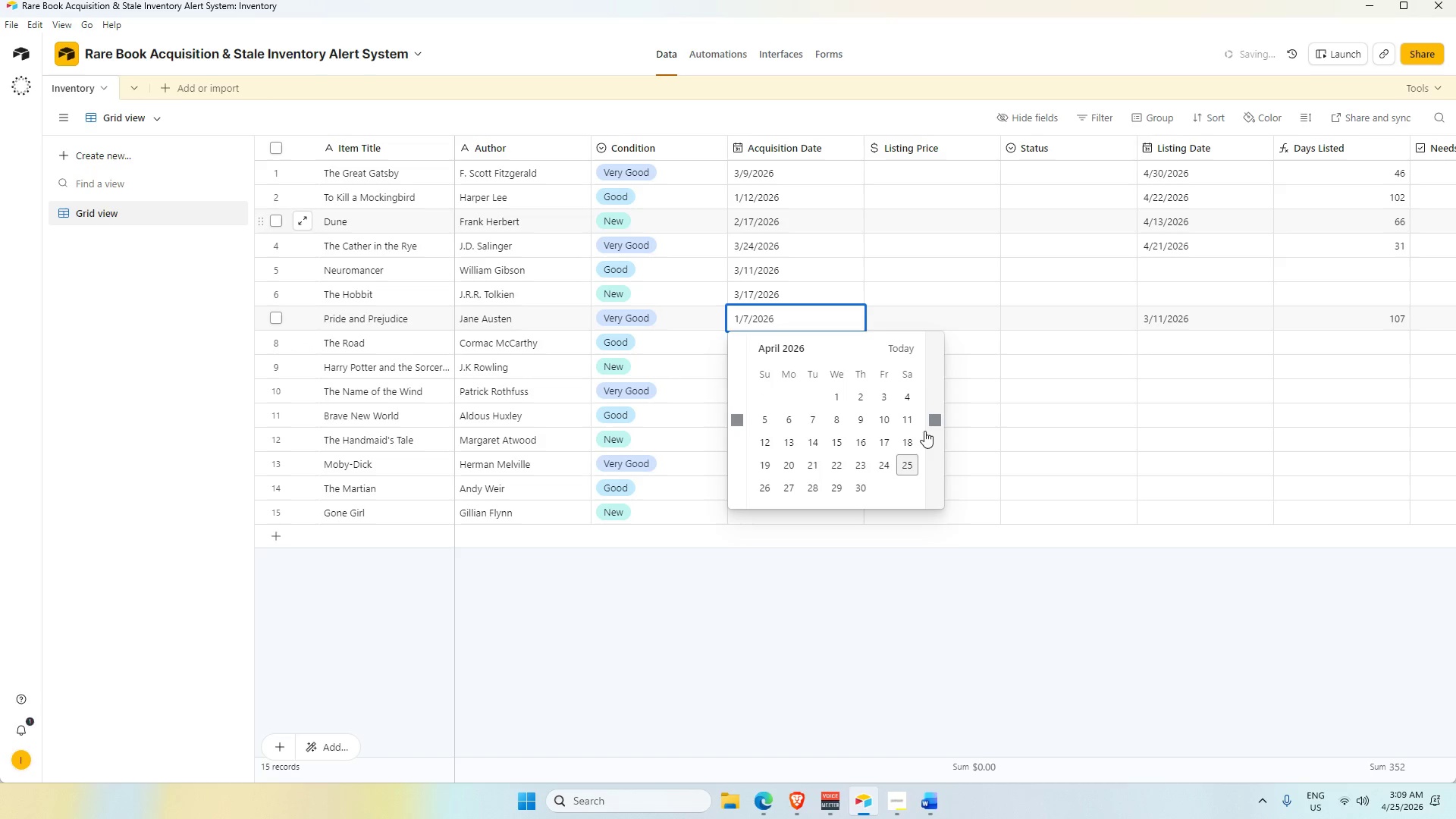 
left_click([860, 463])
 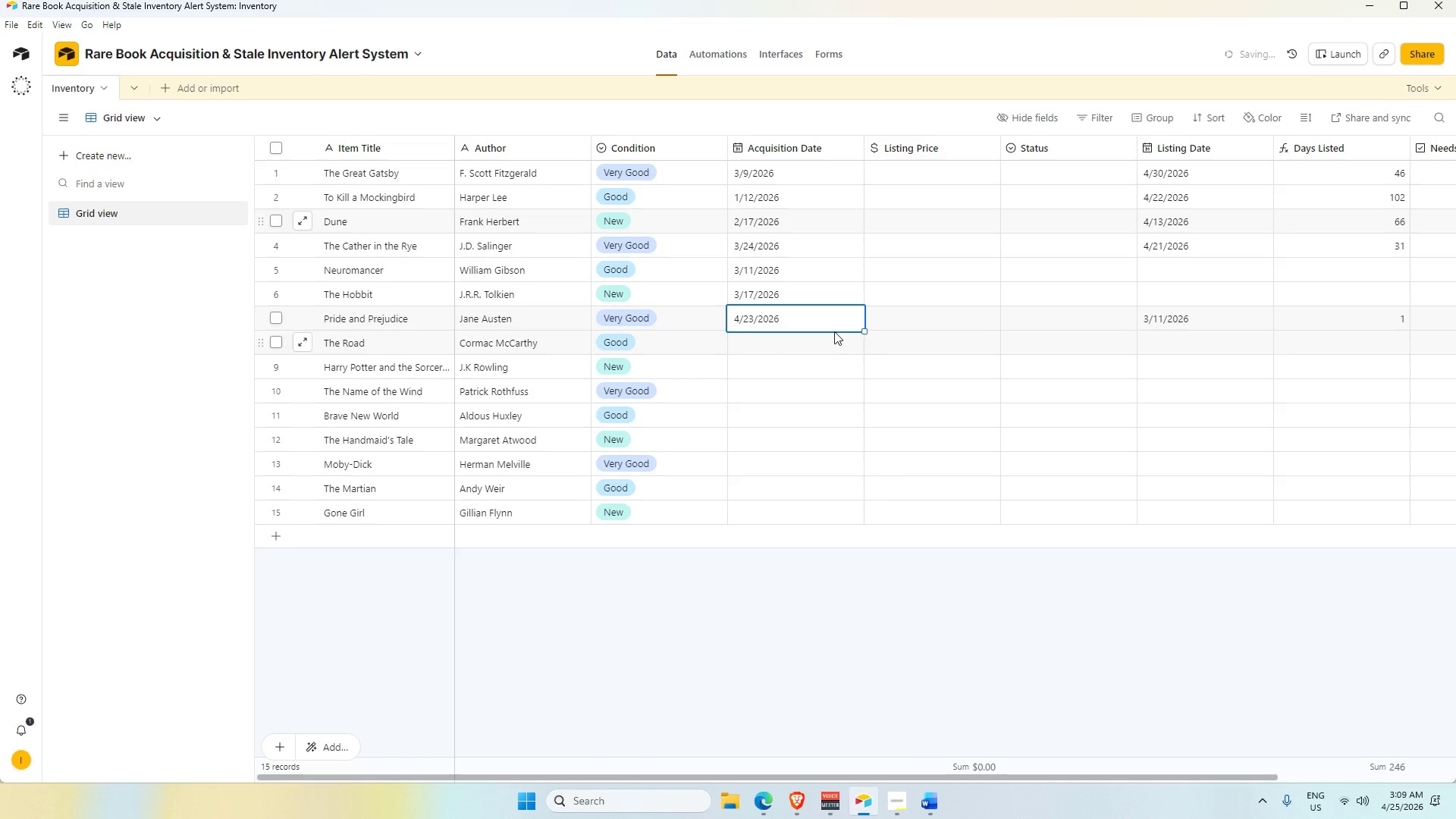 
double_click([804, 319])
 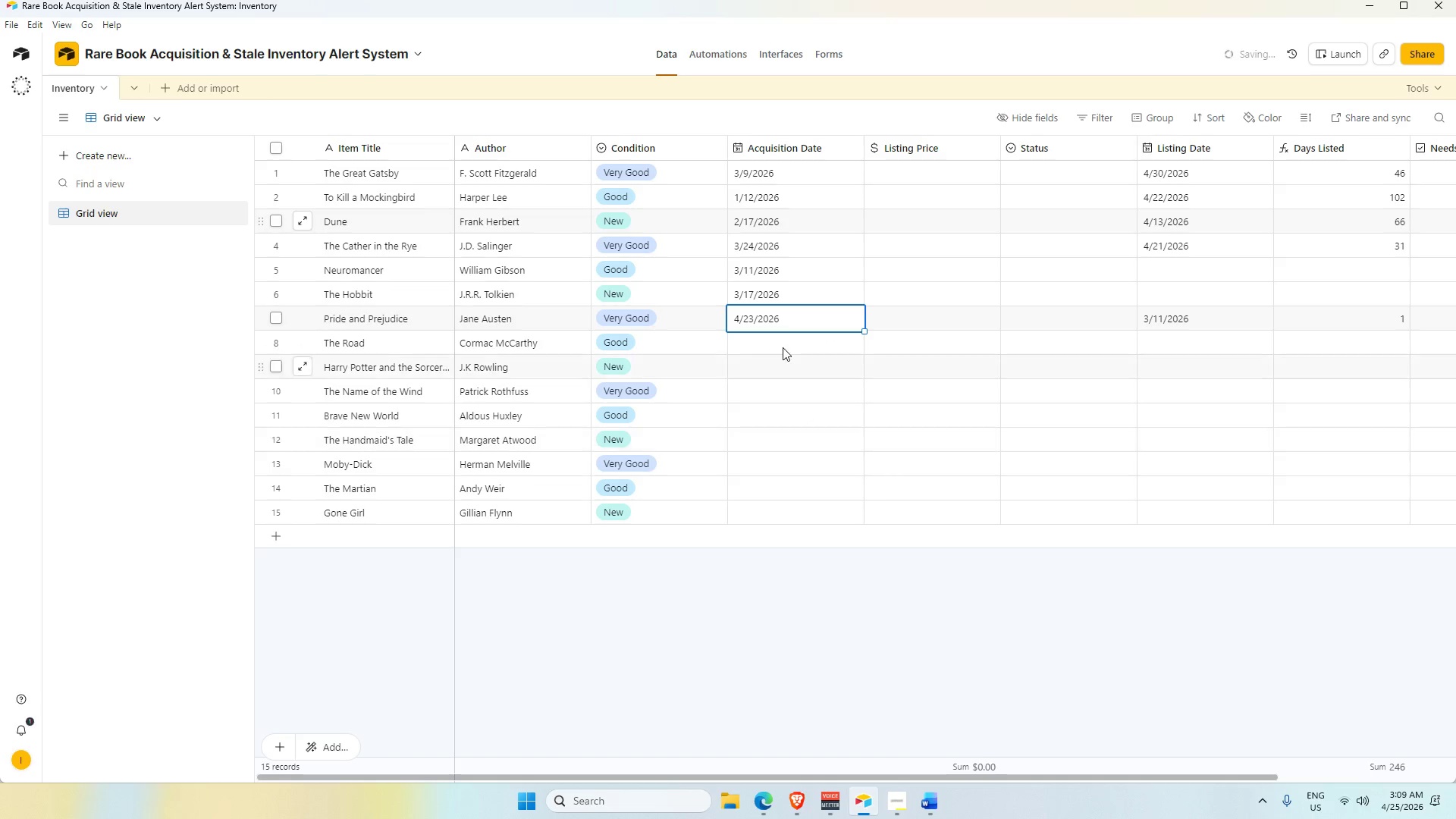 
left_click([779, 324])
 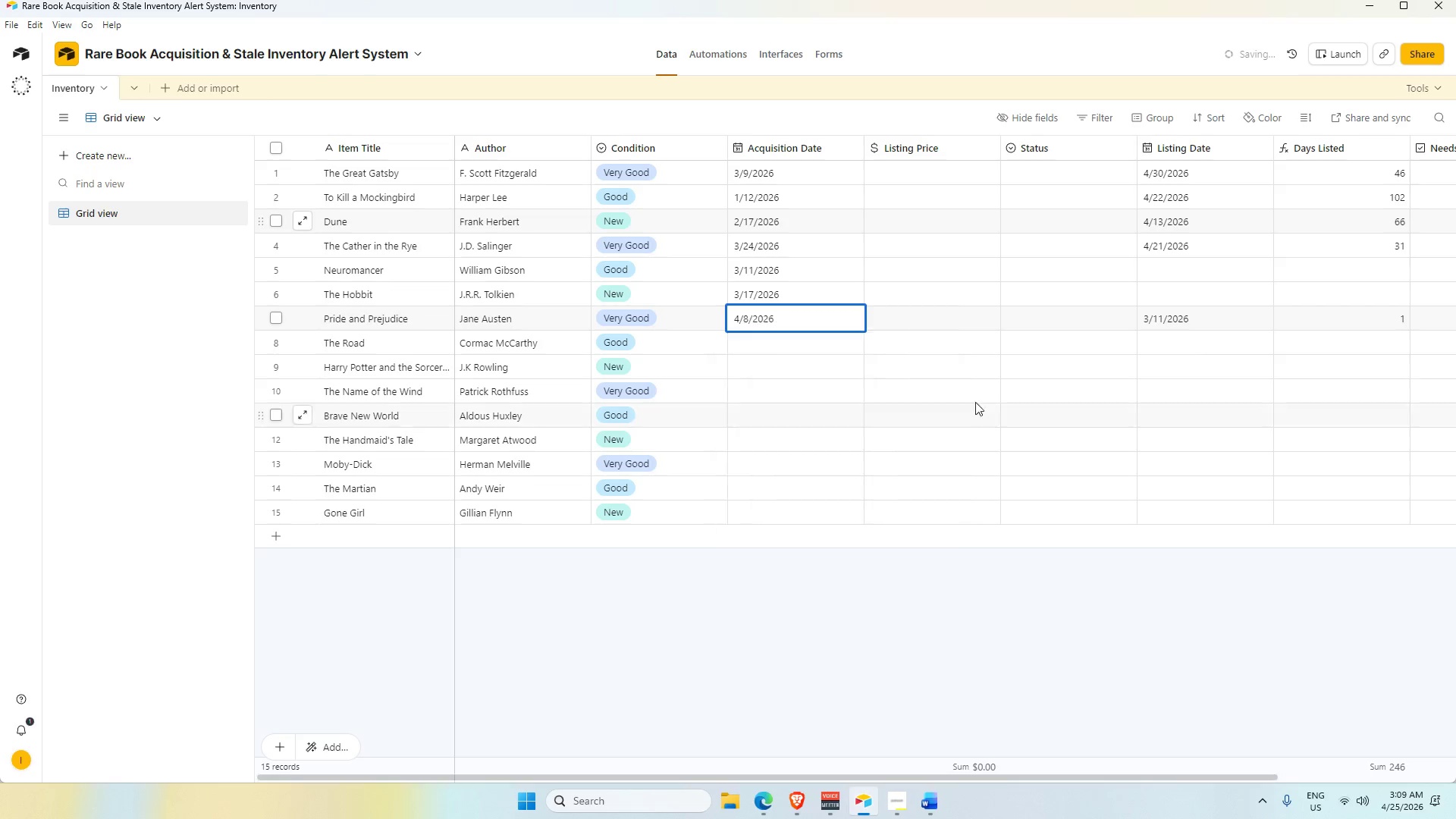 
left_click([1215, 317])
 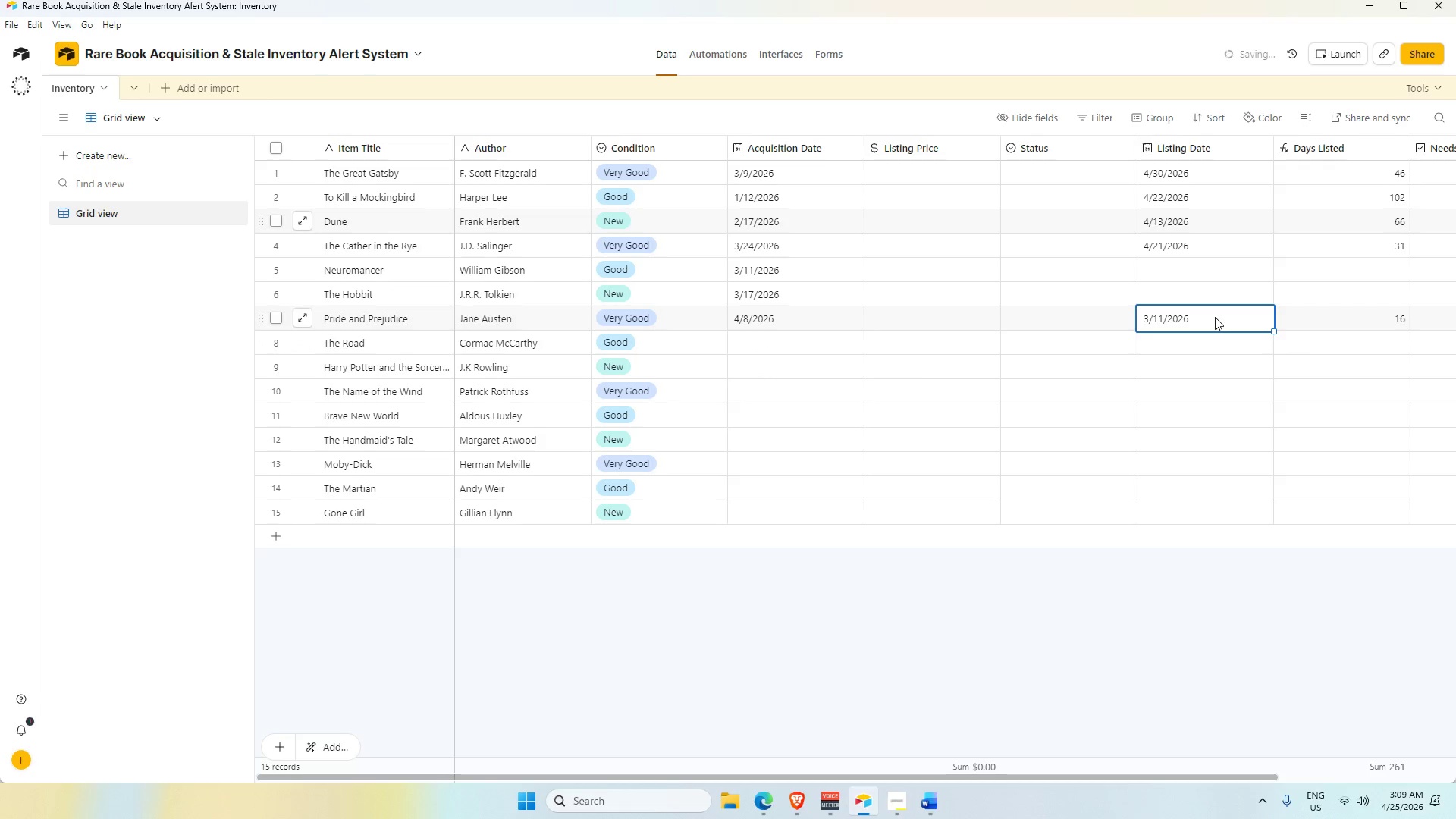 
left_click([1215, 317])
 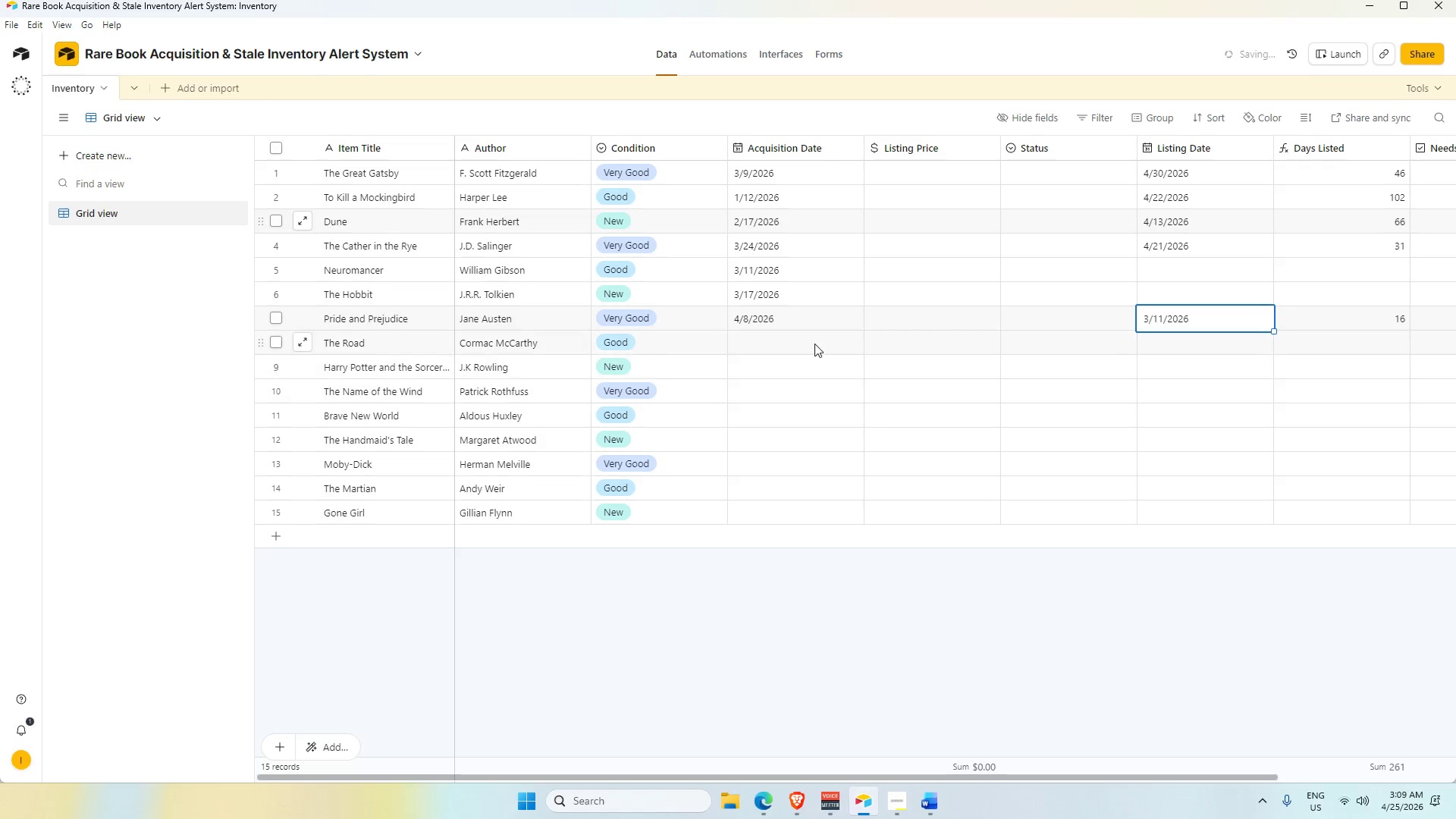 
double_click([814, 343])
 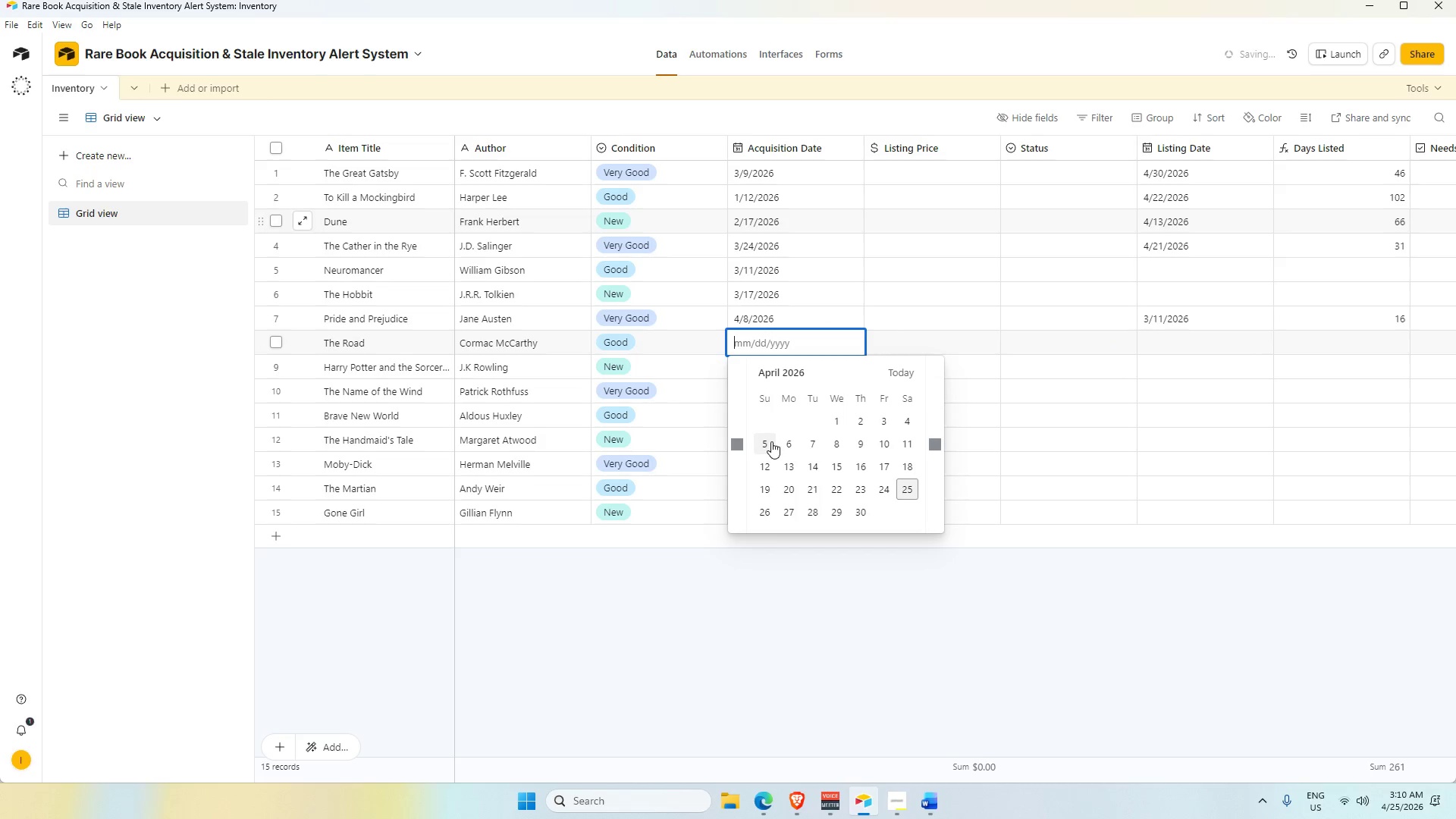 
left_click([742, 442])
 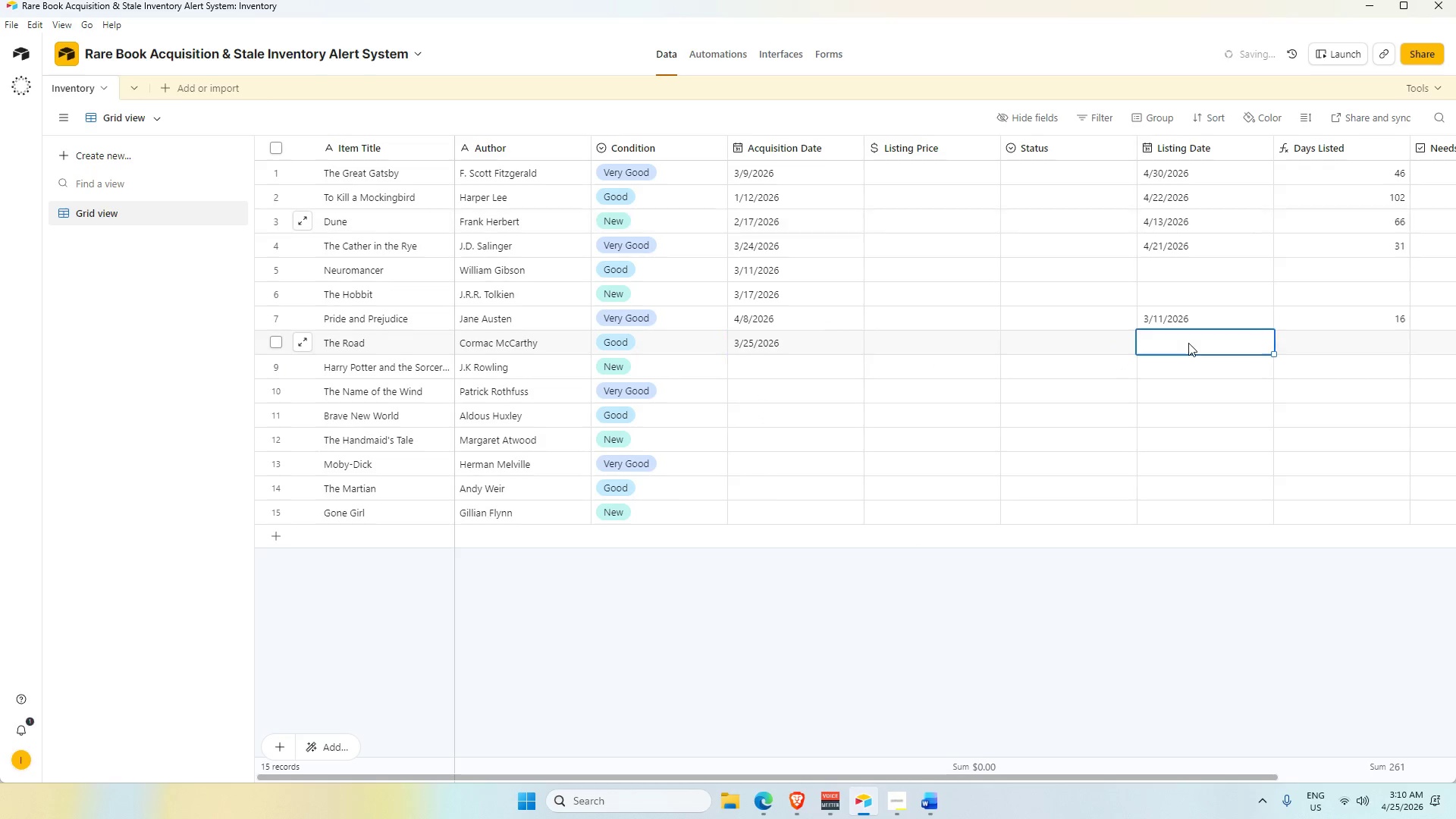 
left_click([1178, 464])
 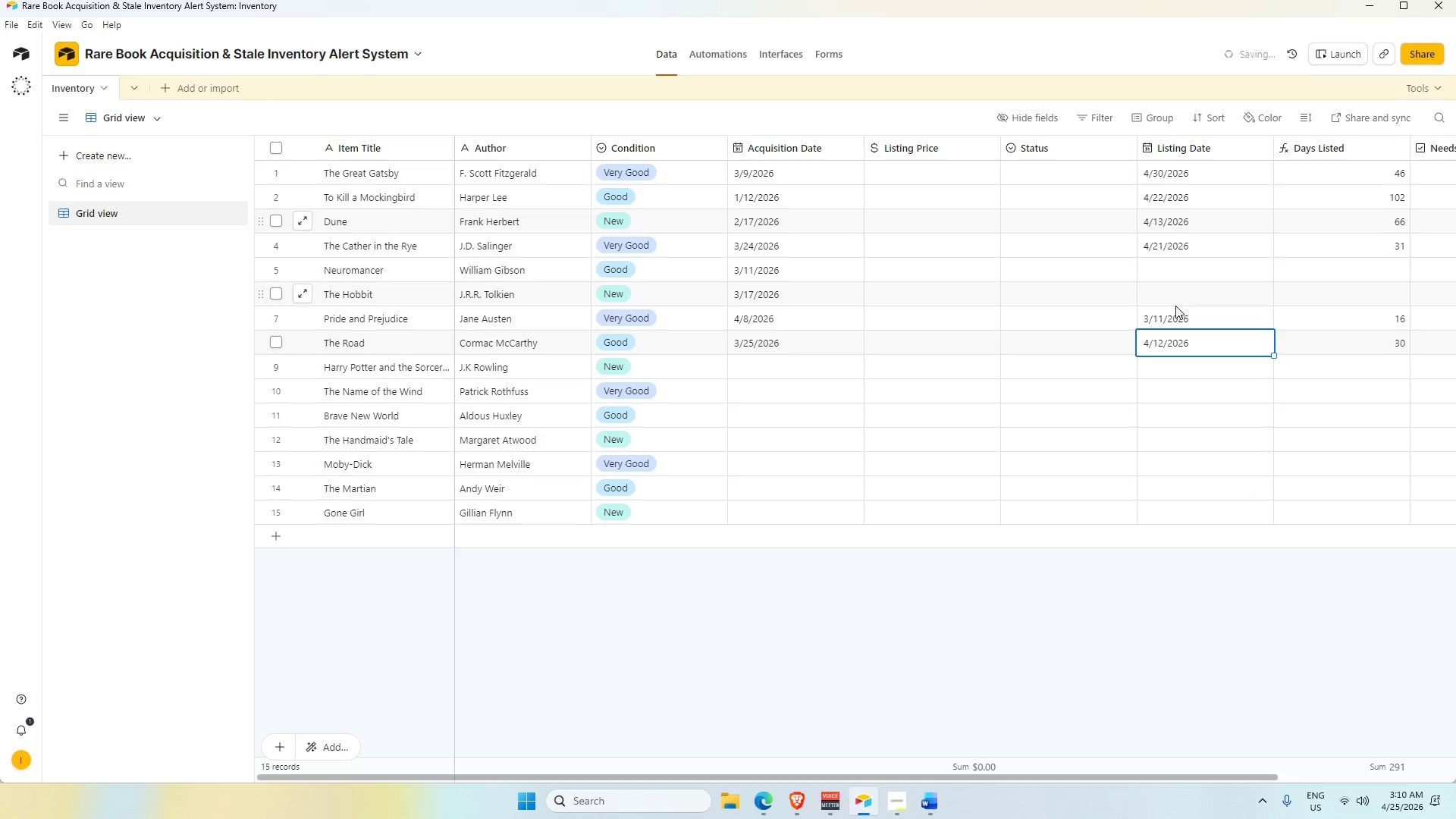 
double_click([1175, 300])
 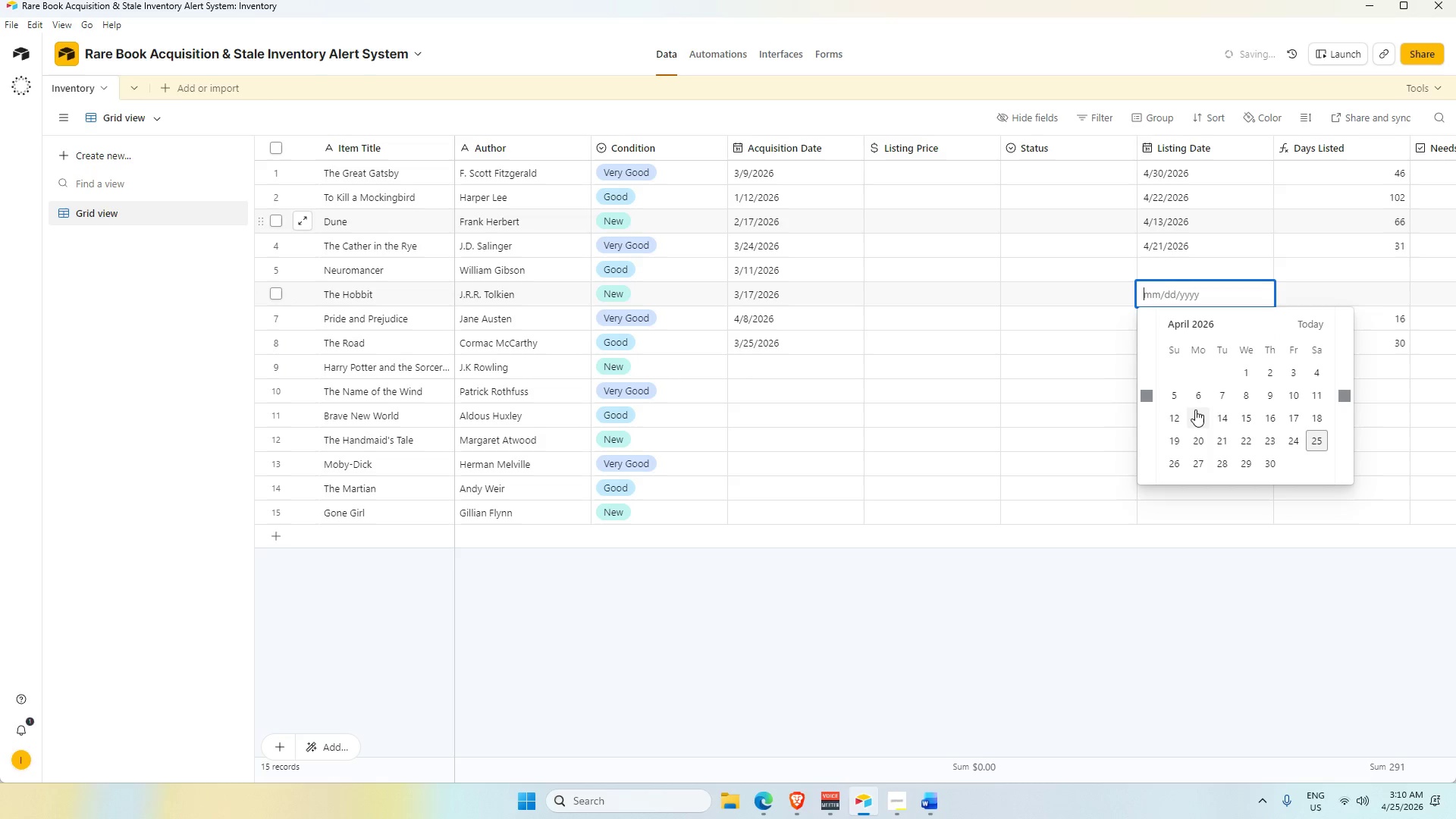 
left_click([1200, 403])
 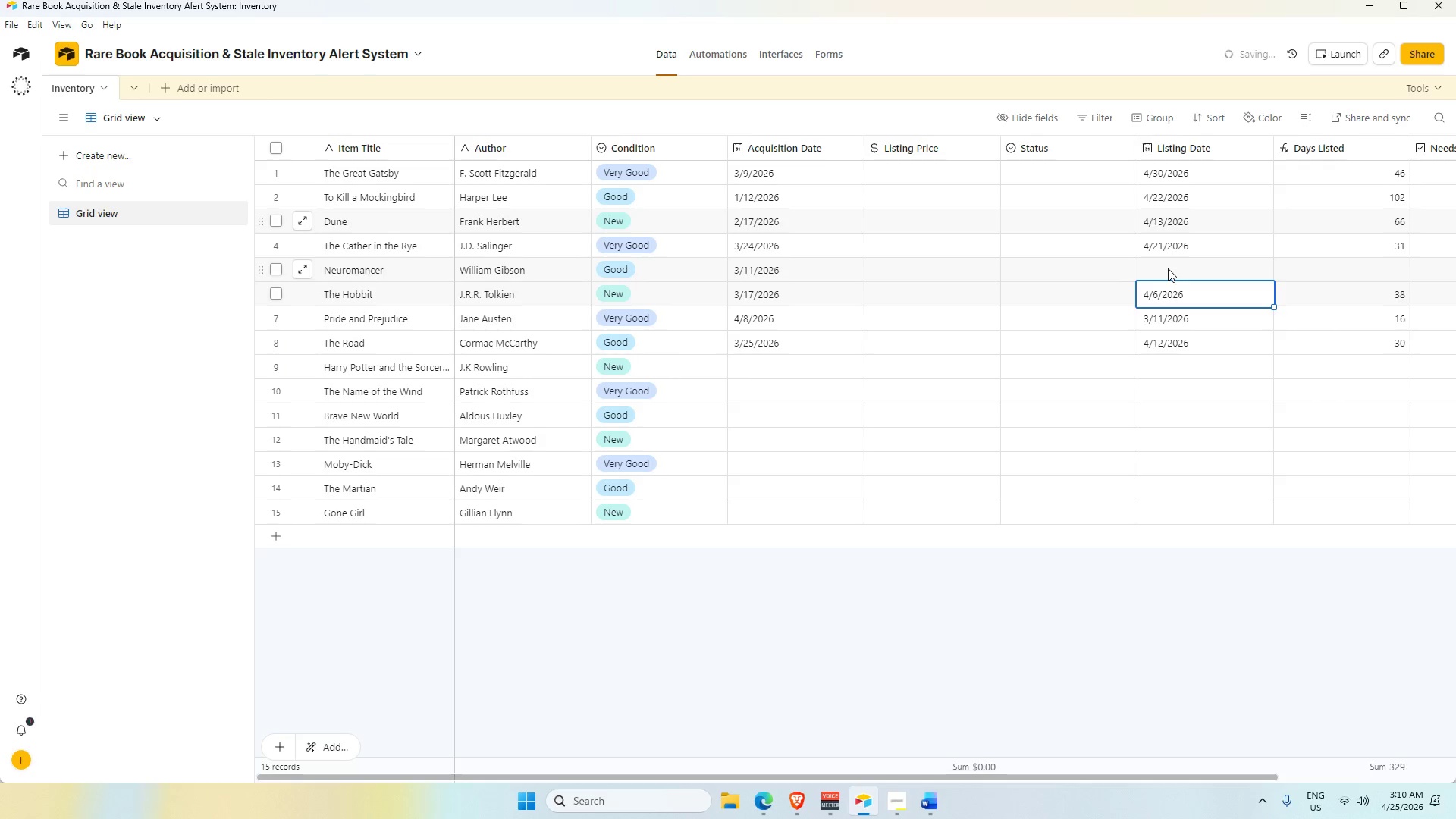 
double_click([1168, 268])
 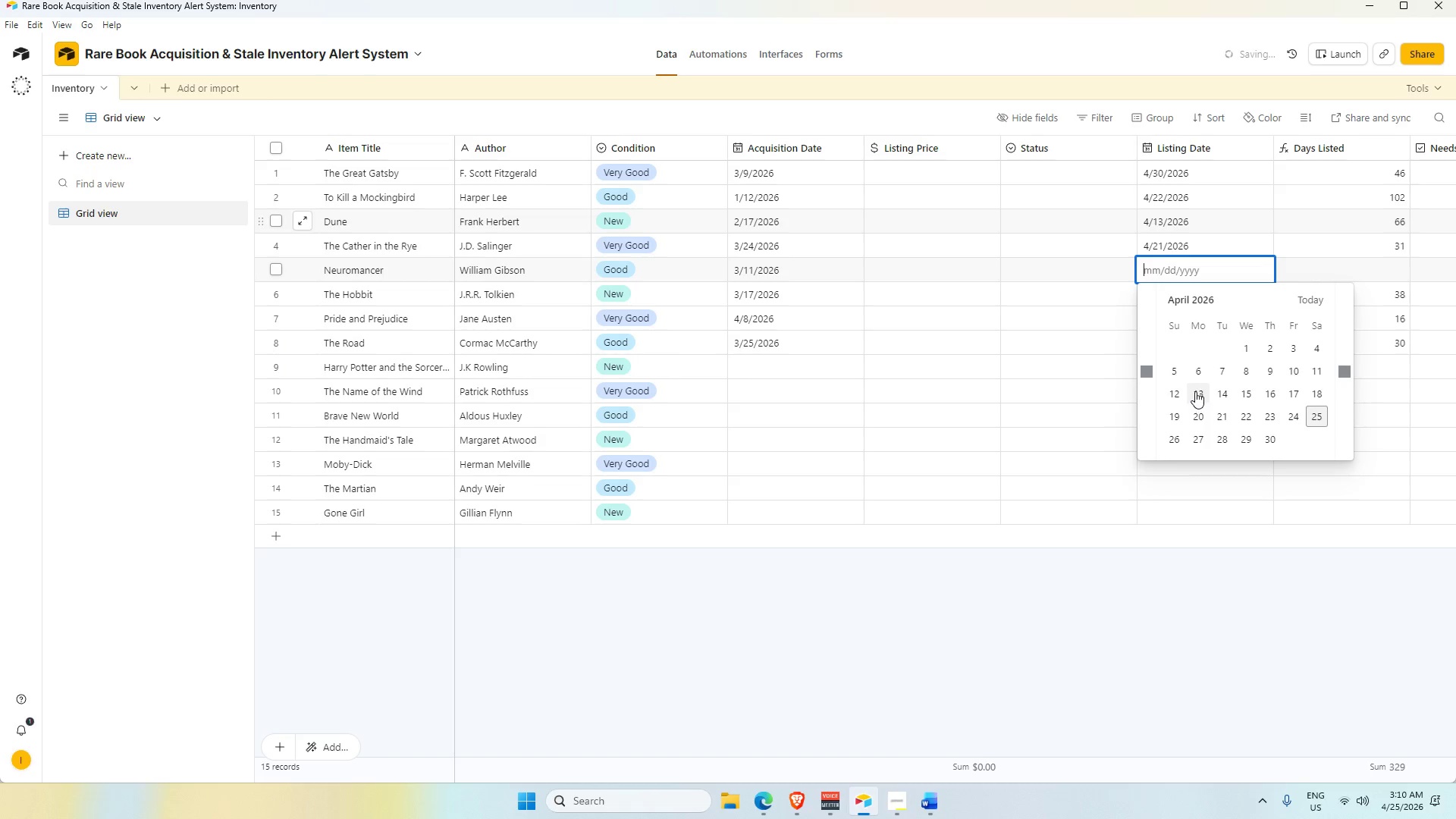 
left_click([1198, 396])
 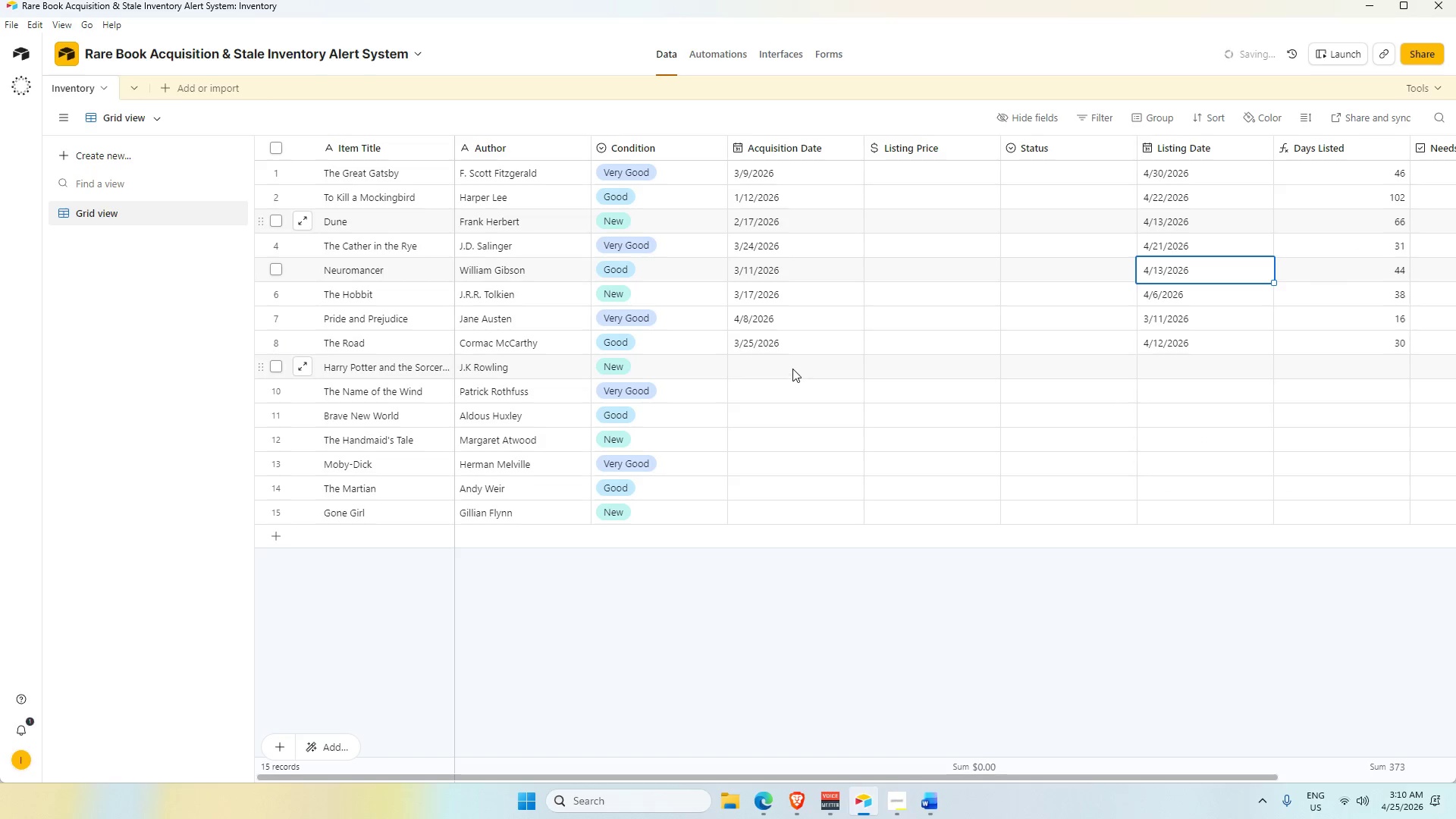 
double_click([774, 363])
 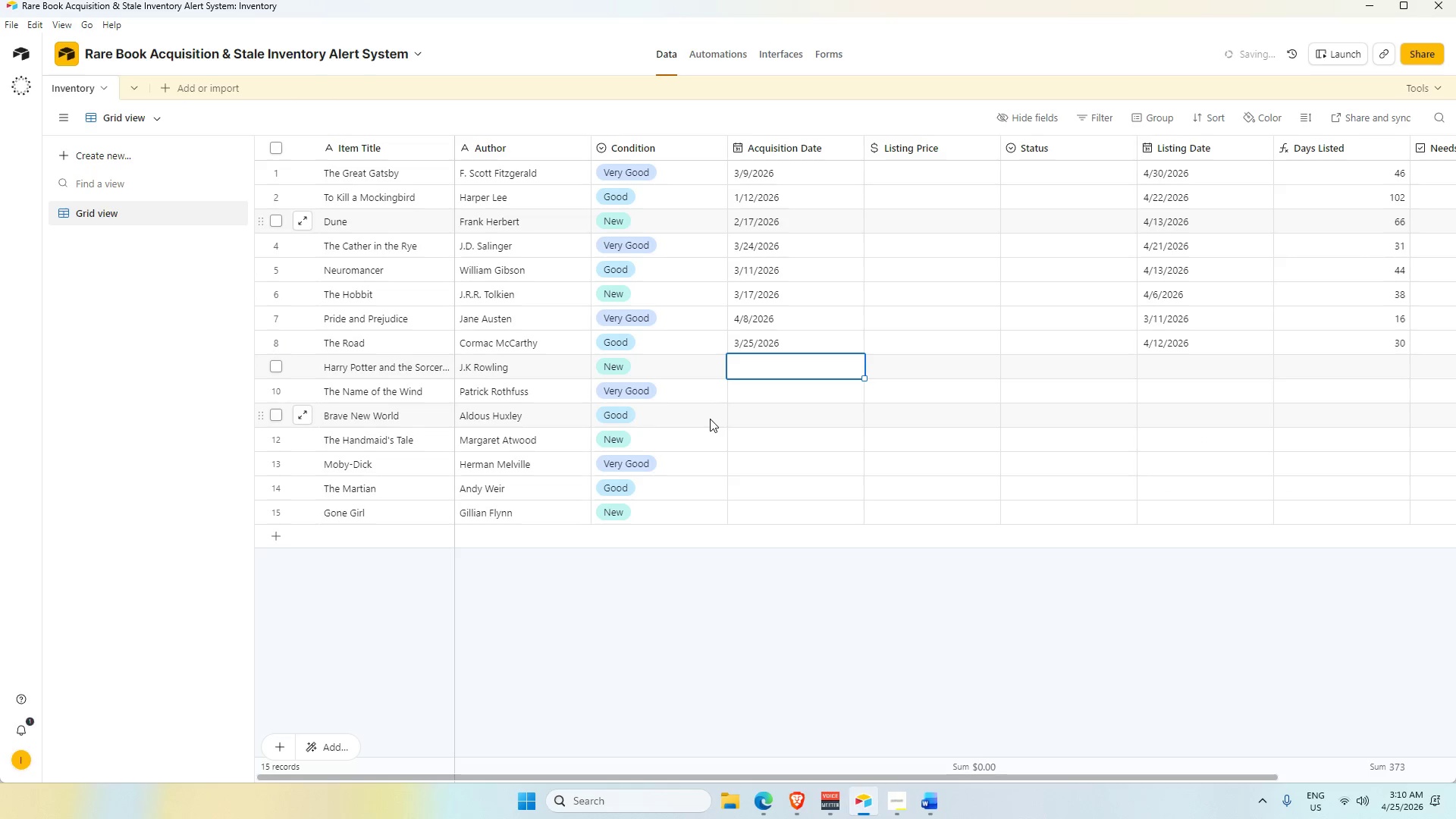 
wait(7.38)
 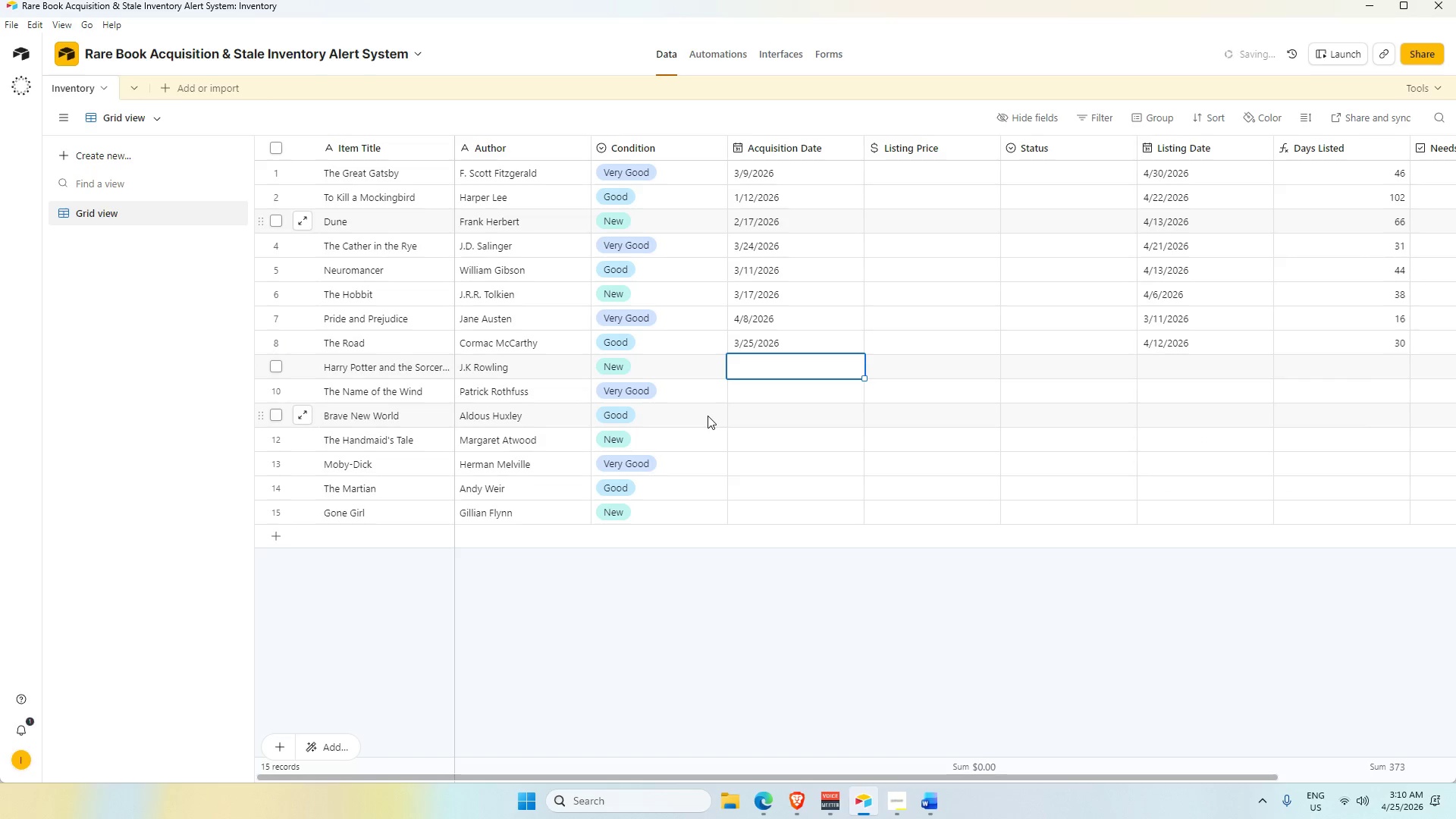 
double_click([752, 358])
 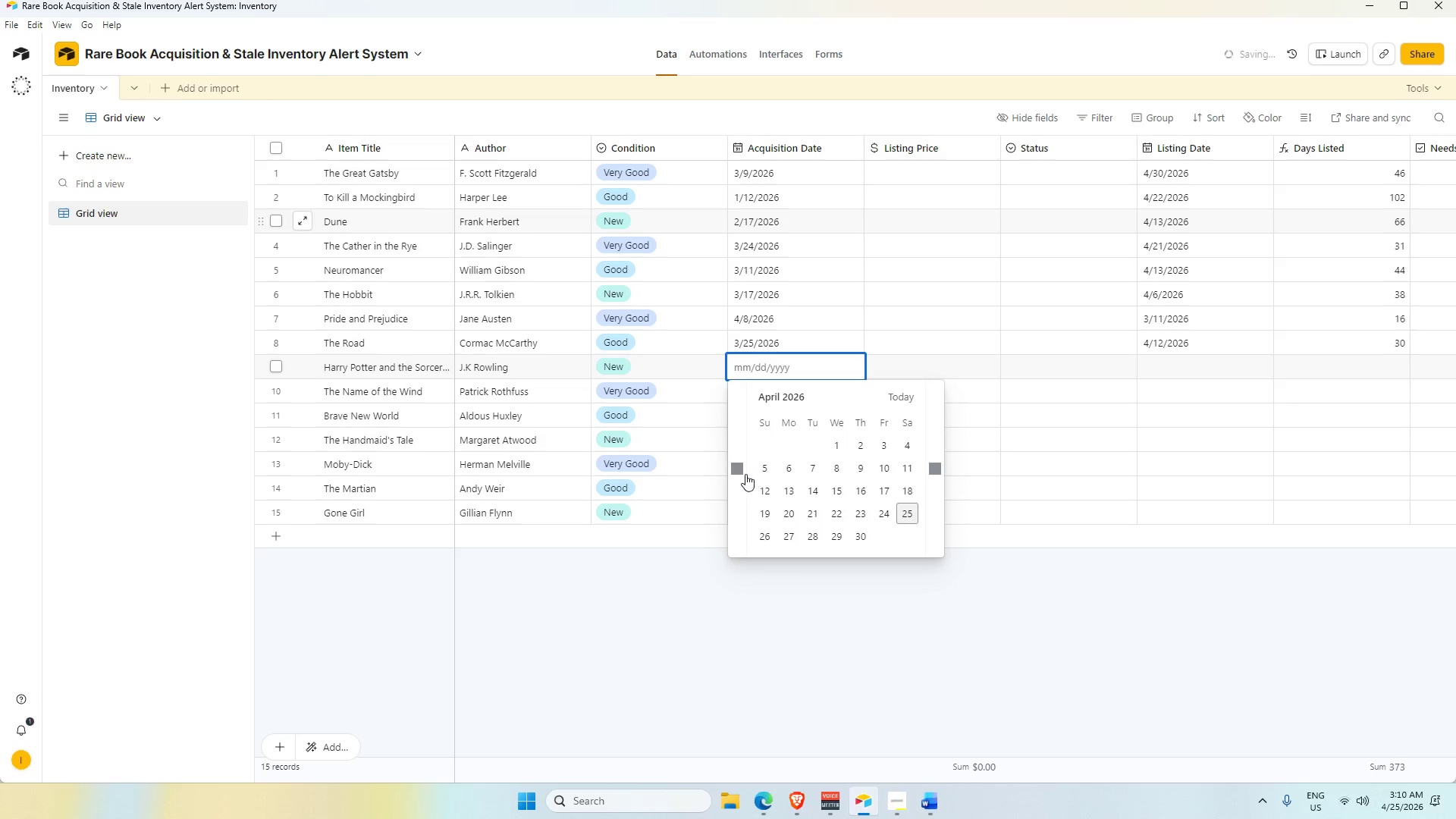 
left_click([739, 471])
 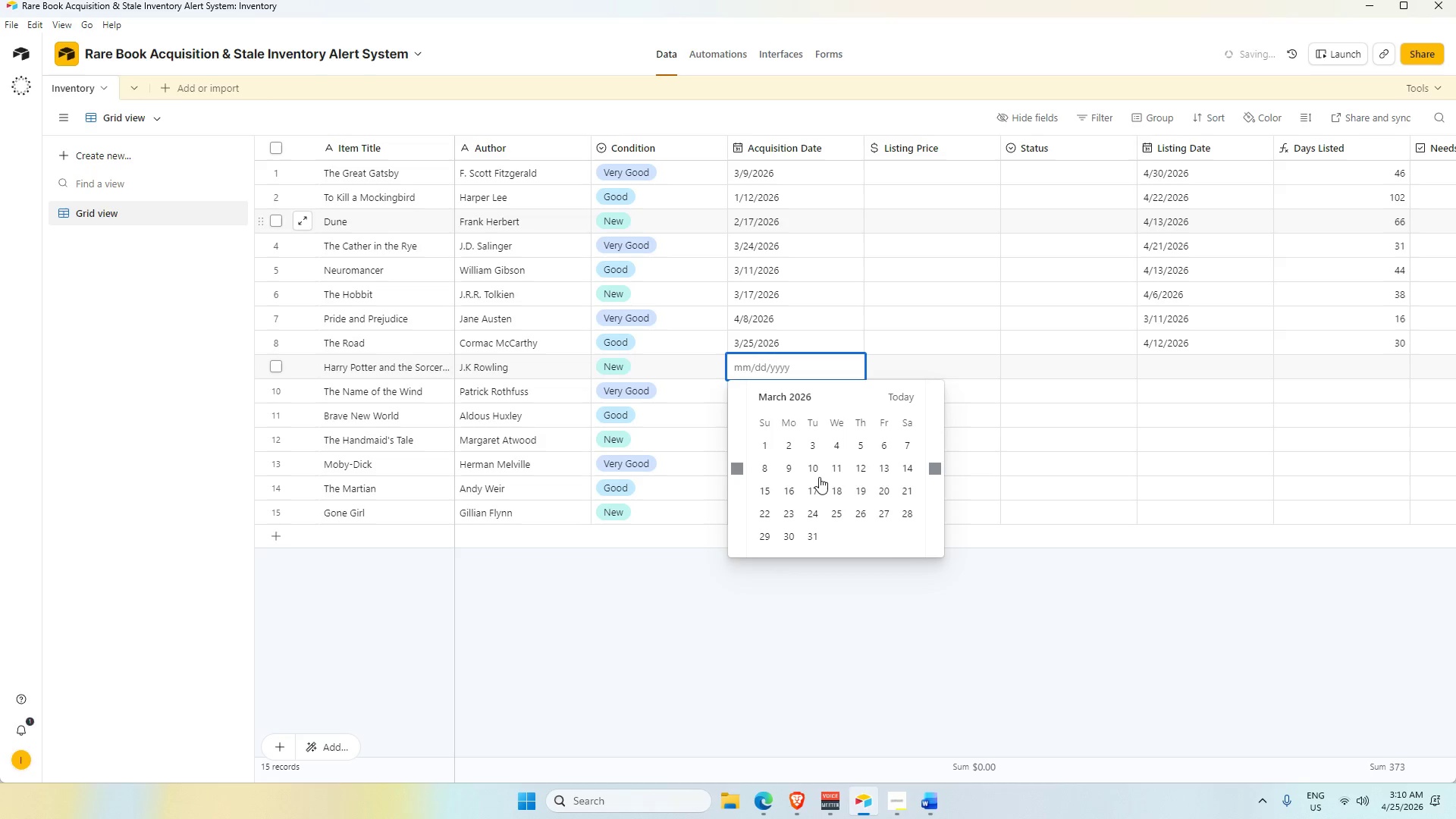 
left_click([812, 473])
 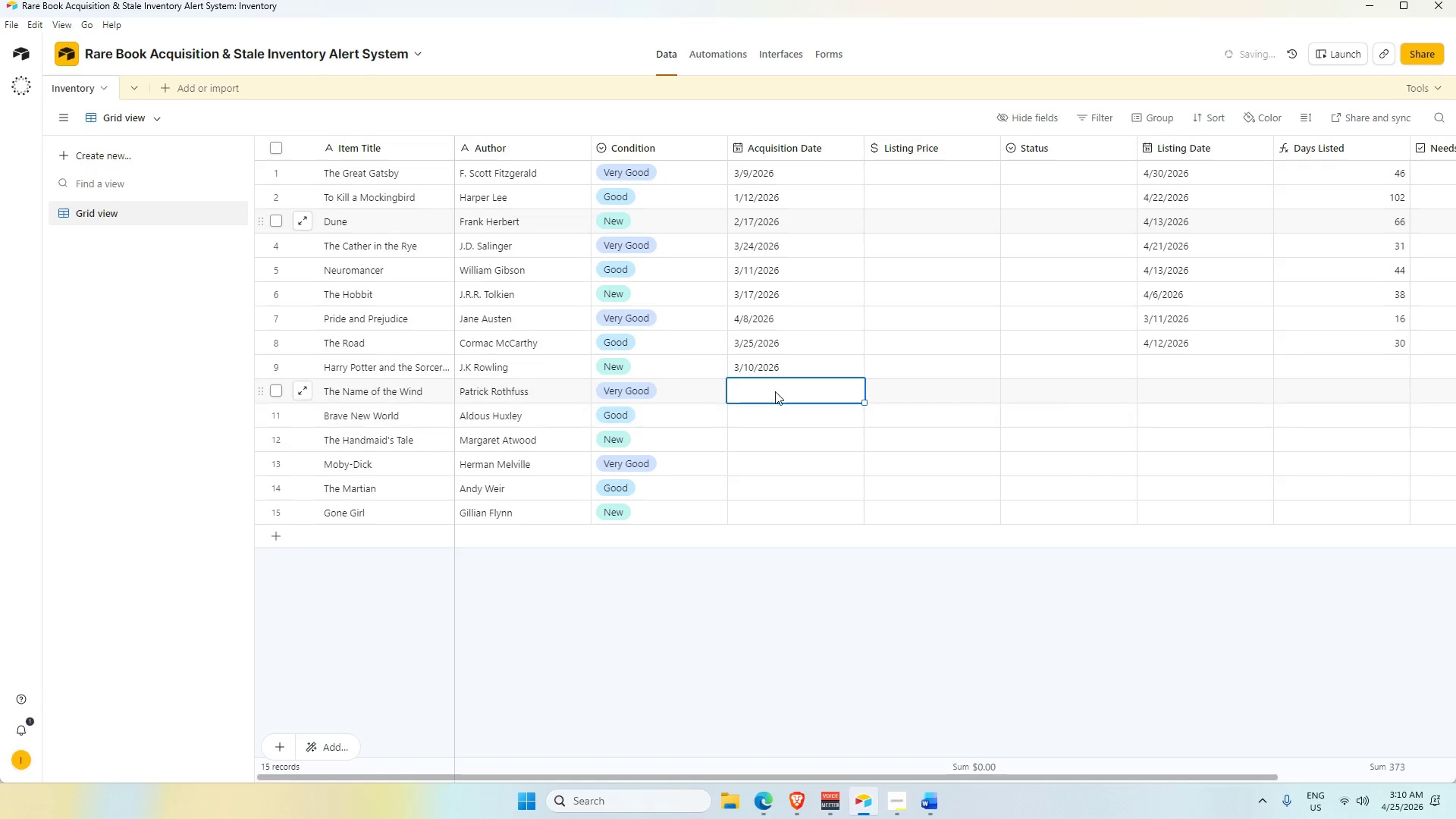 
double_click([770, 397])
 